 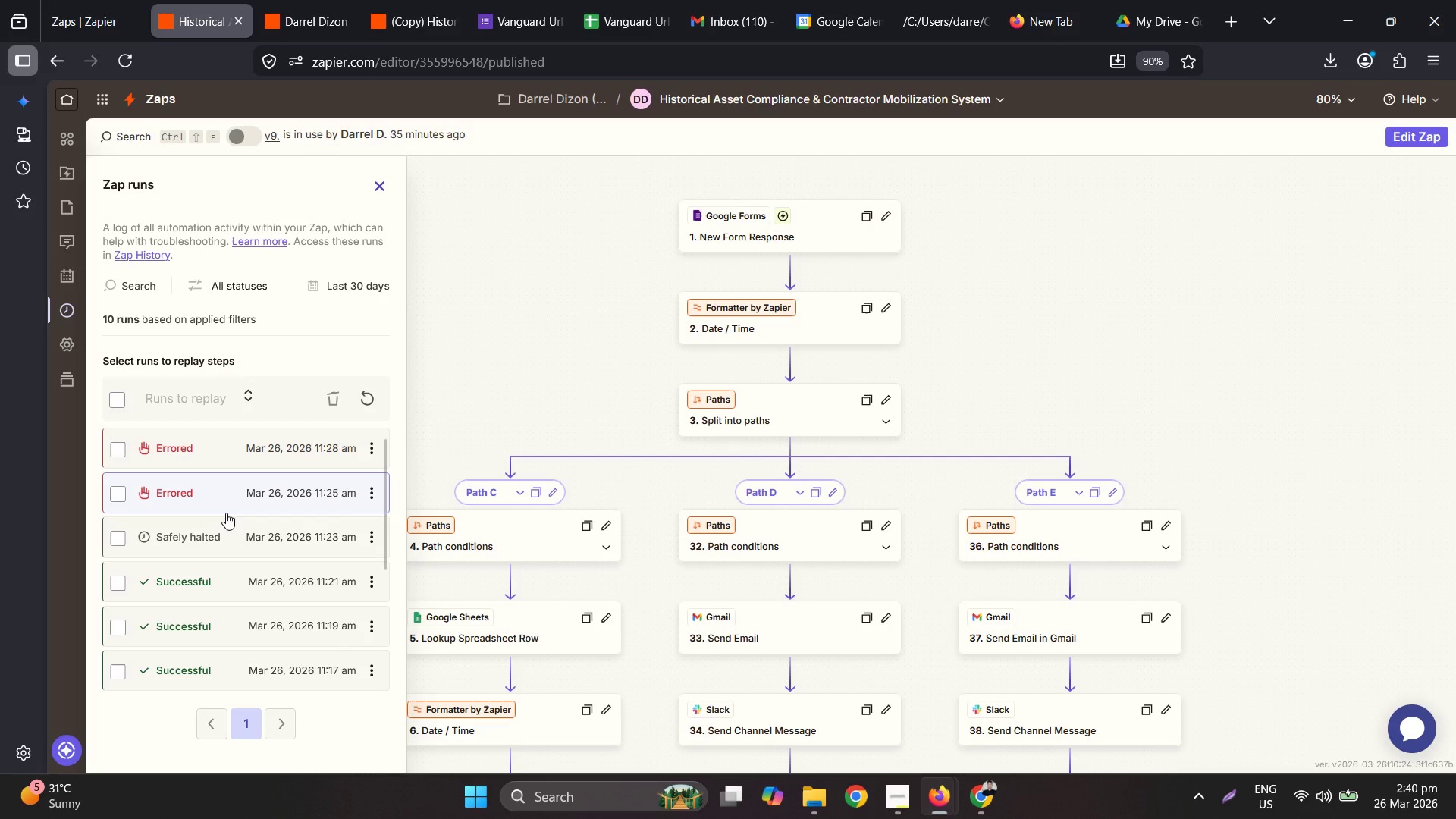 
scroll: coordinate [231, 529], scroll_direction: down, amount: 3.0
 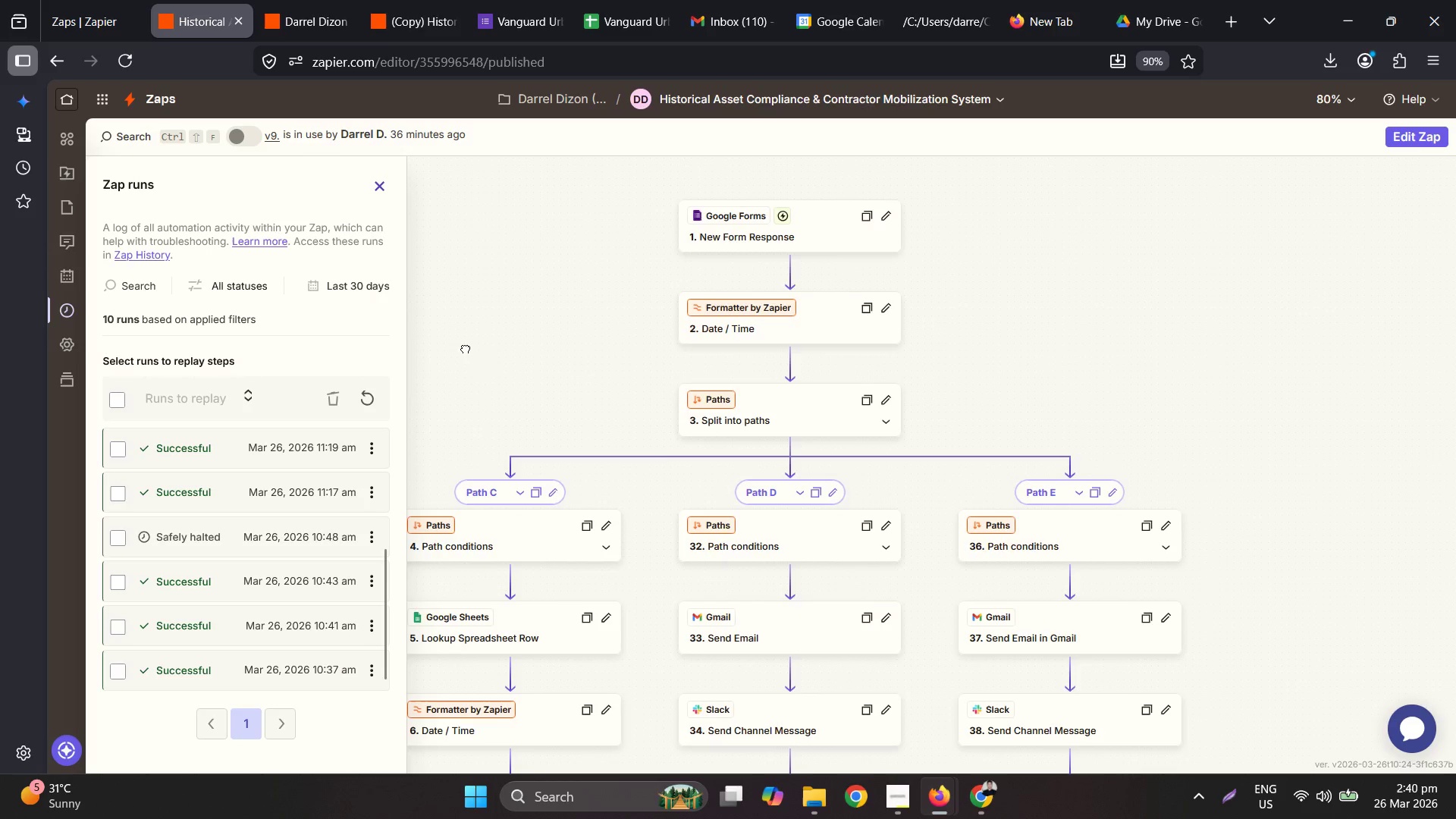 
wait(21.18)
 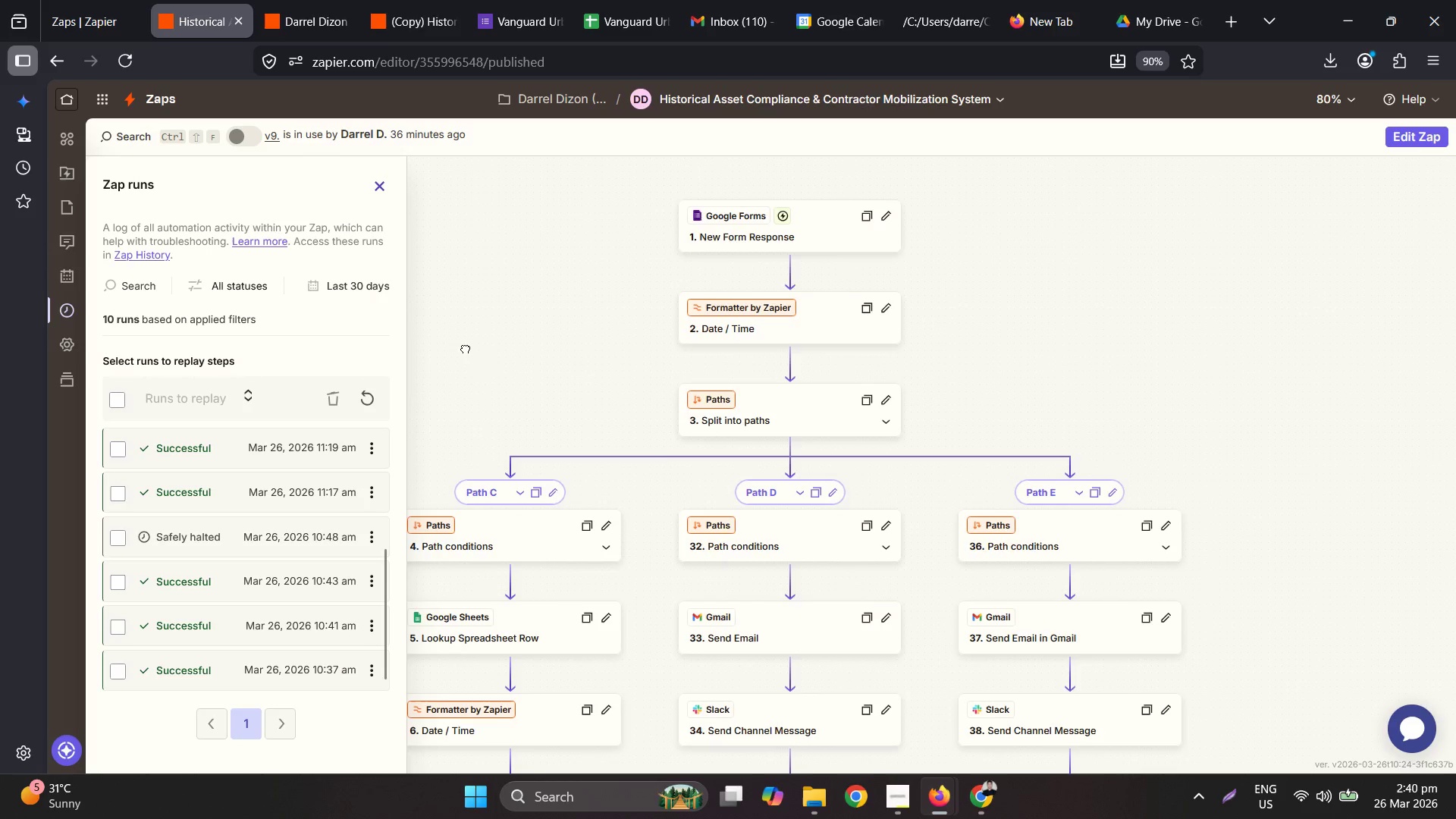 
left_click([116, 393])
 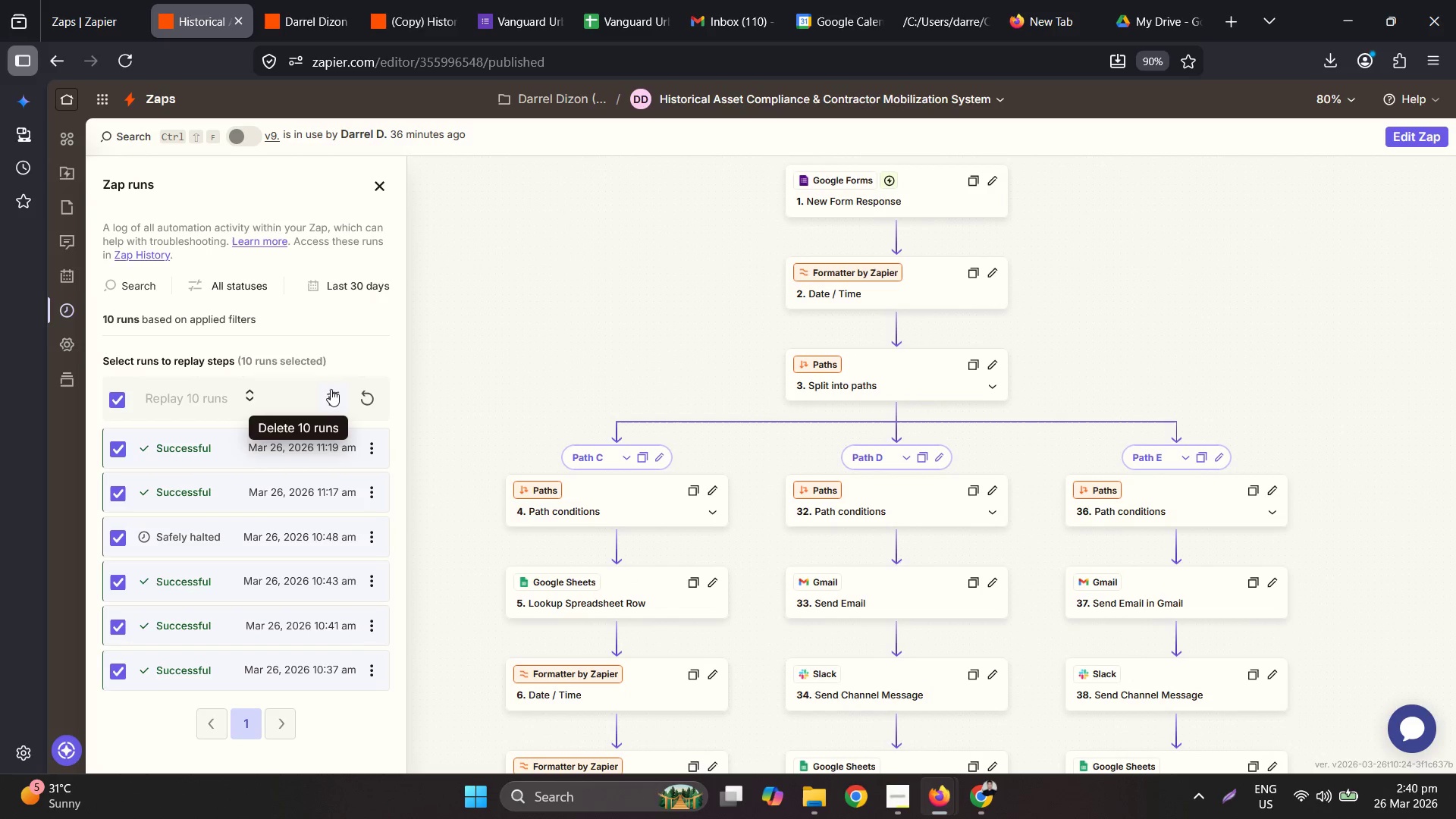 
left_click([340, 393])
 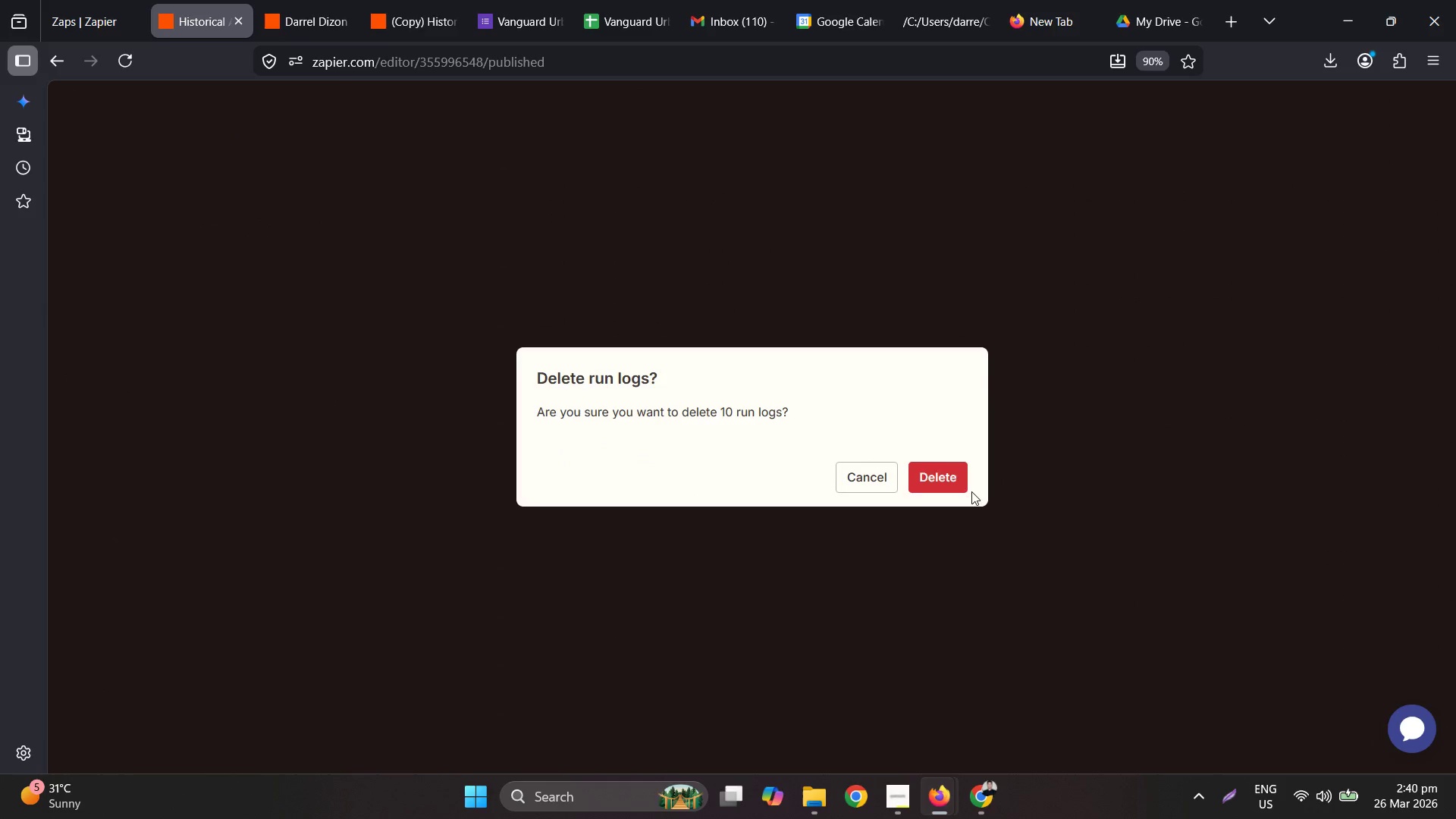 
left_click([945, 473])
 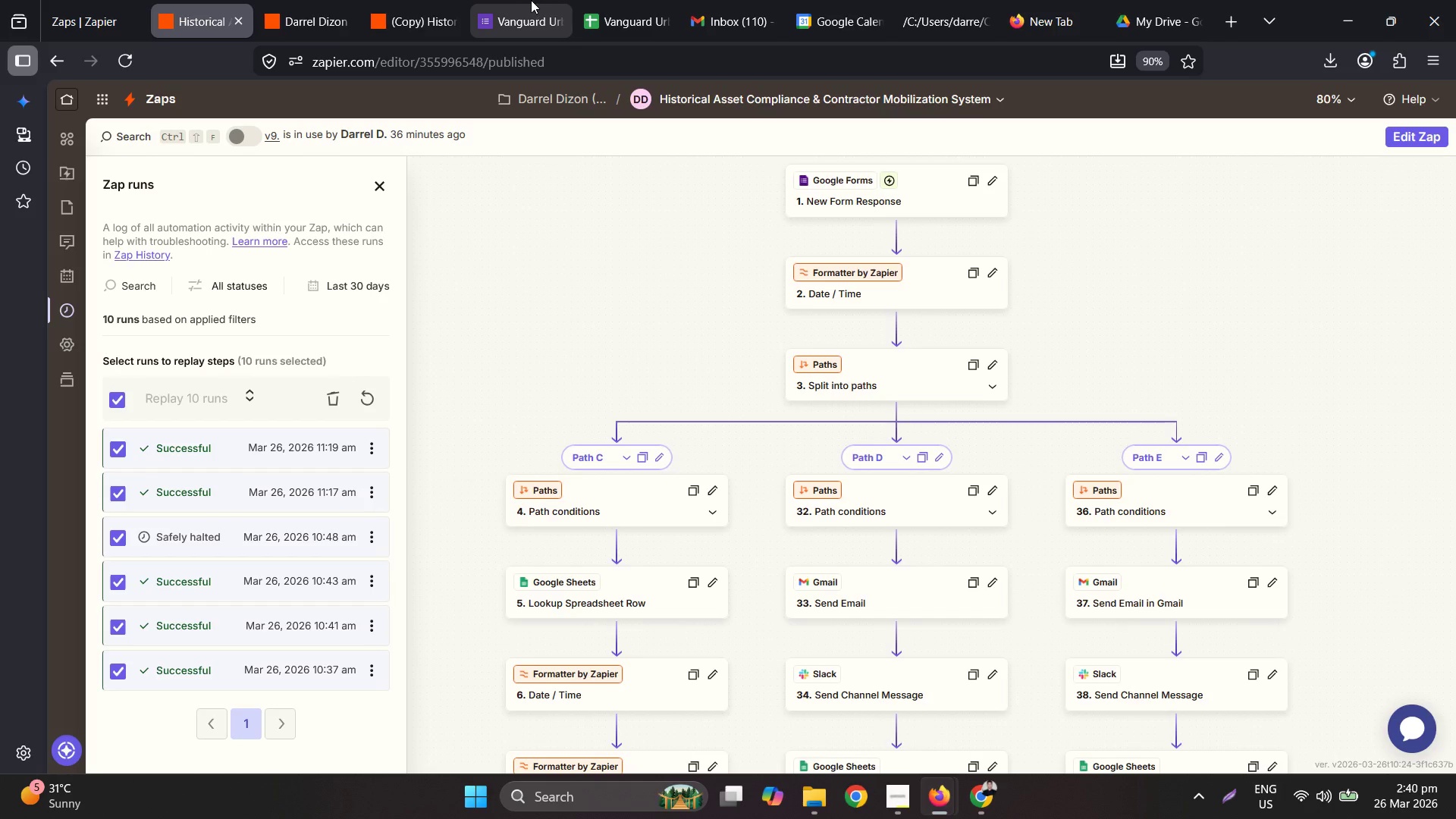 
left_click([317, 0])
 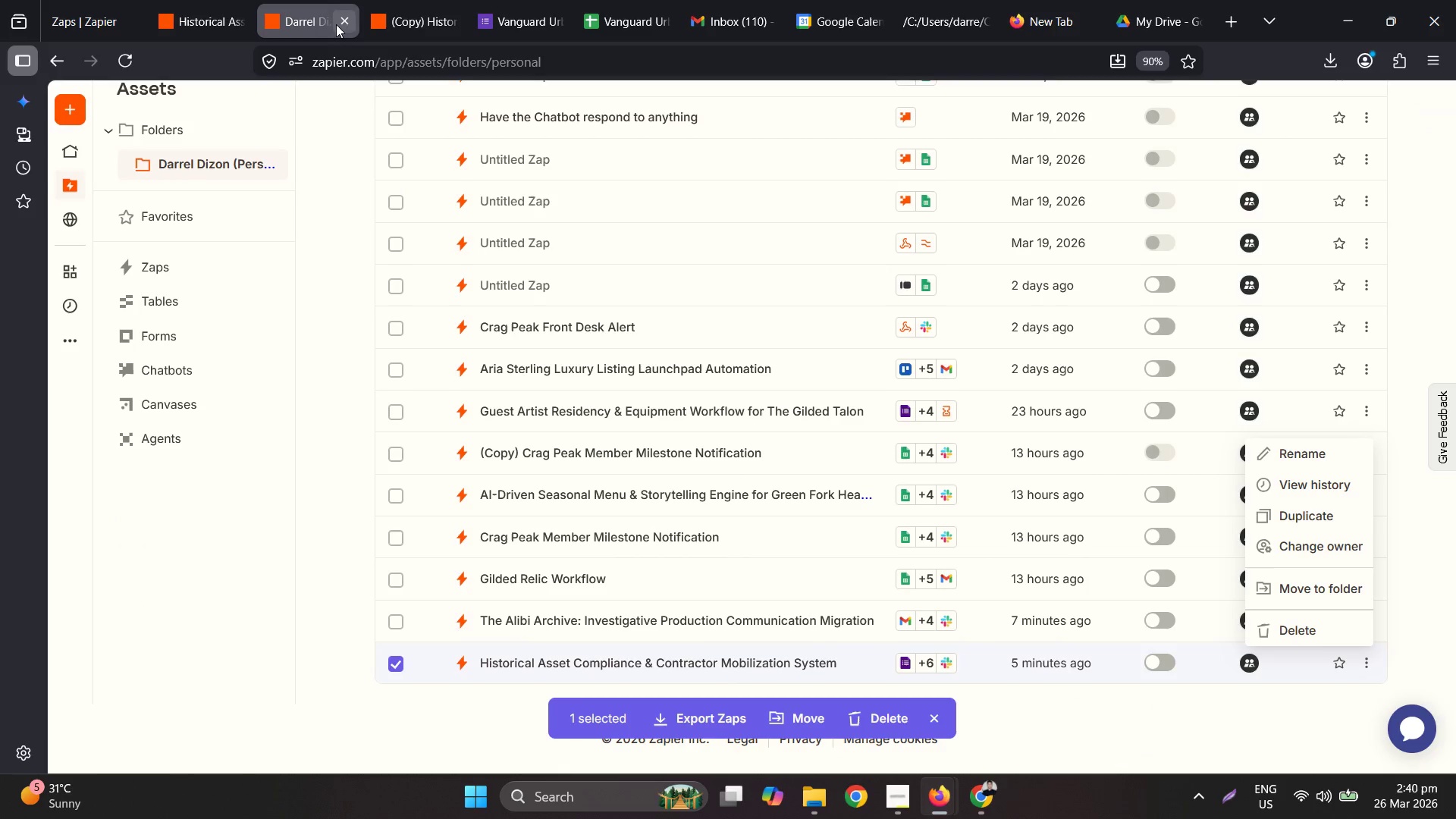 
left_click([343, 28])
 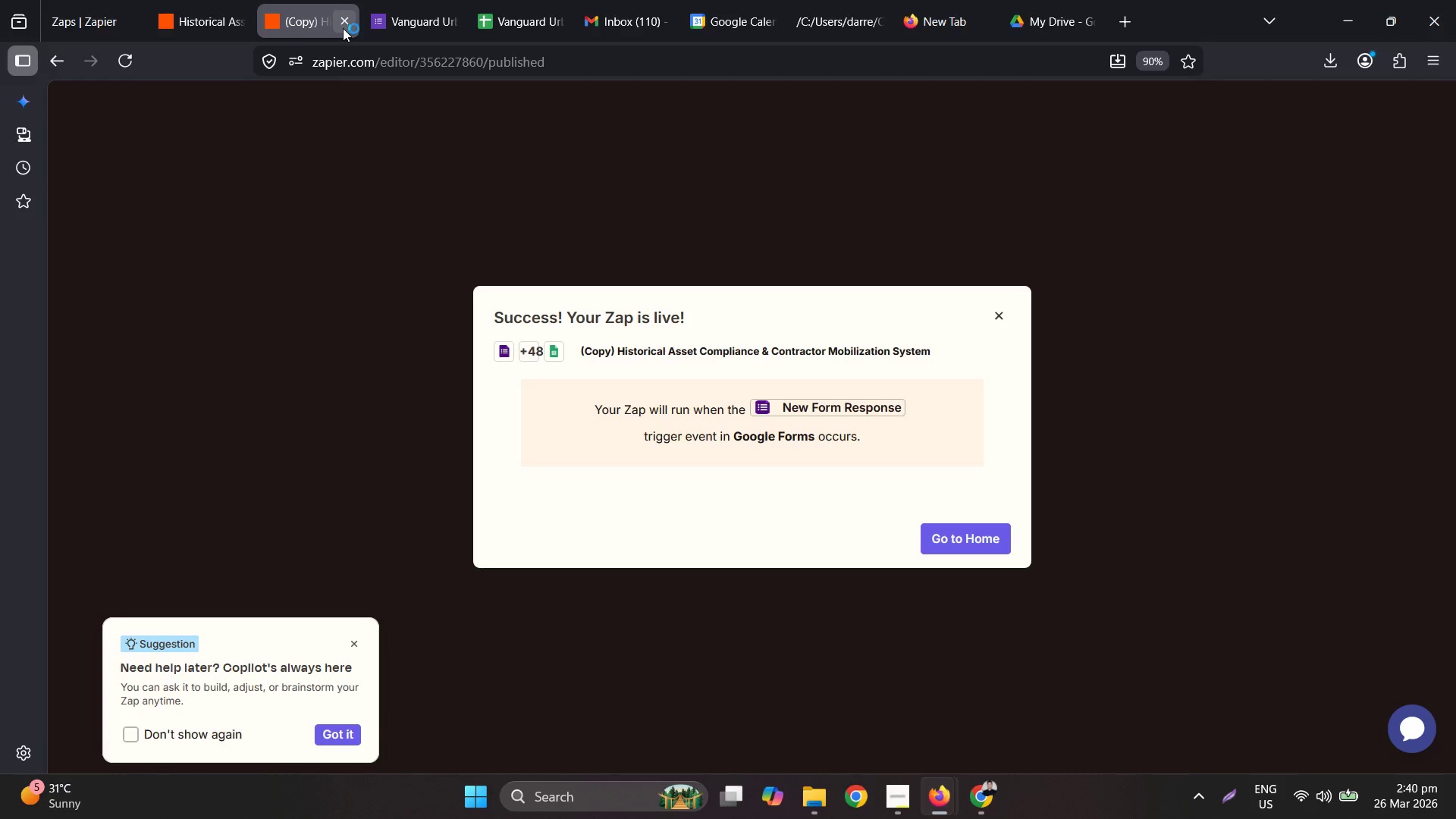 
left_click([343, 28])
 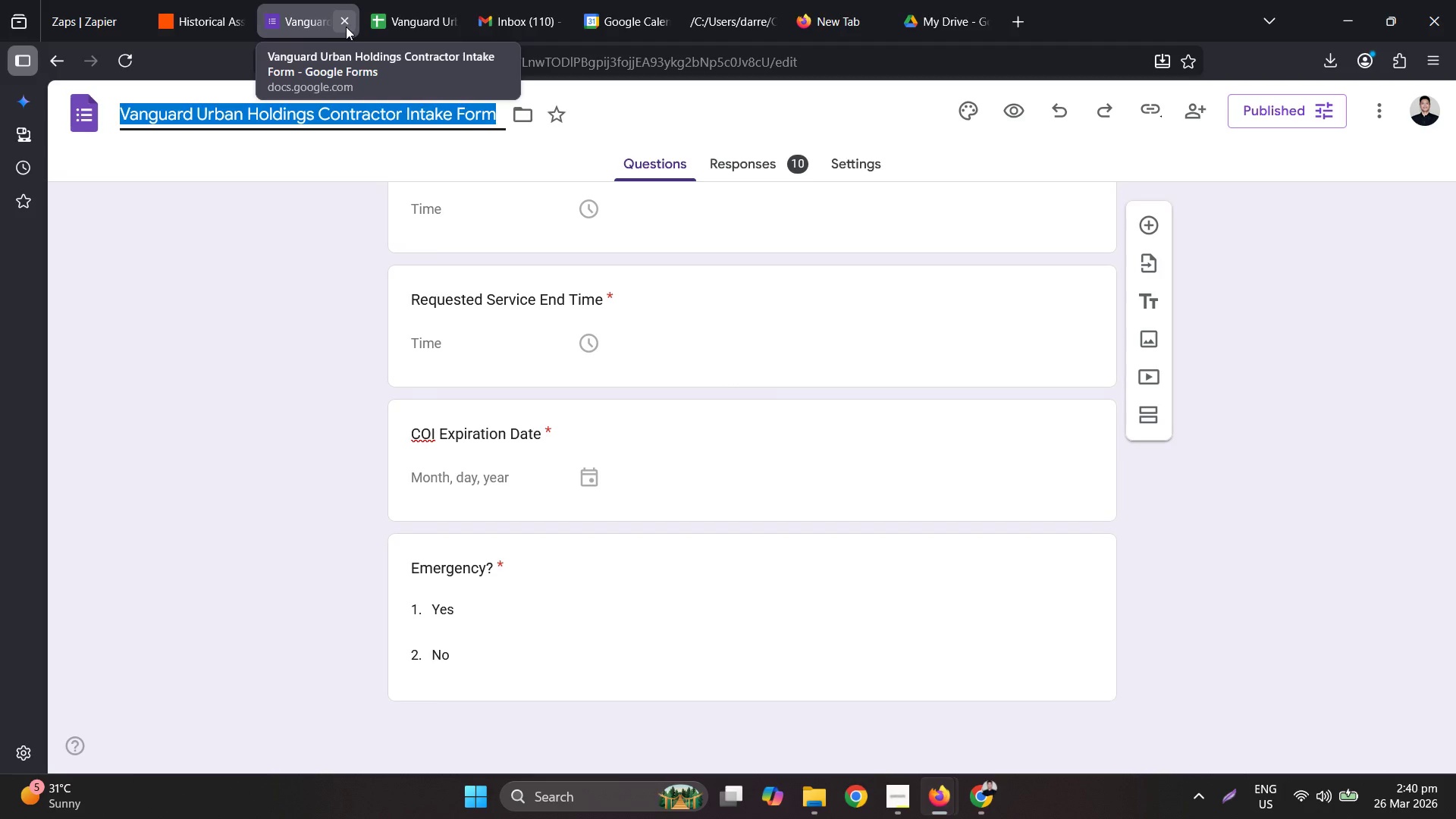 
left_click([399, 0])
 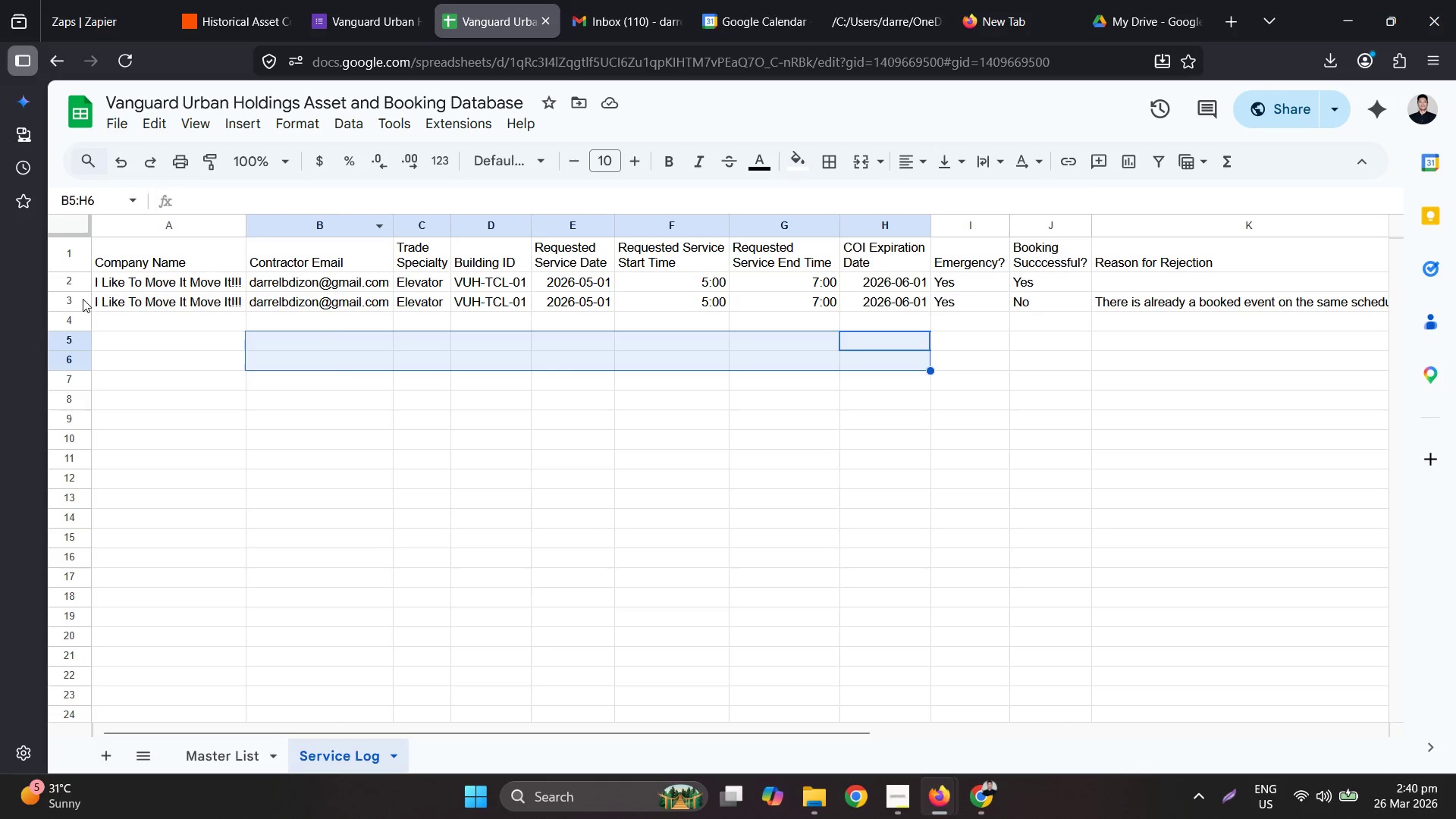 
left_click_drag(start_coordinate=[72, 286], to_coordinate=[73, 299])
 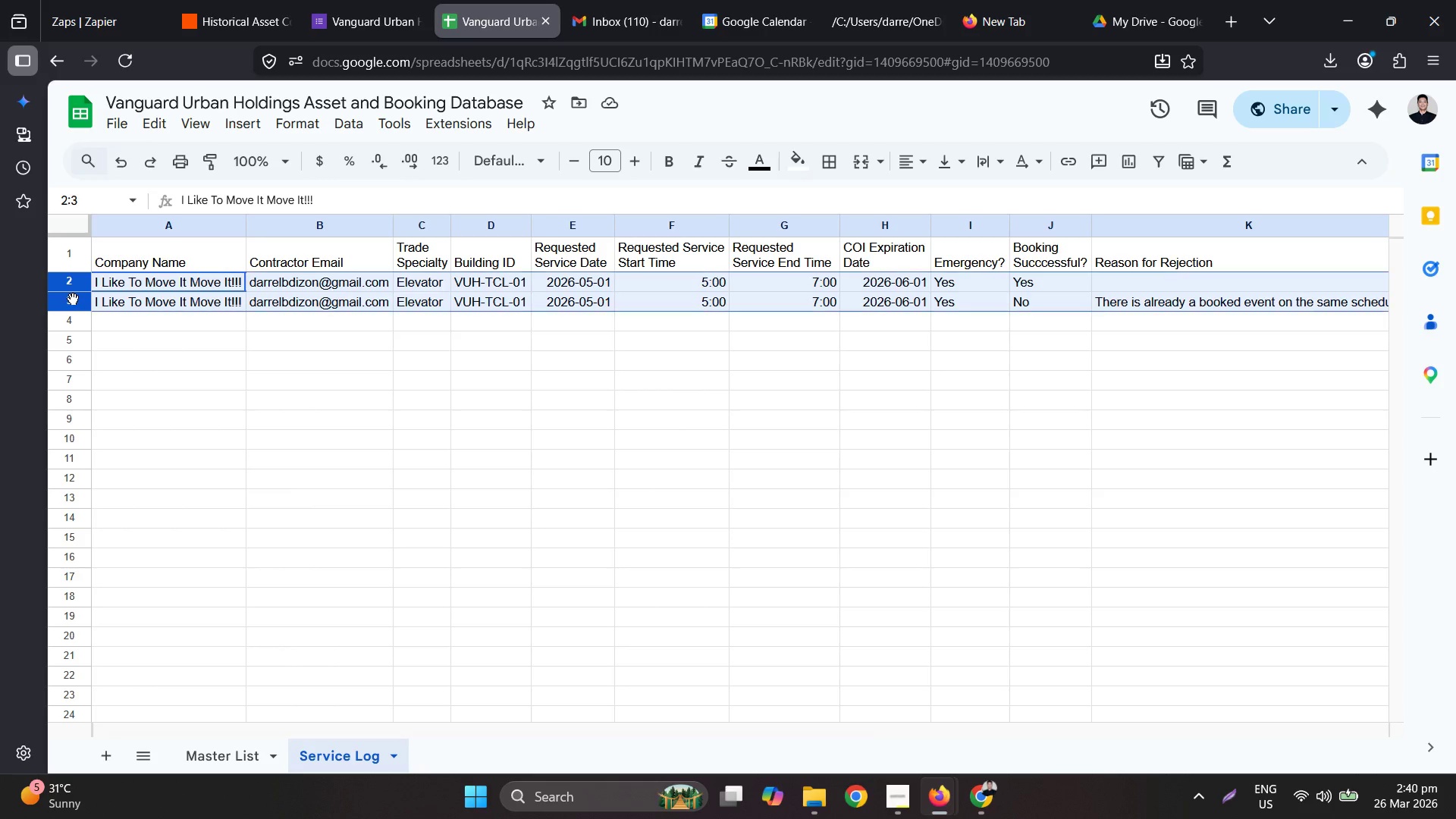 
right_click([73, 299])
 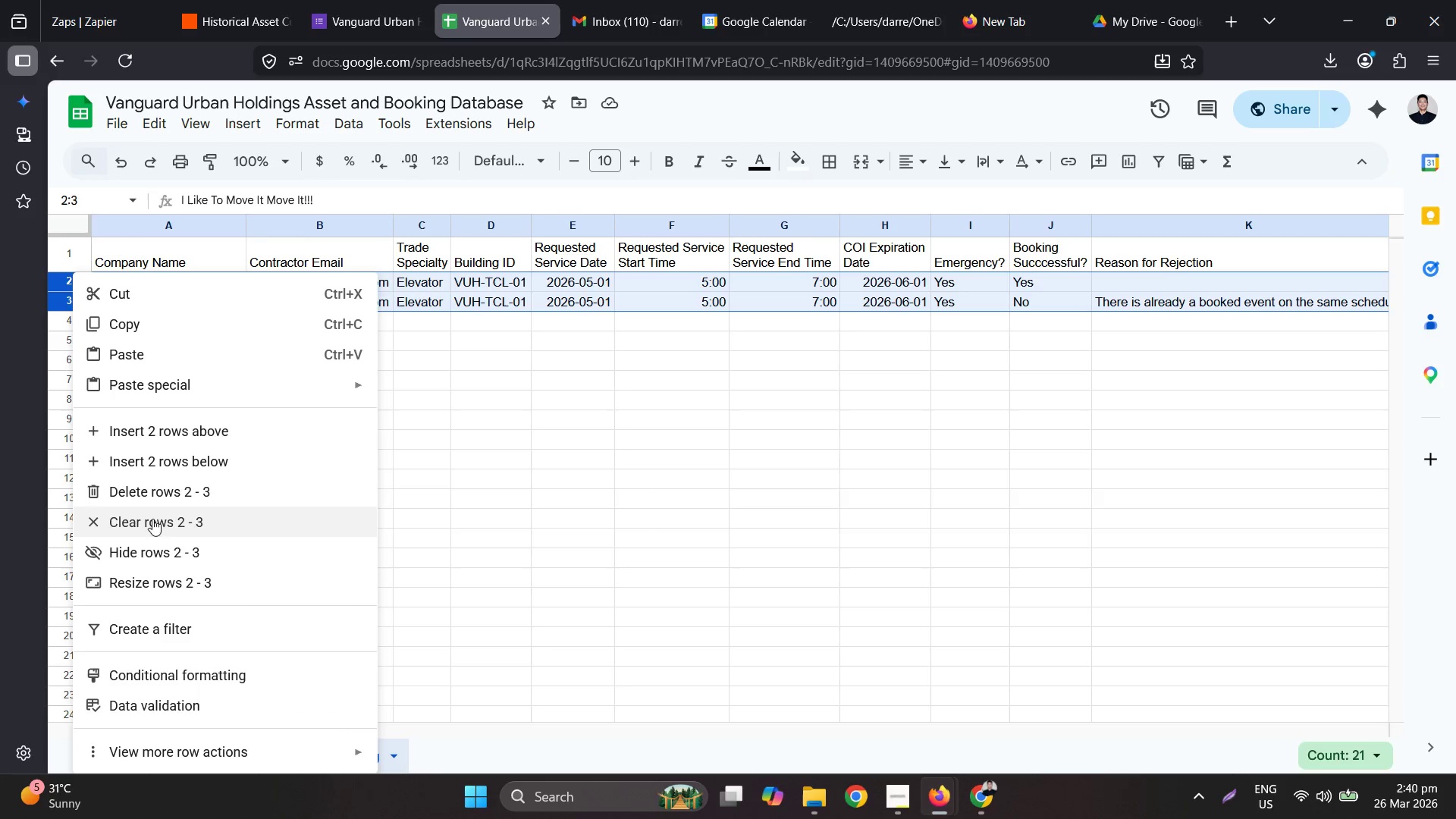 
left_click([162, 497])
 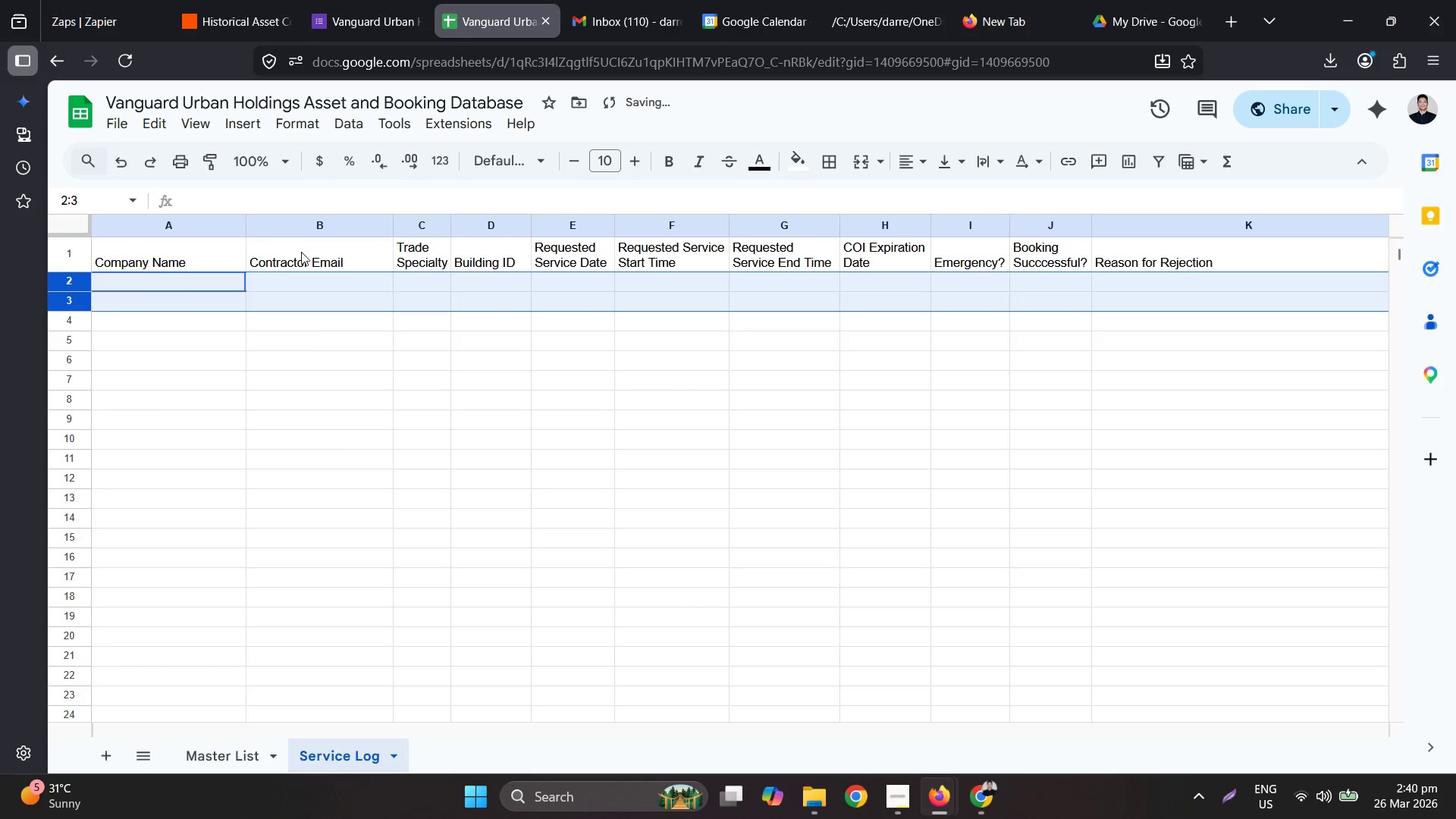 
left_click([353, 0])
 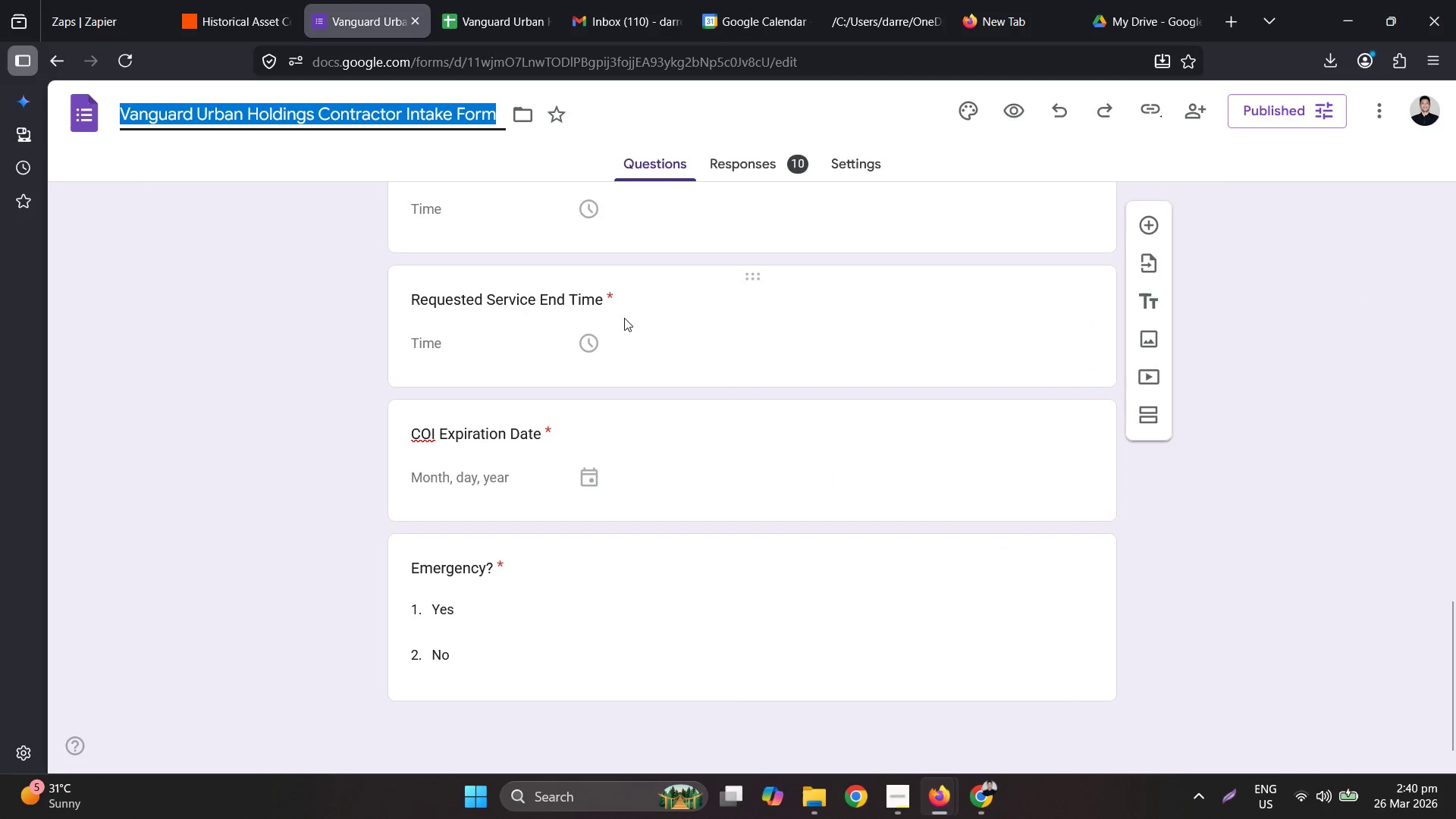 
scroll: coordinate [532, 403], scroll_direction: up, amount: 7.0
 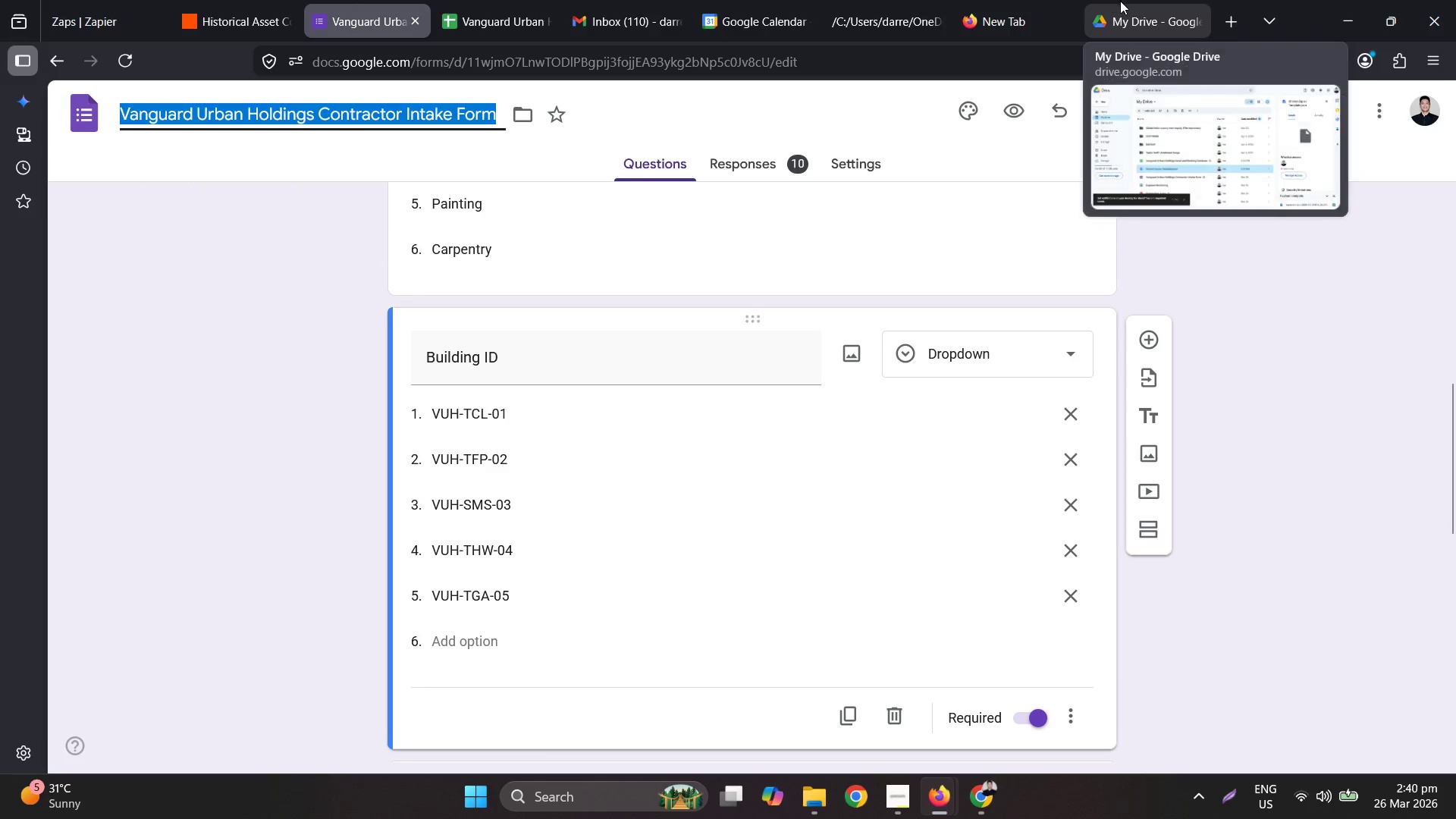 
left_click_drag(start_coordinate=[1036, 0], to_coordinate=[437, 0])
 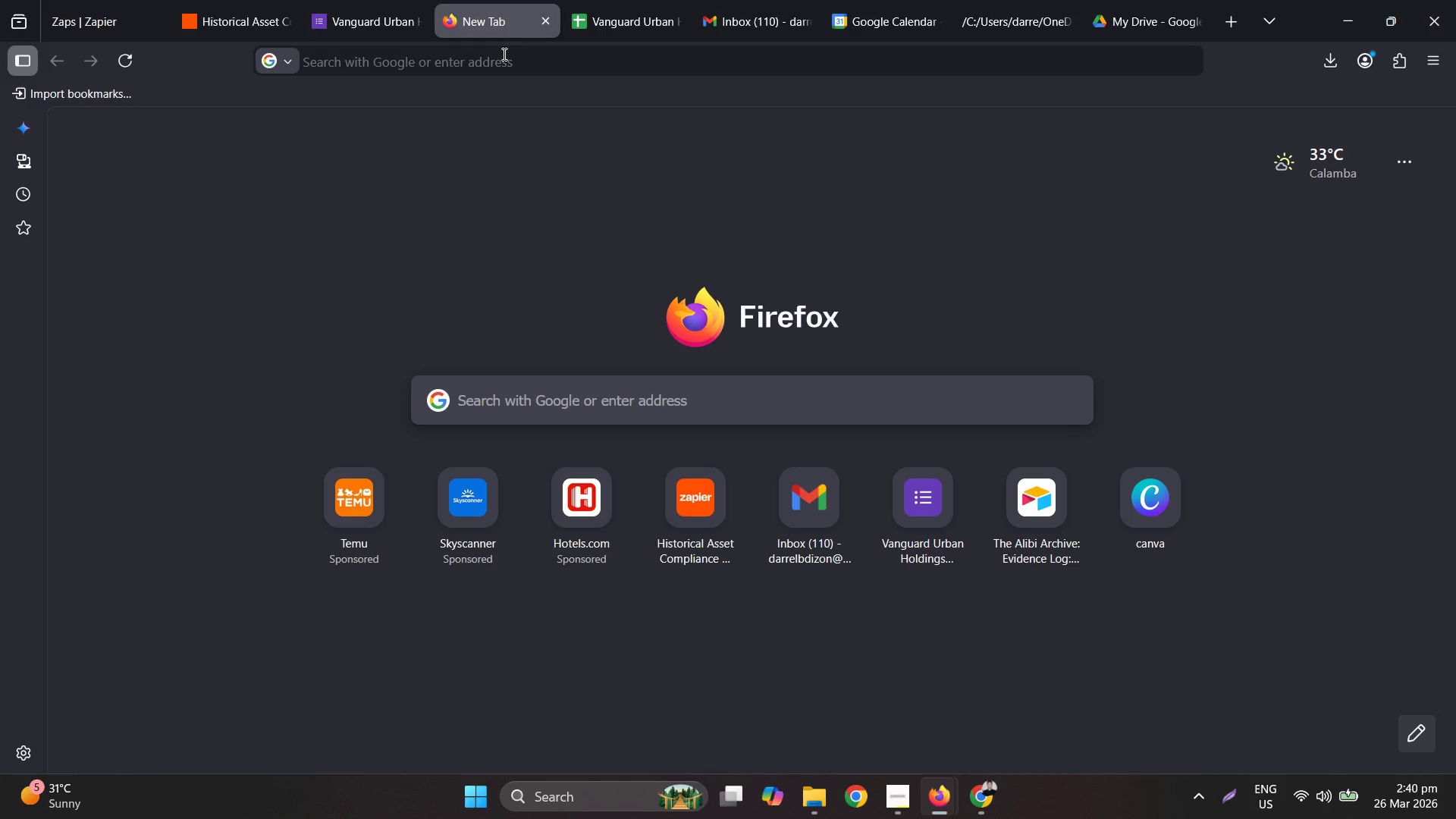 
left_click([490, 63])
 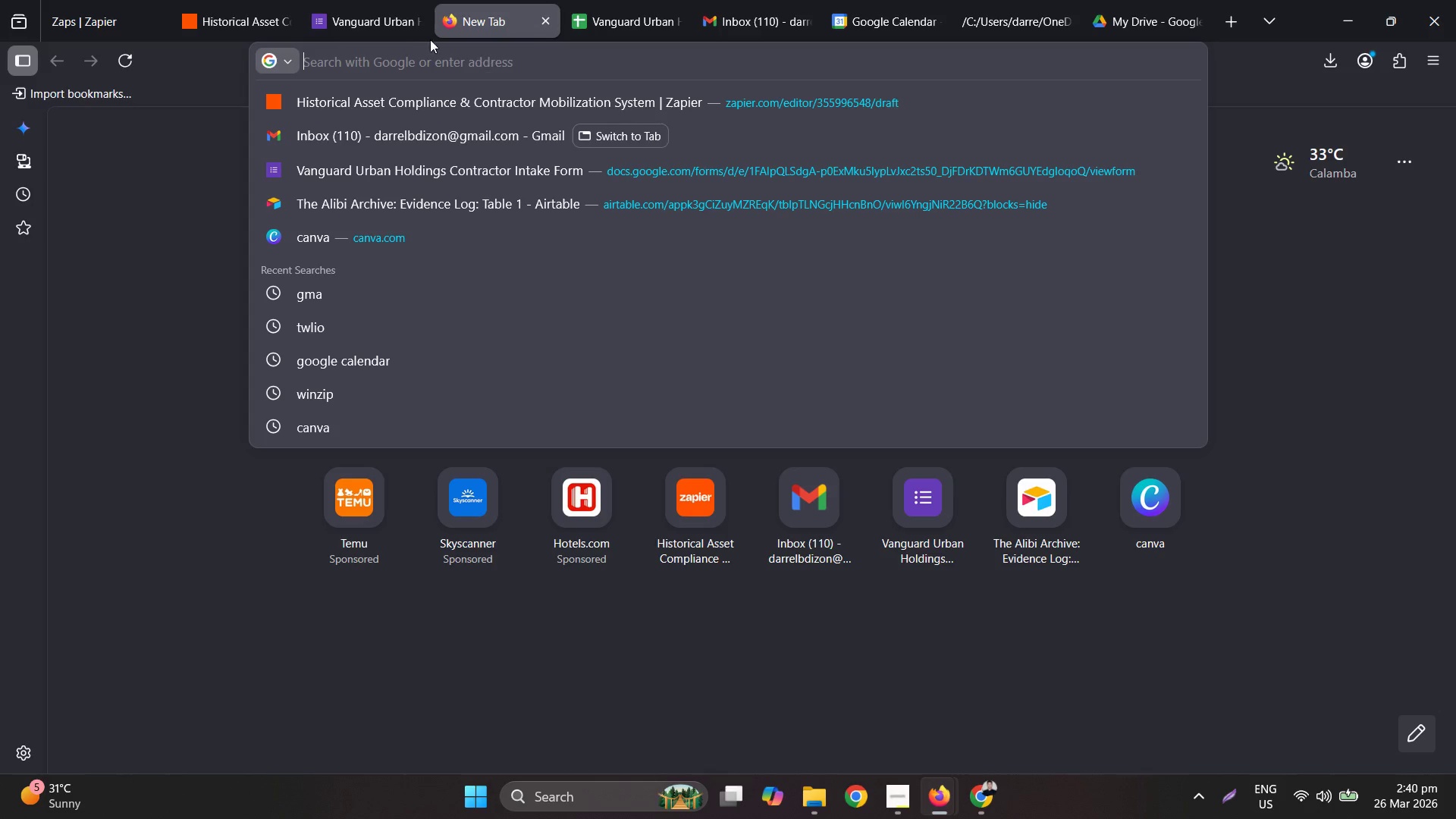 
left_click([378, 9])
 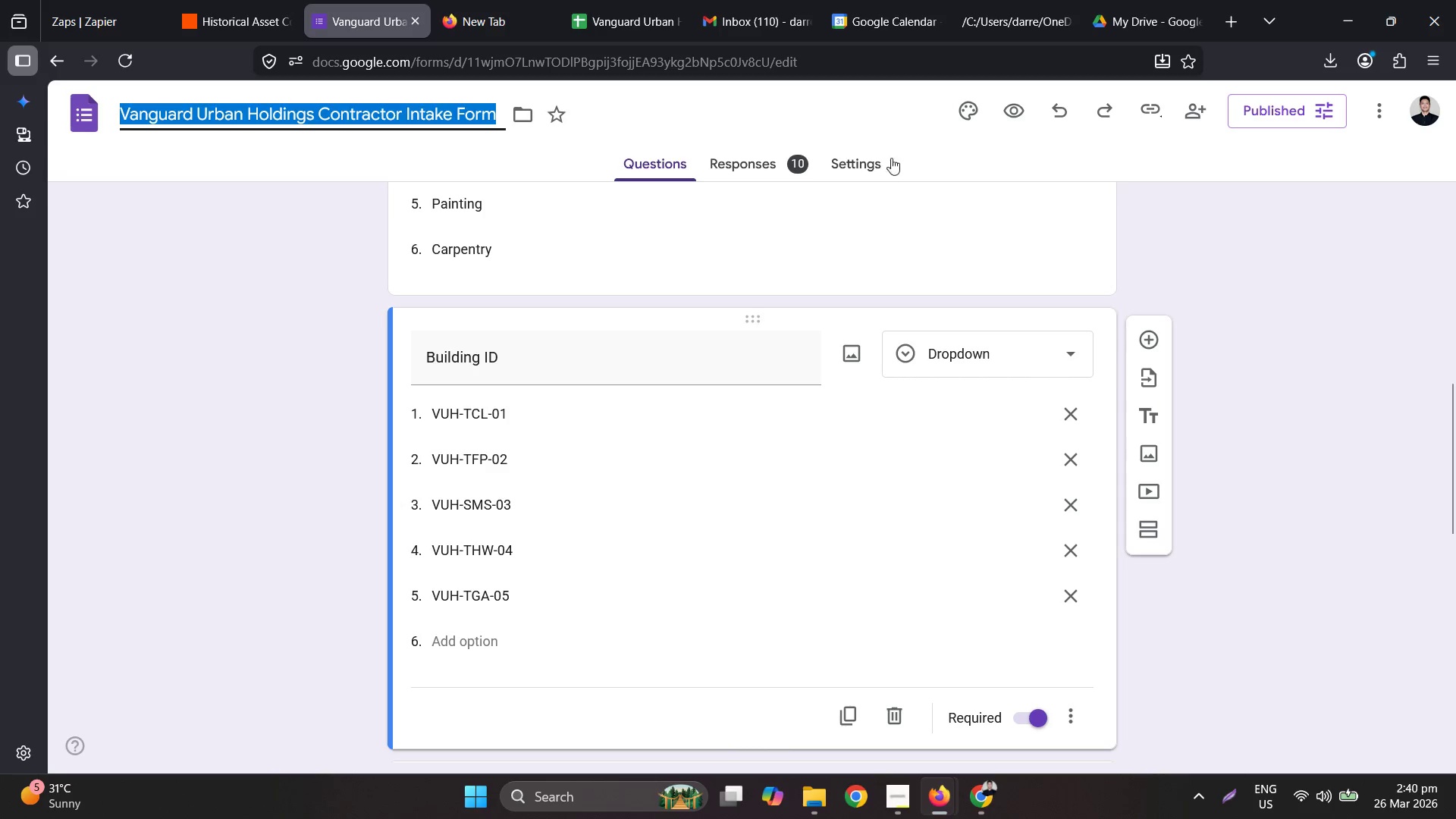 
left_click([1270, 102])
 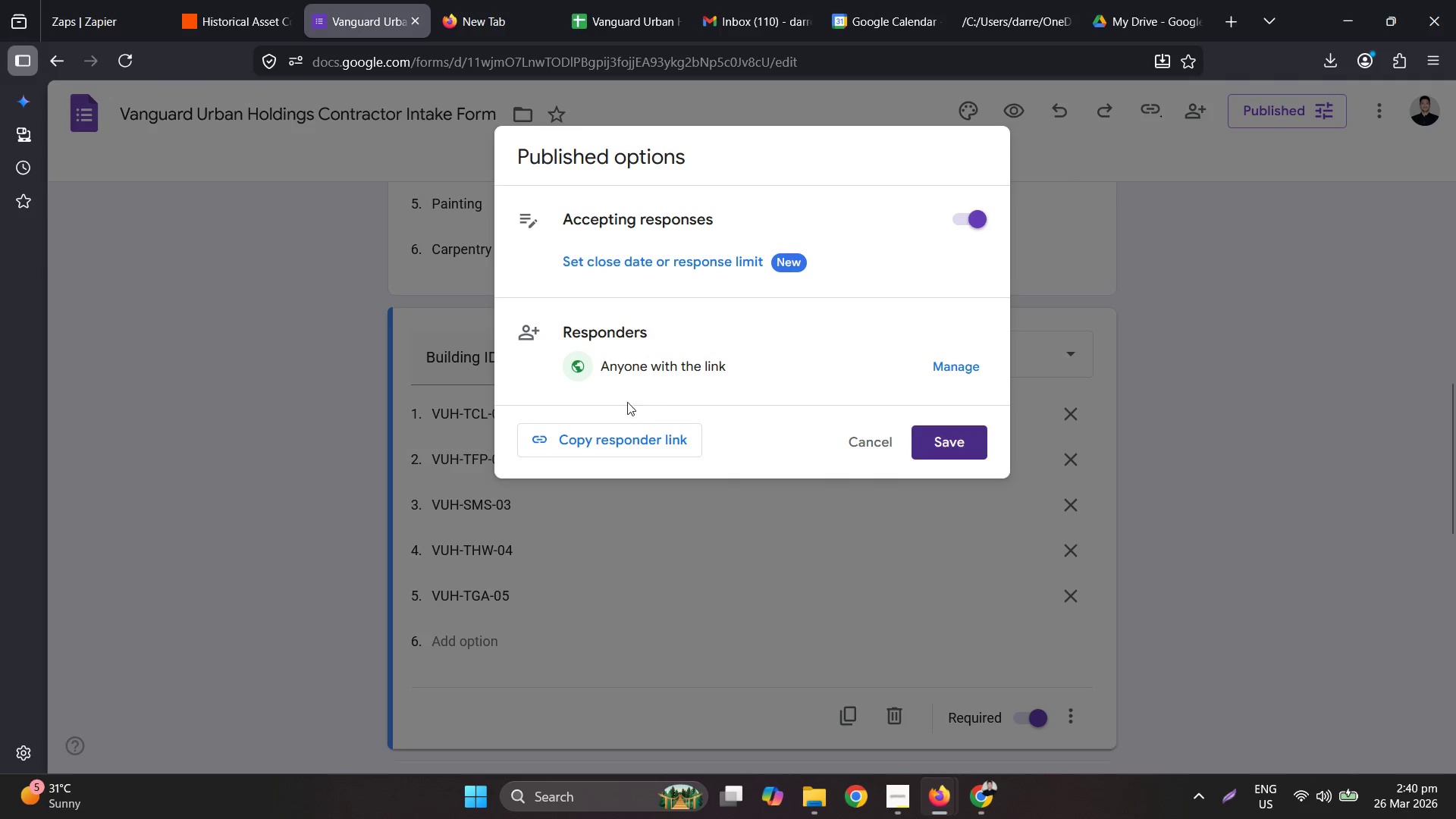 
left_click([624, 440])
 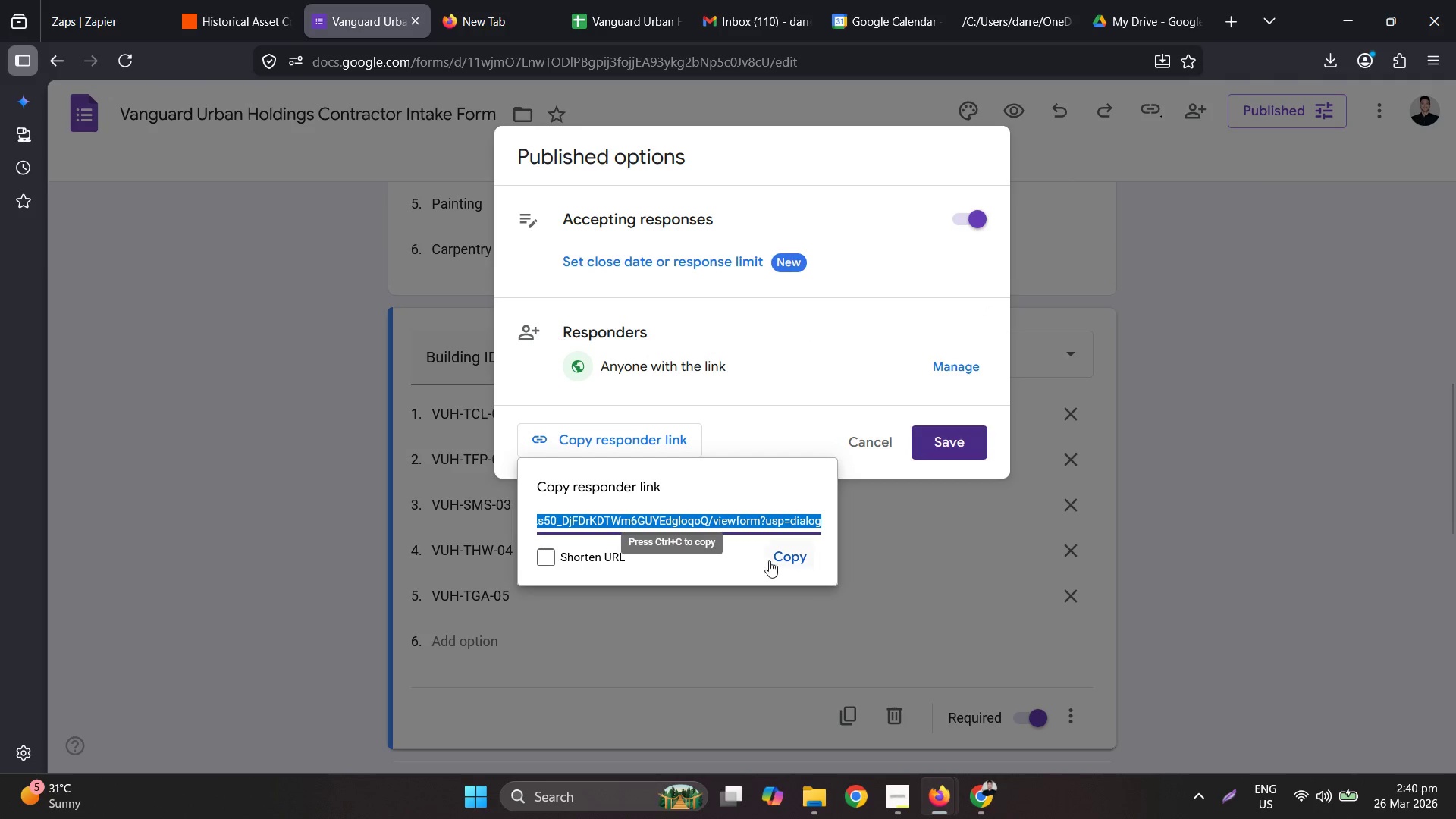 
left_click([802, 556])
 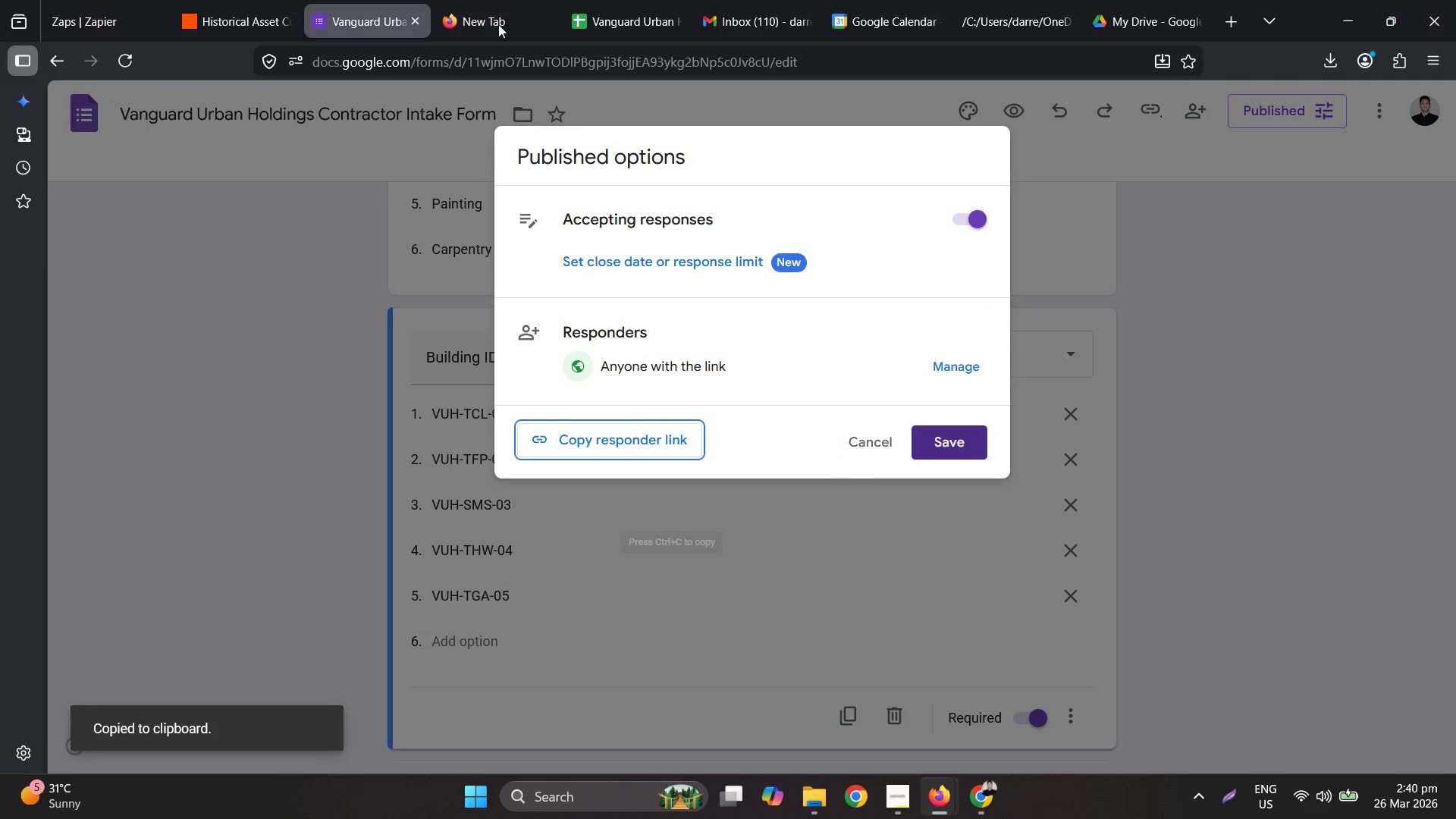 
left_click([485, 0])
 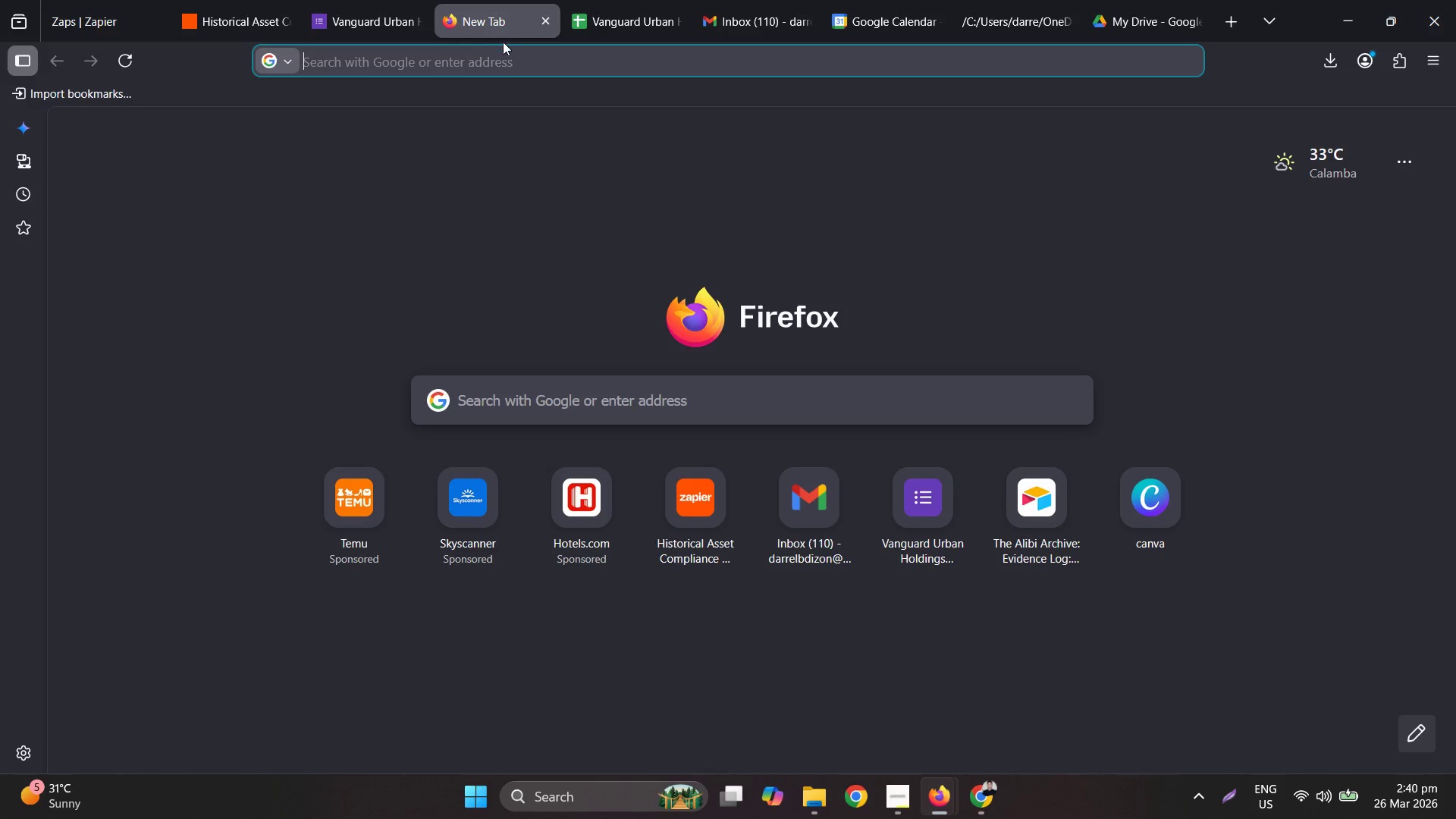 
key(Control+ControlLeft)
 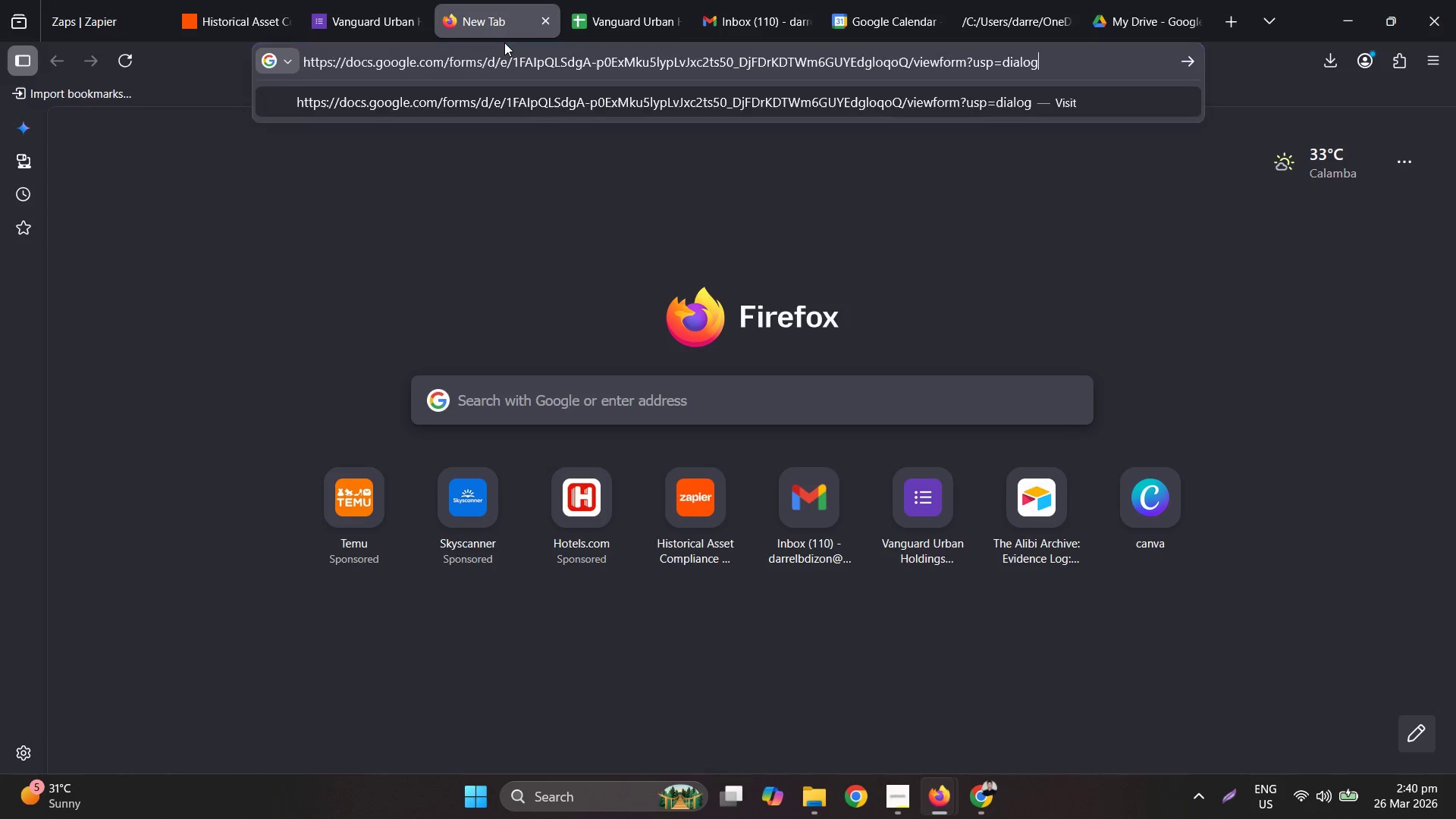 
key(Control+V)
 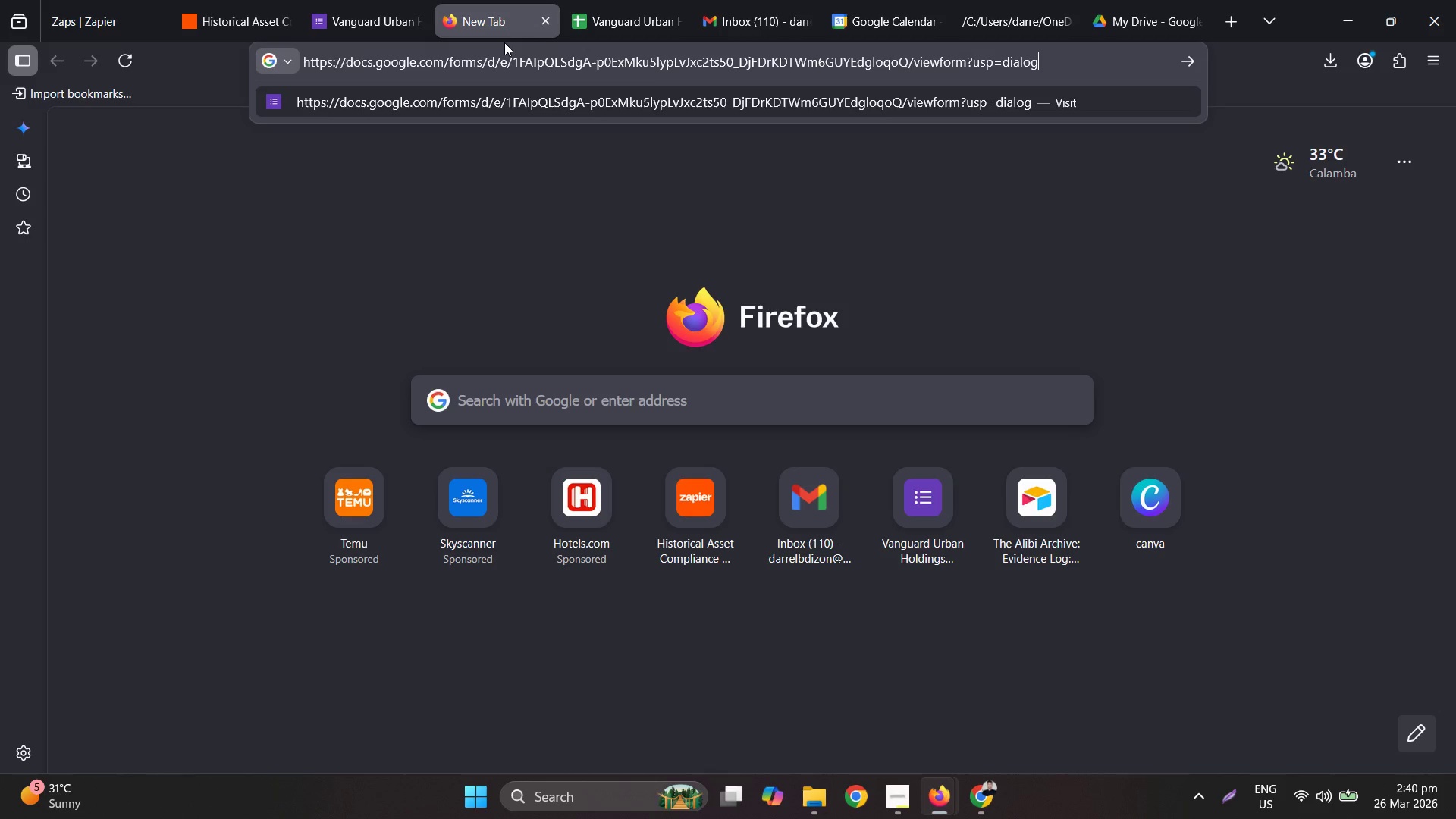 
key(Enter)
 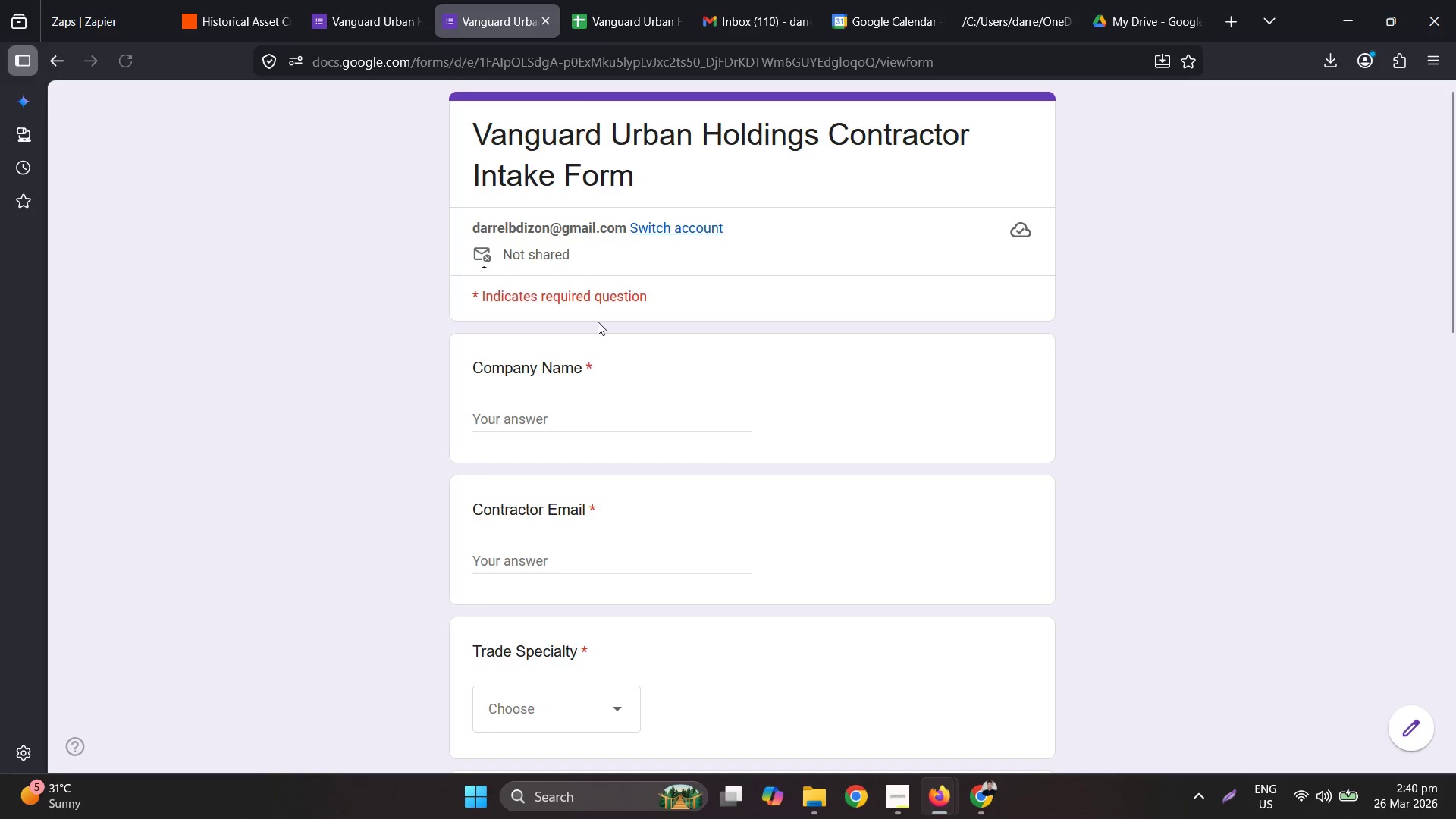 
left_click([569, 422])
 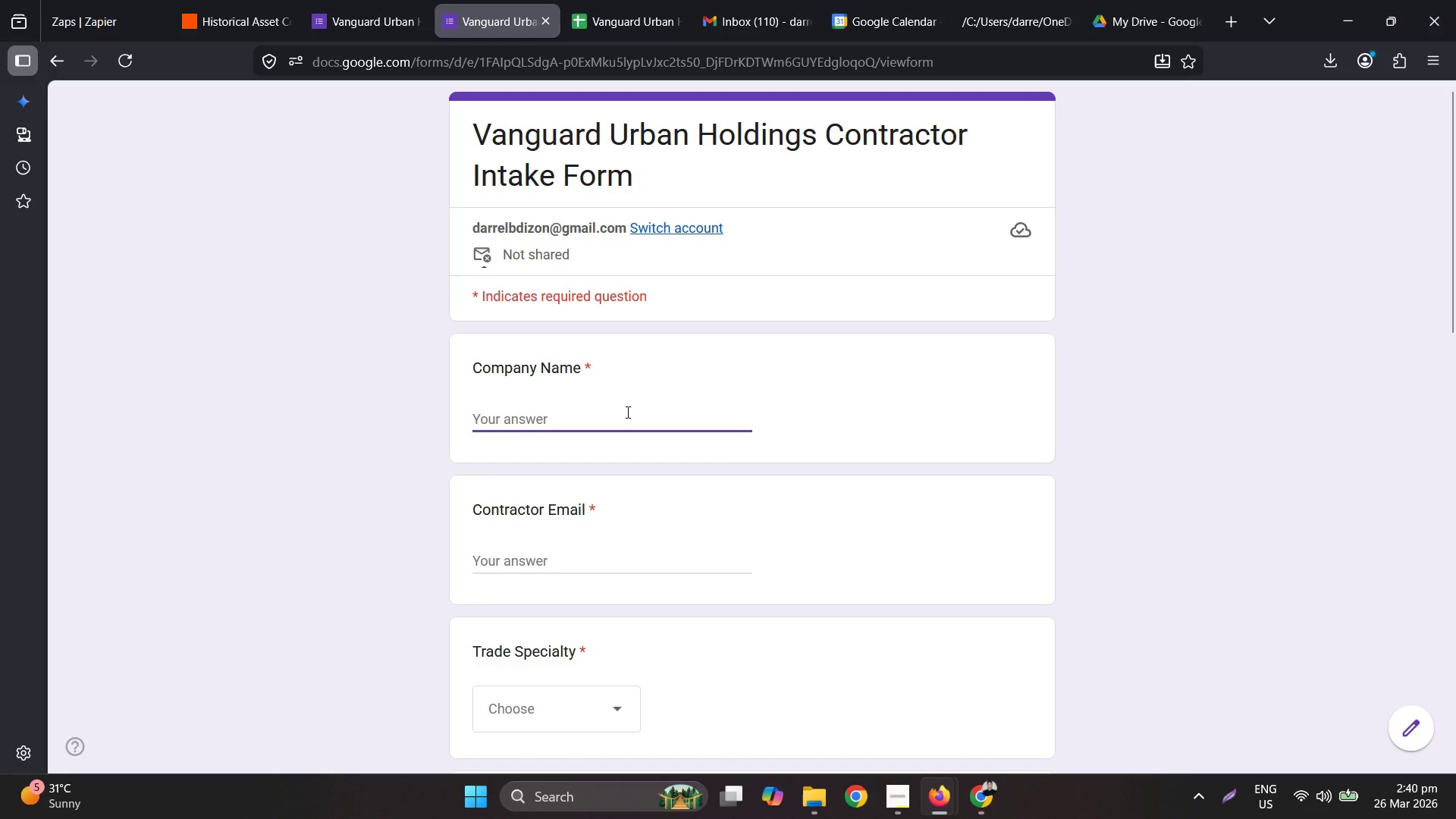 
left_click([391, 0])
 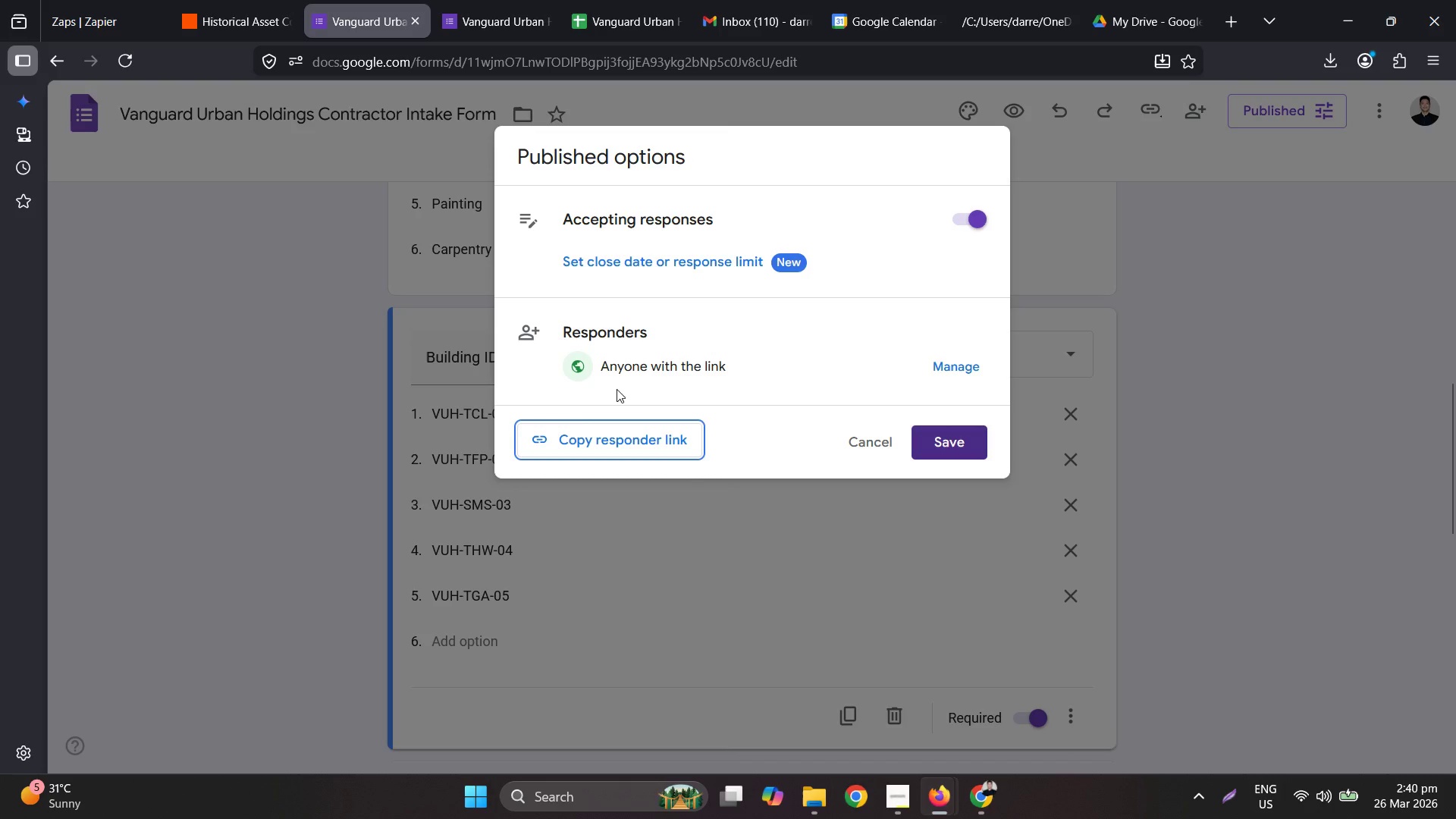 
left_click([406, 419])
 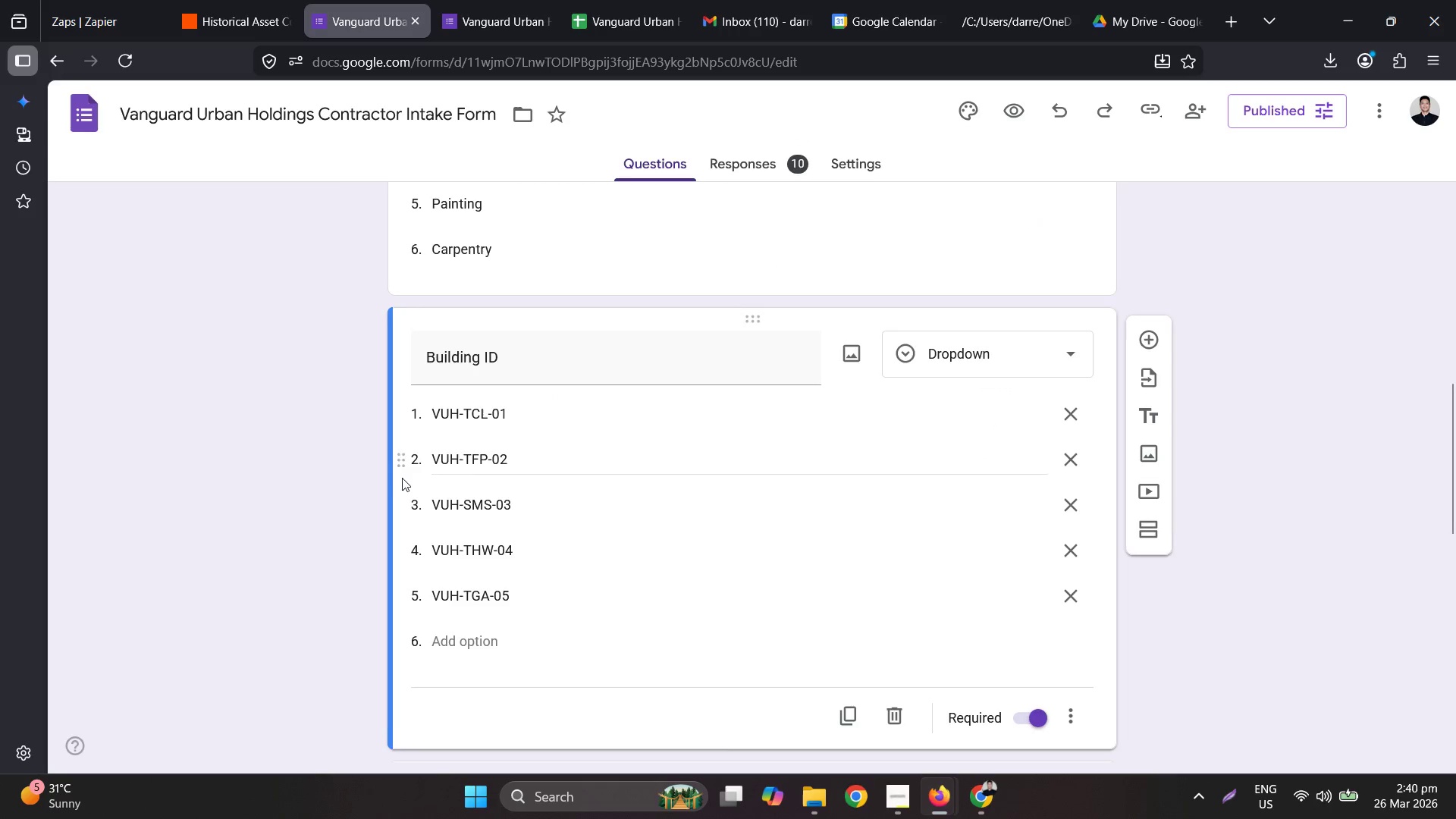 
scroll: coordinate [401, 483], scroll_direction: up, amount: 10.0
 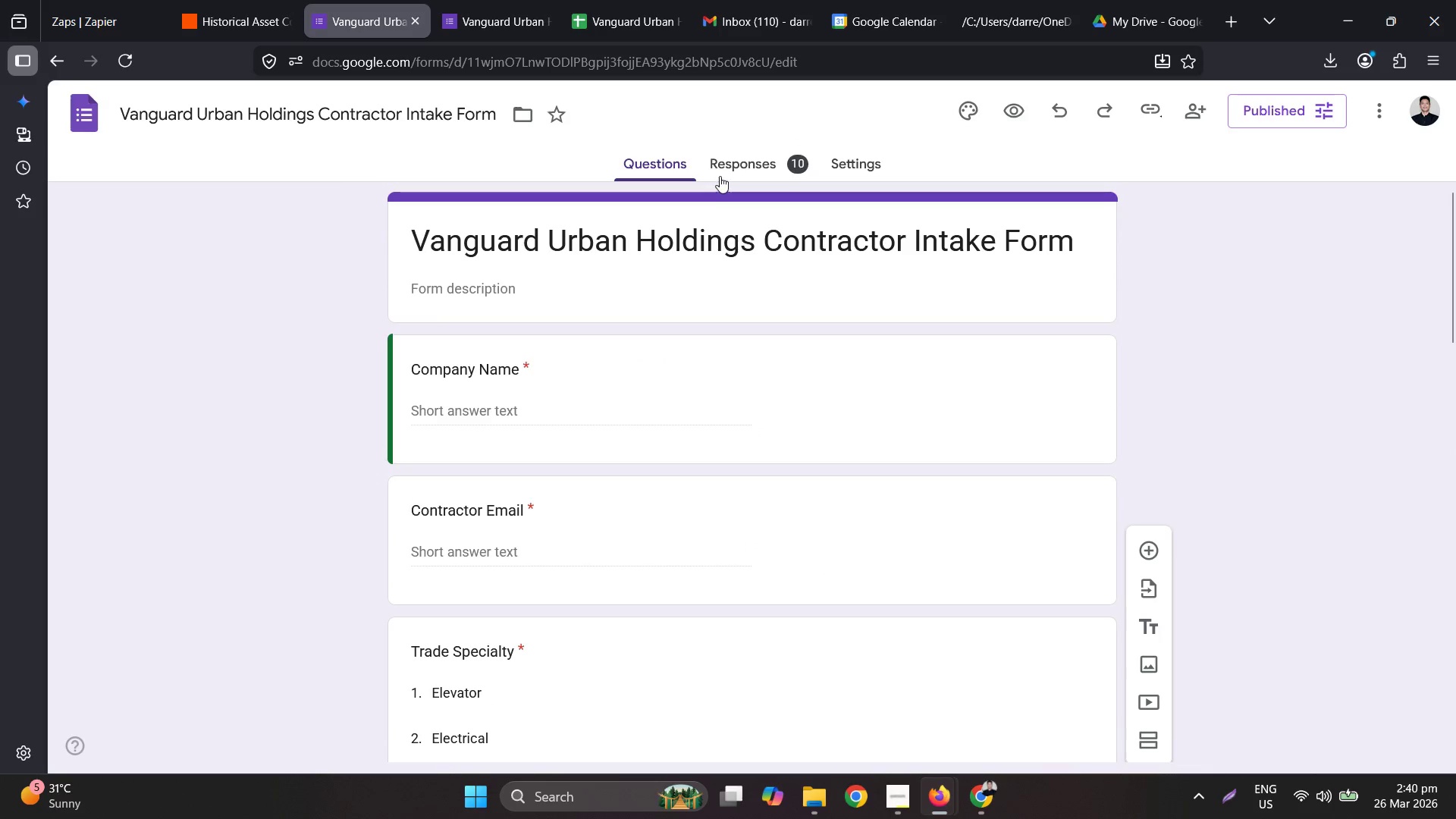 
left_click([738, 156])
 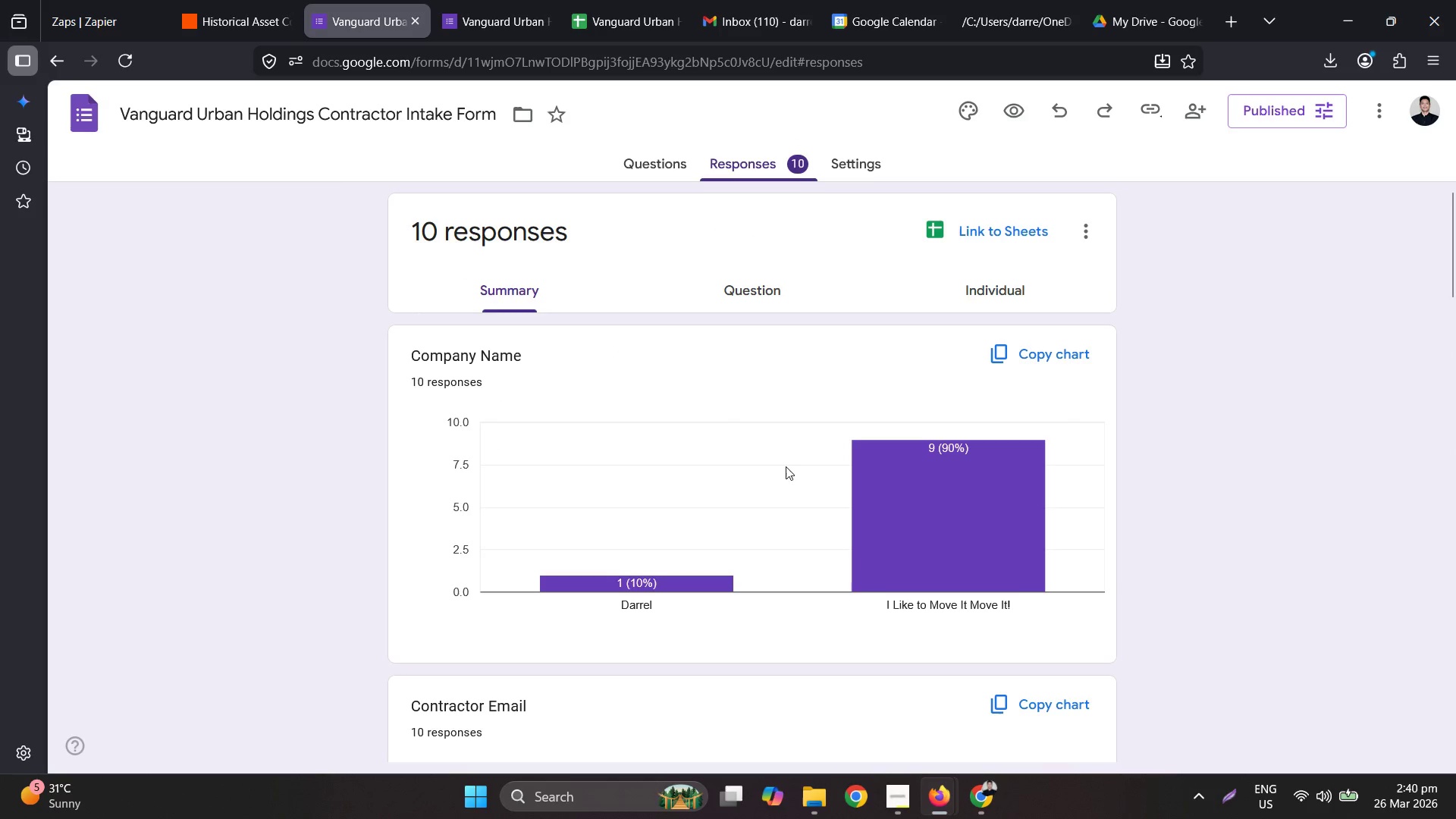 
scroll: coordinate [805, 548], scroll_direction: up, amount: 2.0
 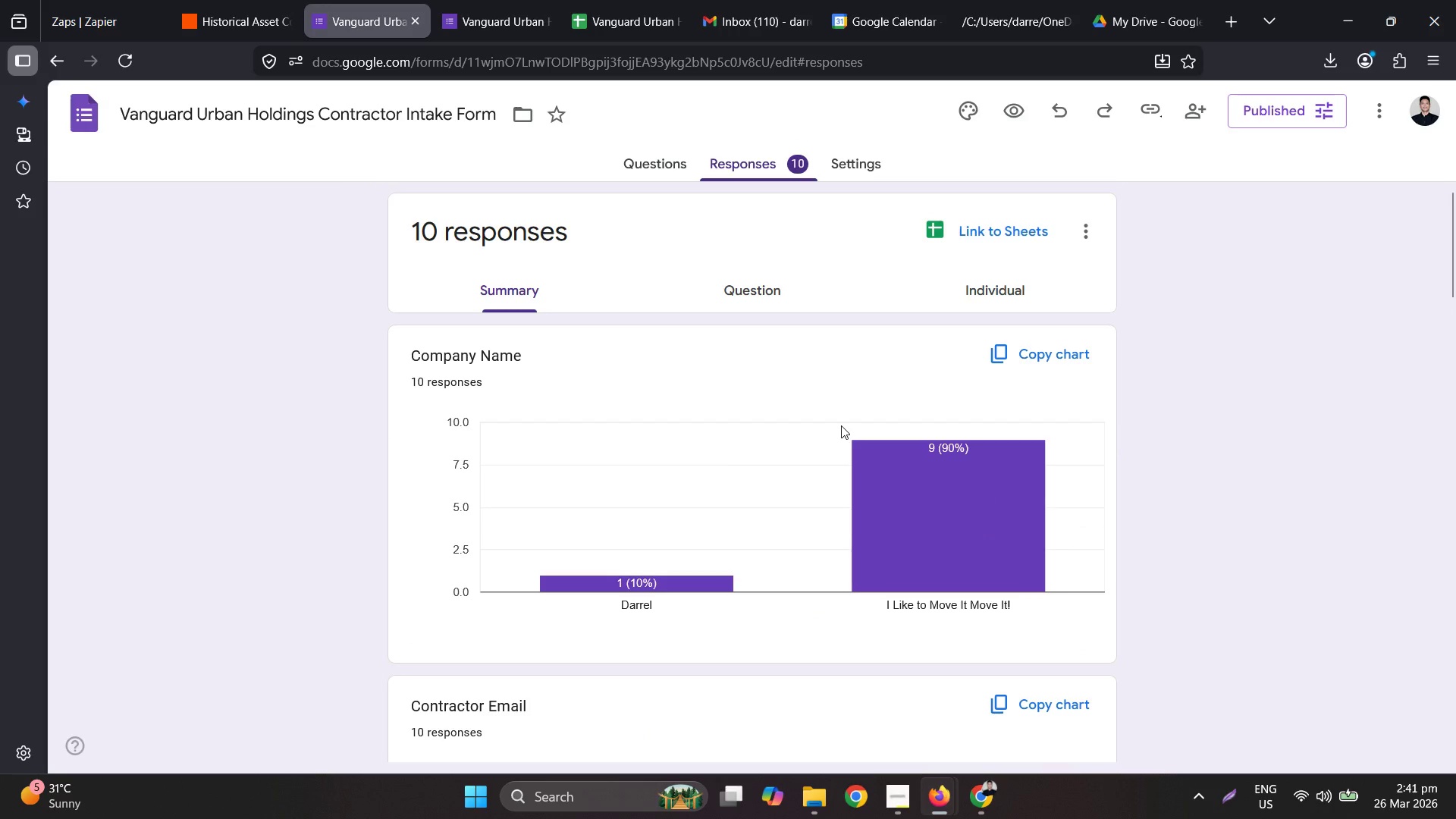 
scroll: coordinate [841, 425], scroll_direction: down, amount: 3.0
 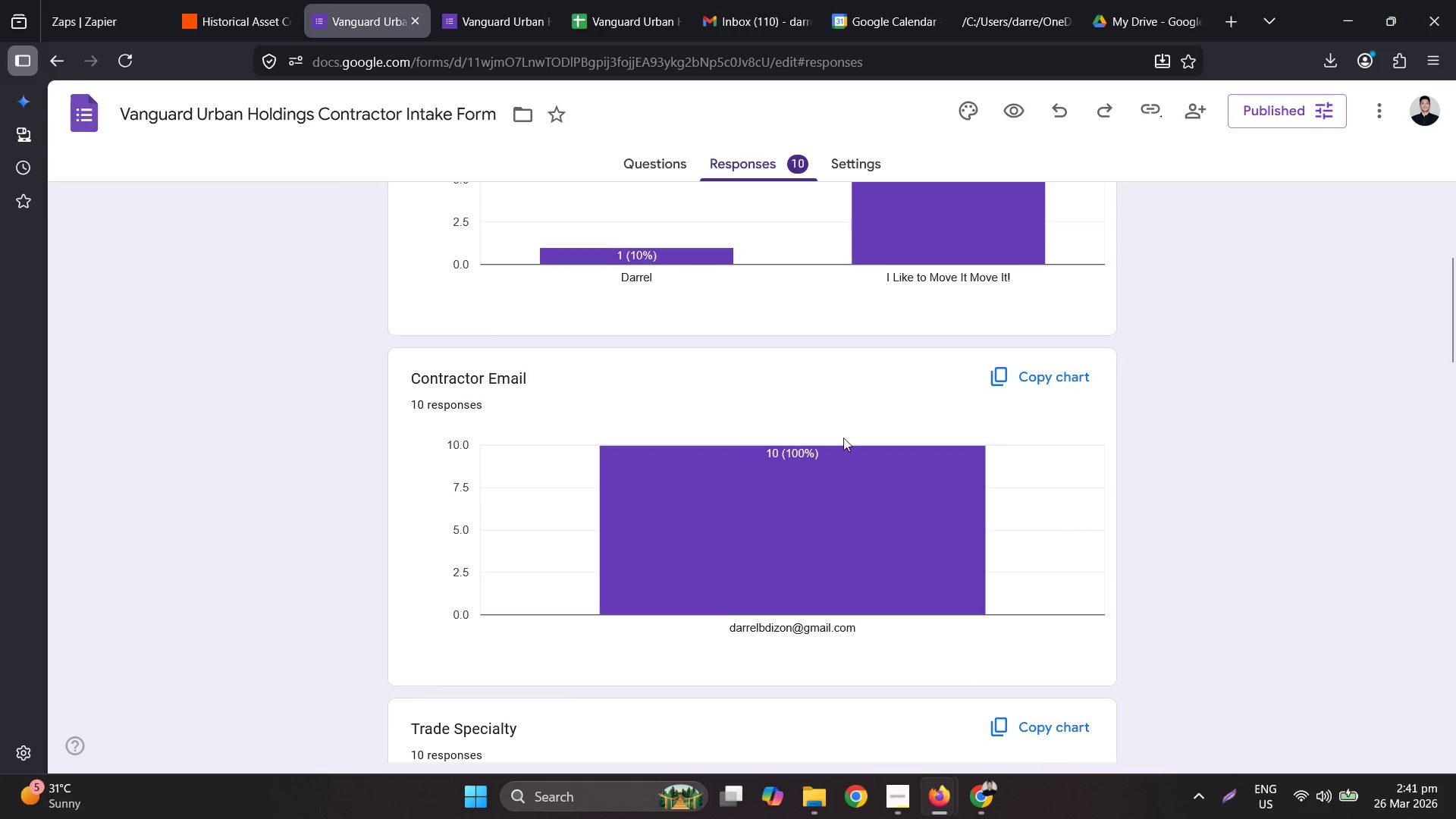 
scroll: coordinate [846, 438], scroll_direction: up, amount: 4.0
 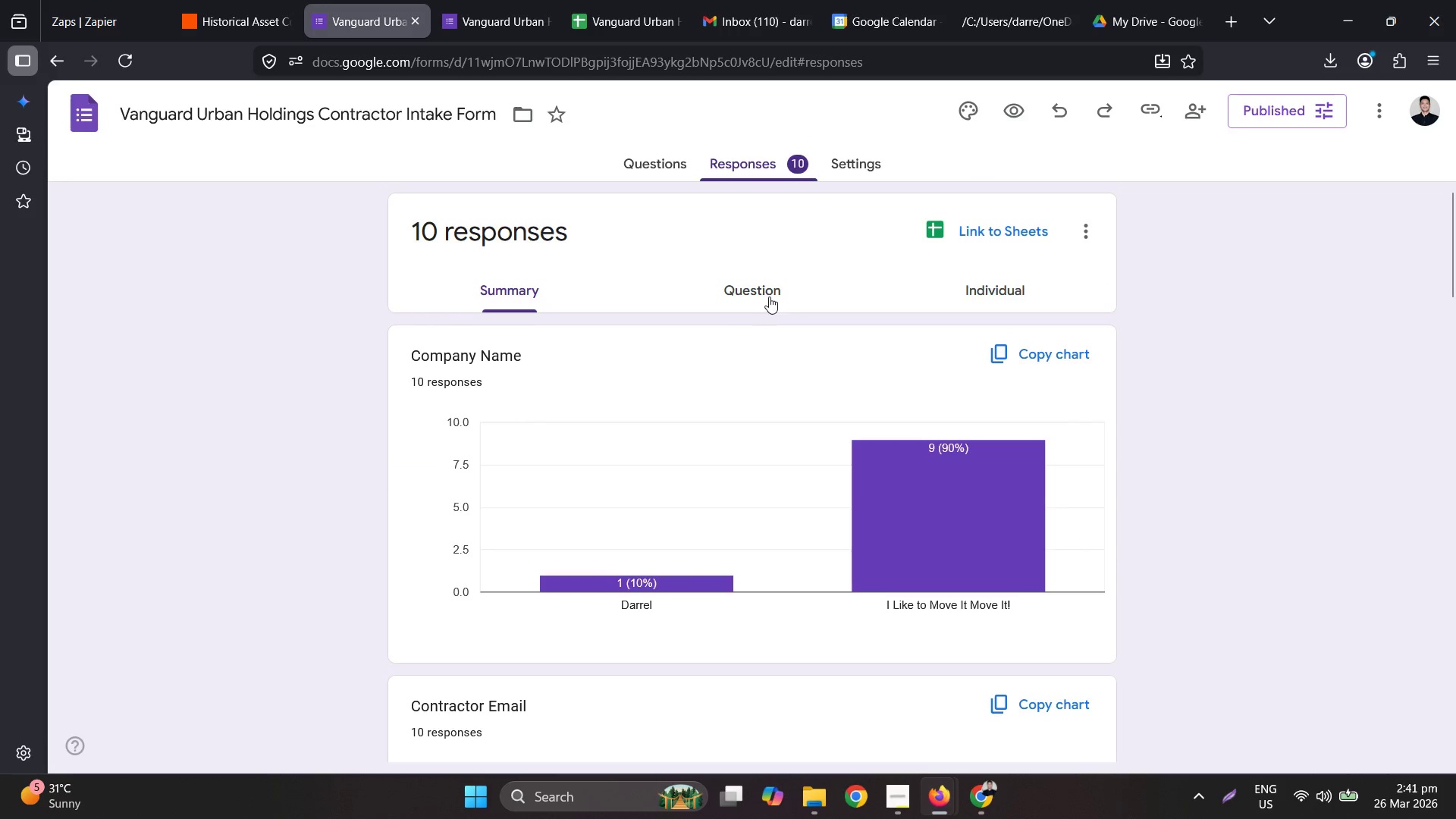 
mouse_move([767, 312])
 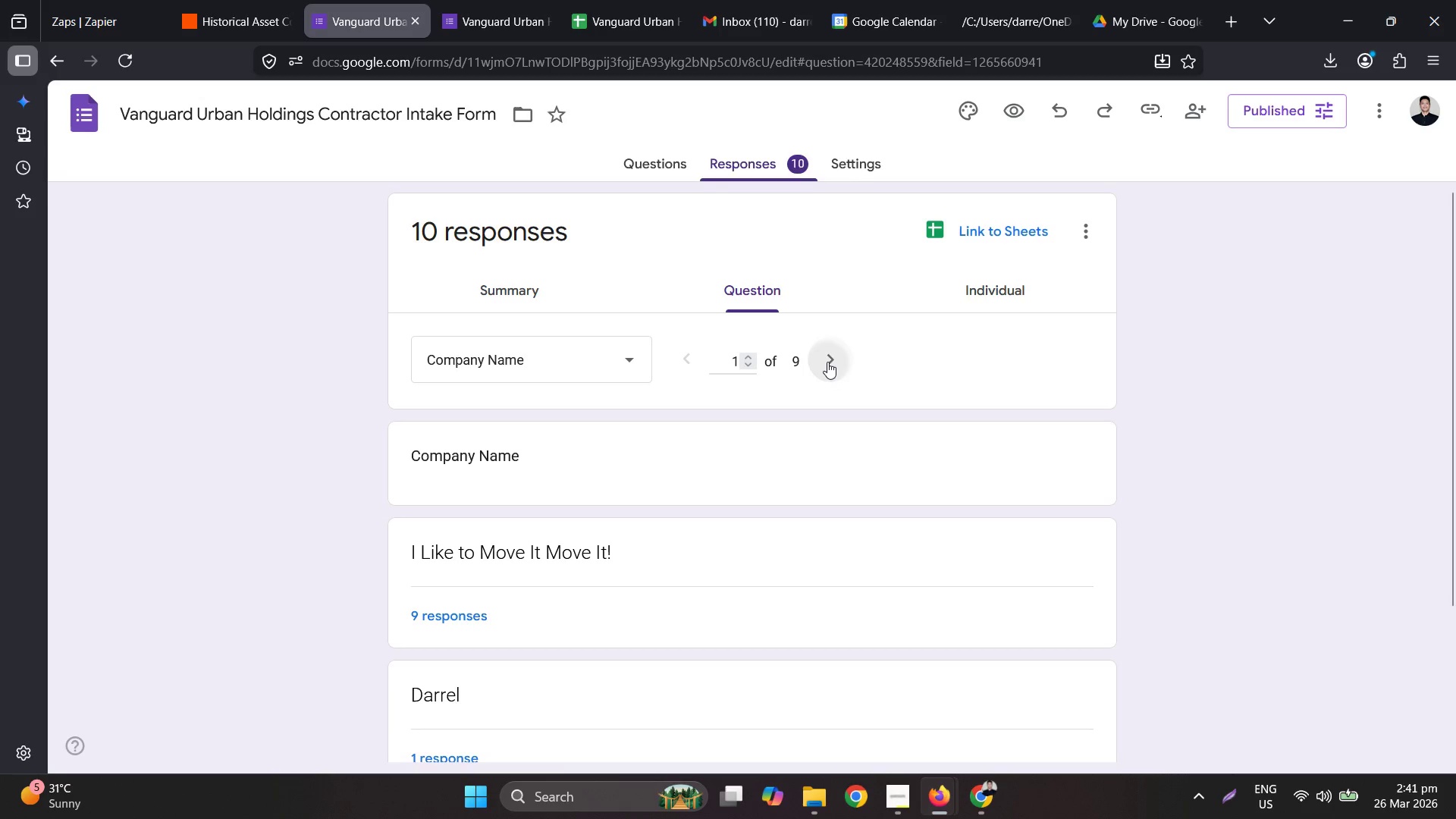 
double_click([827, 362])
 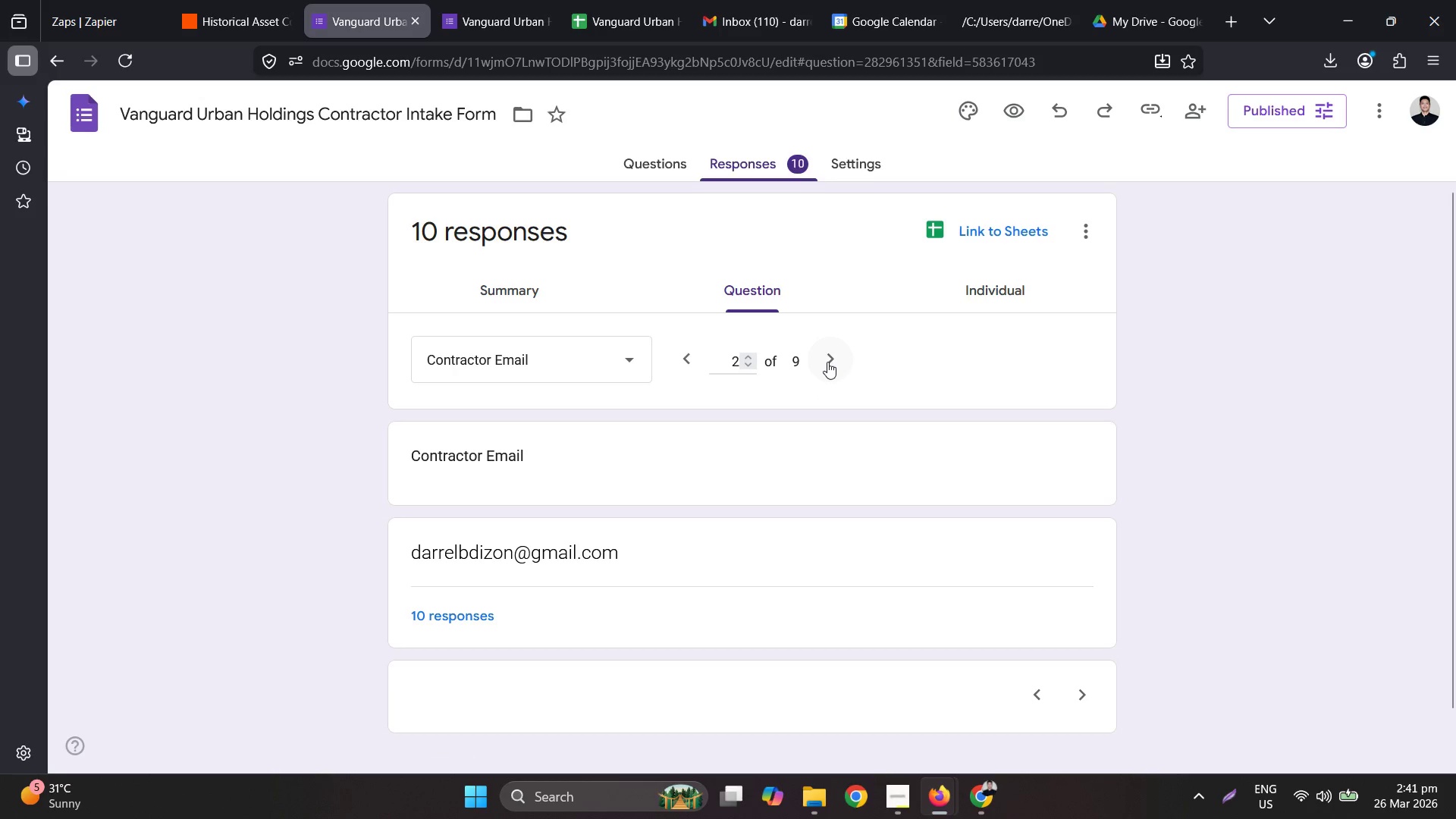 
triple_click([827, 362])
 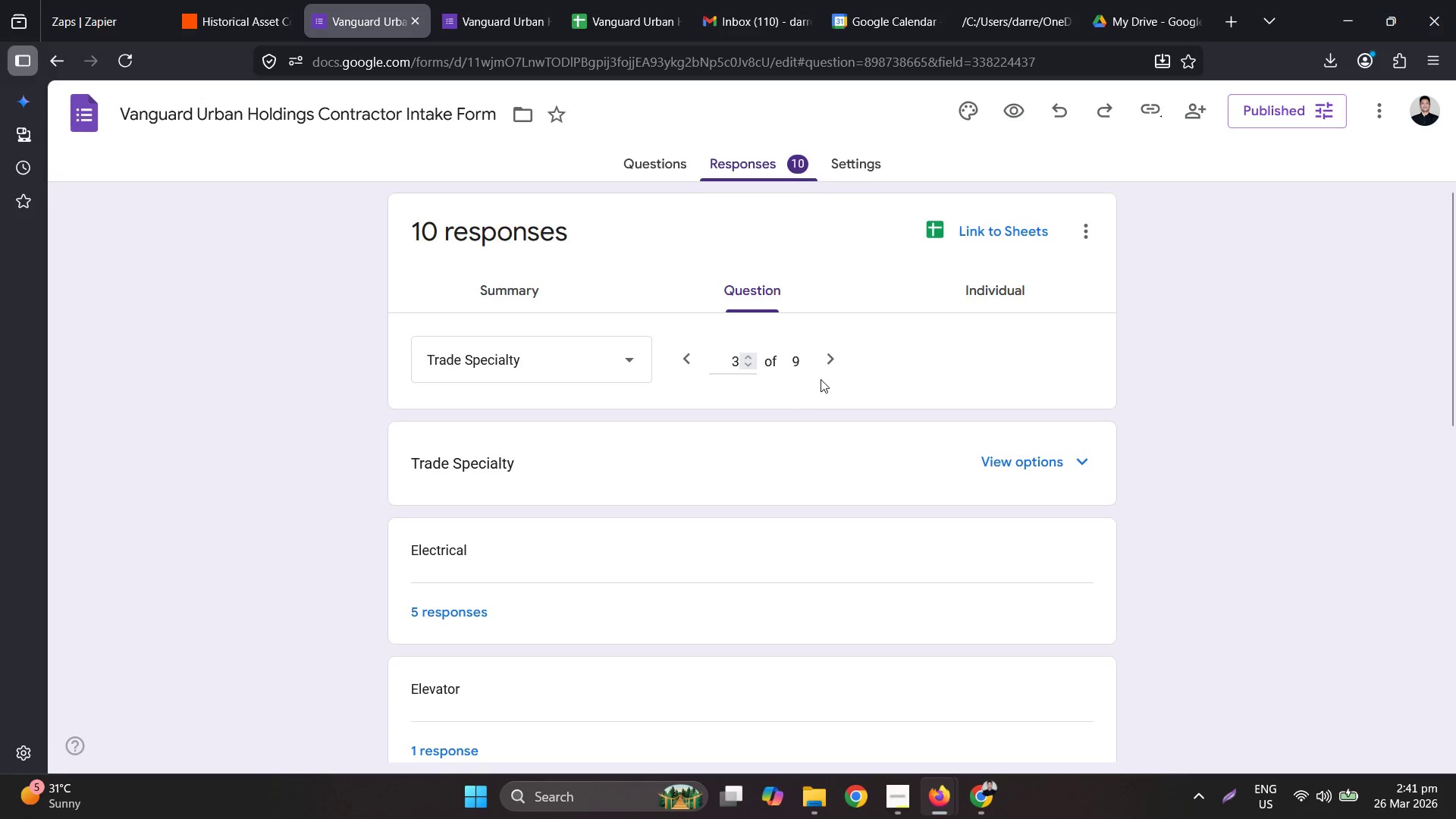 
left_click([837, 356])
 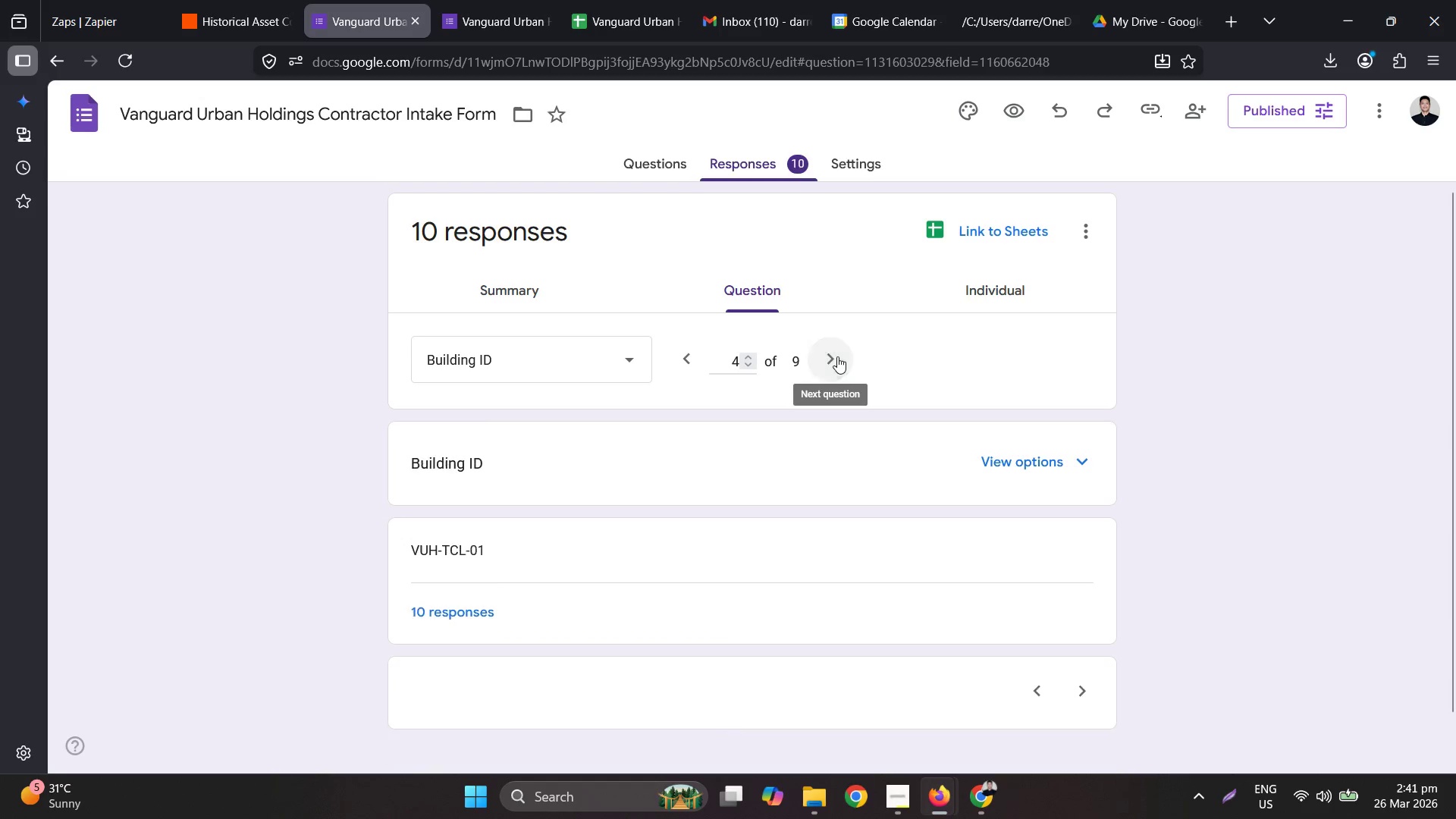 
left_click([837, 356])
 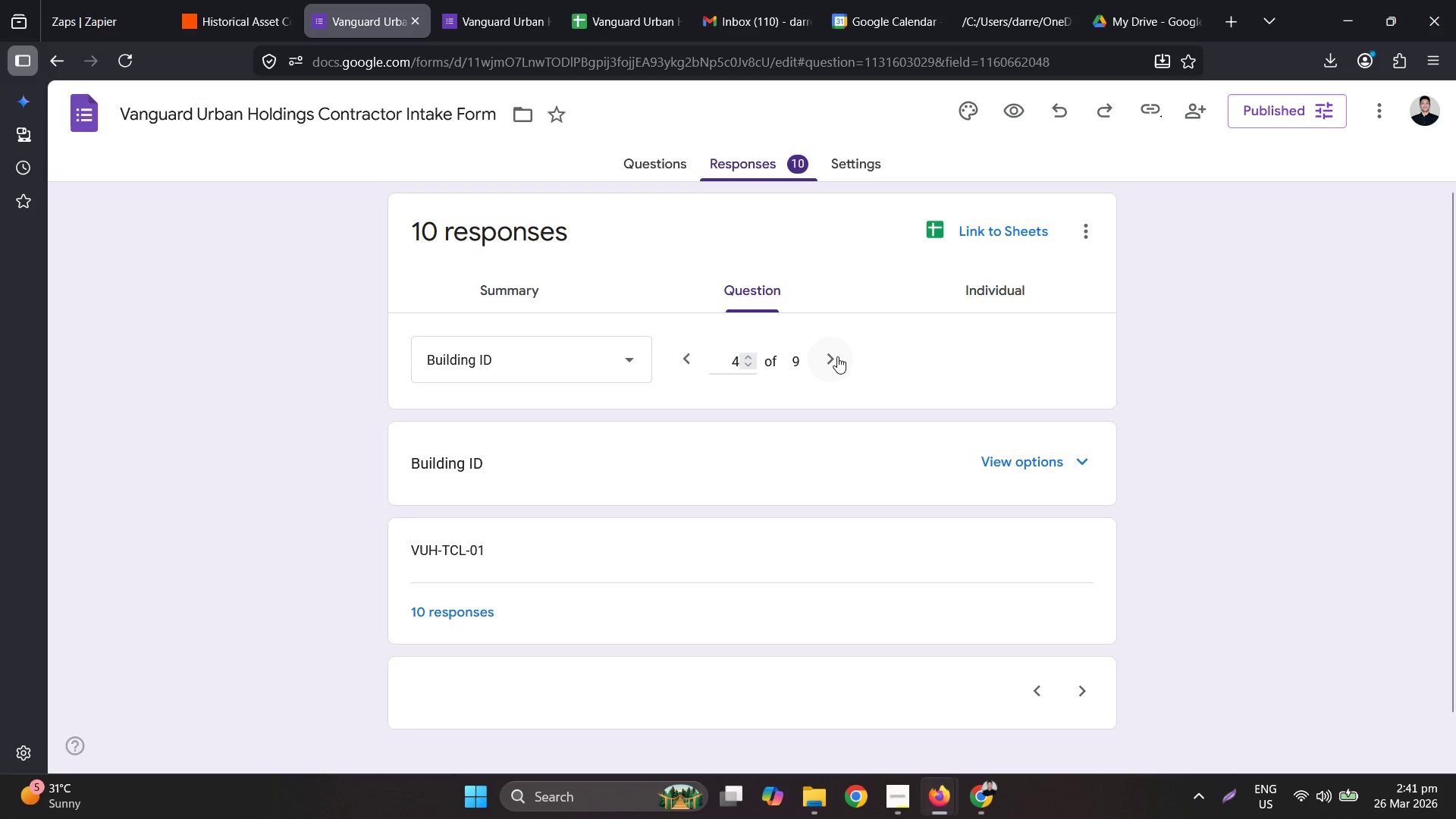 
left_click([837, 356])
 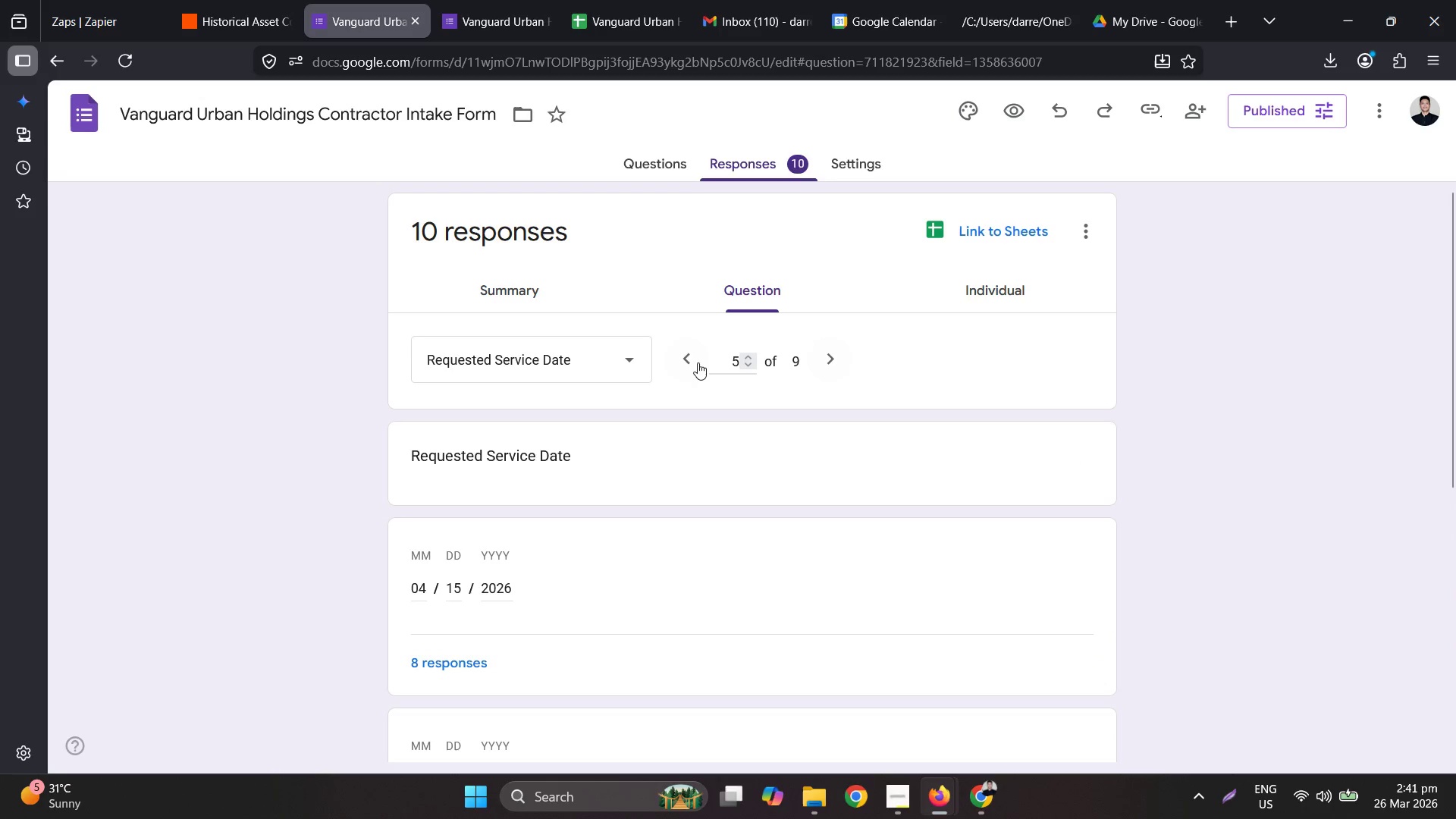 
double_click([686, 358])
 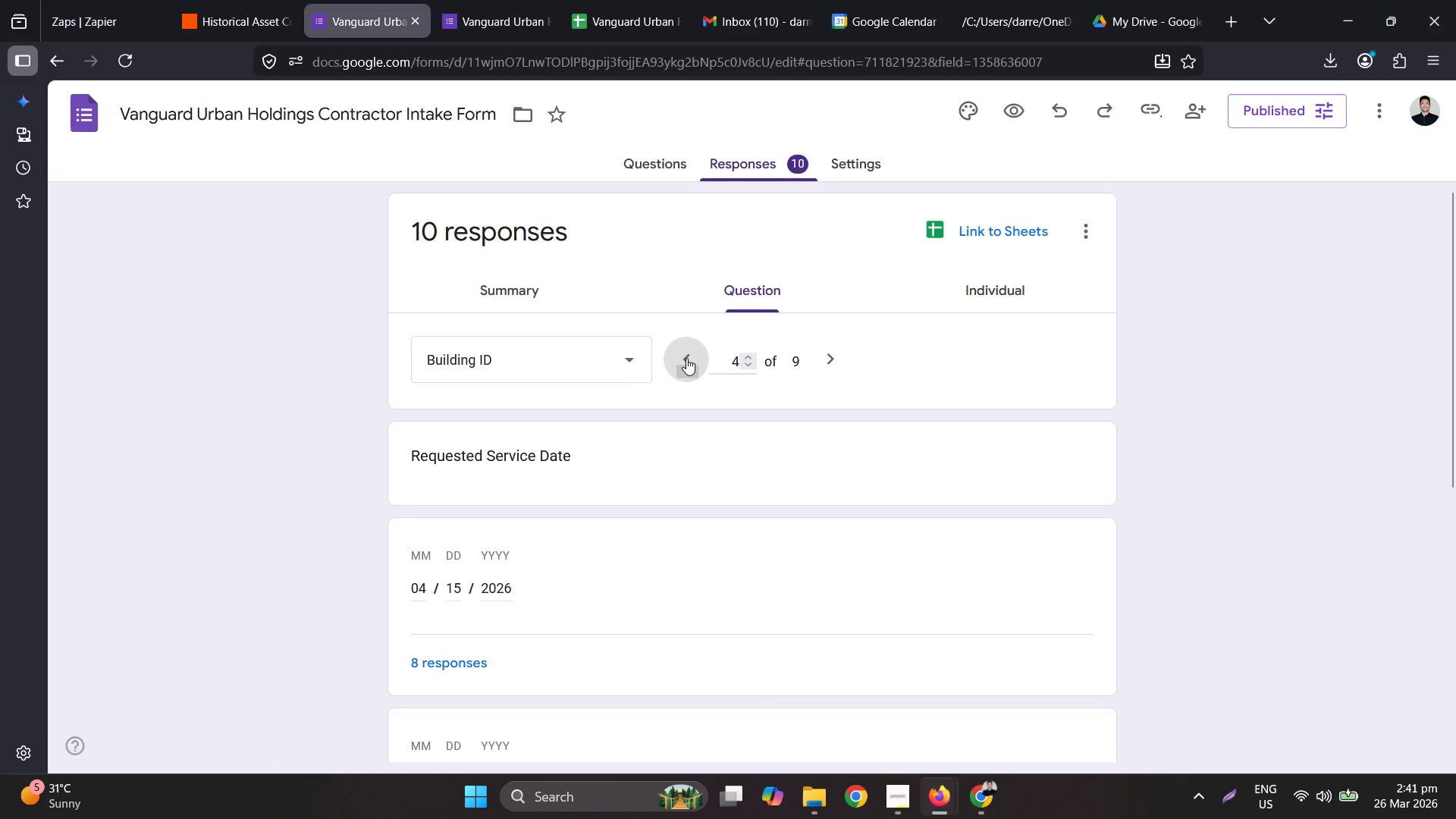 
triple_click([686, 358])
 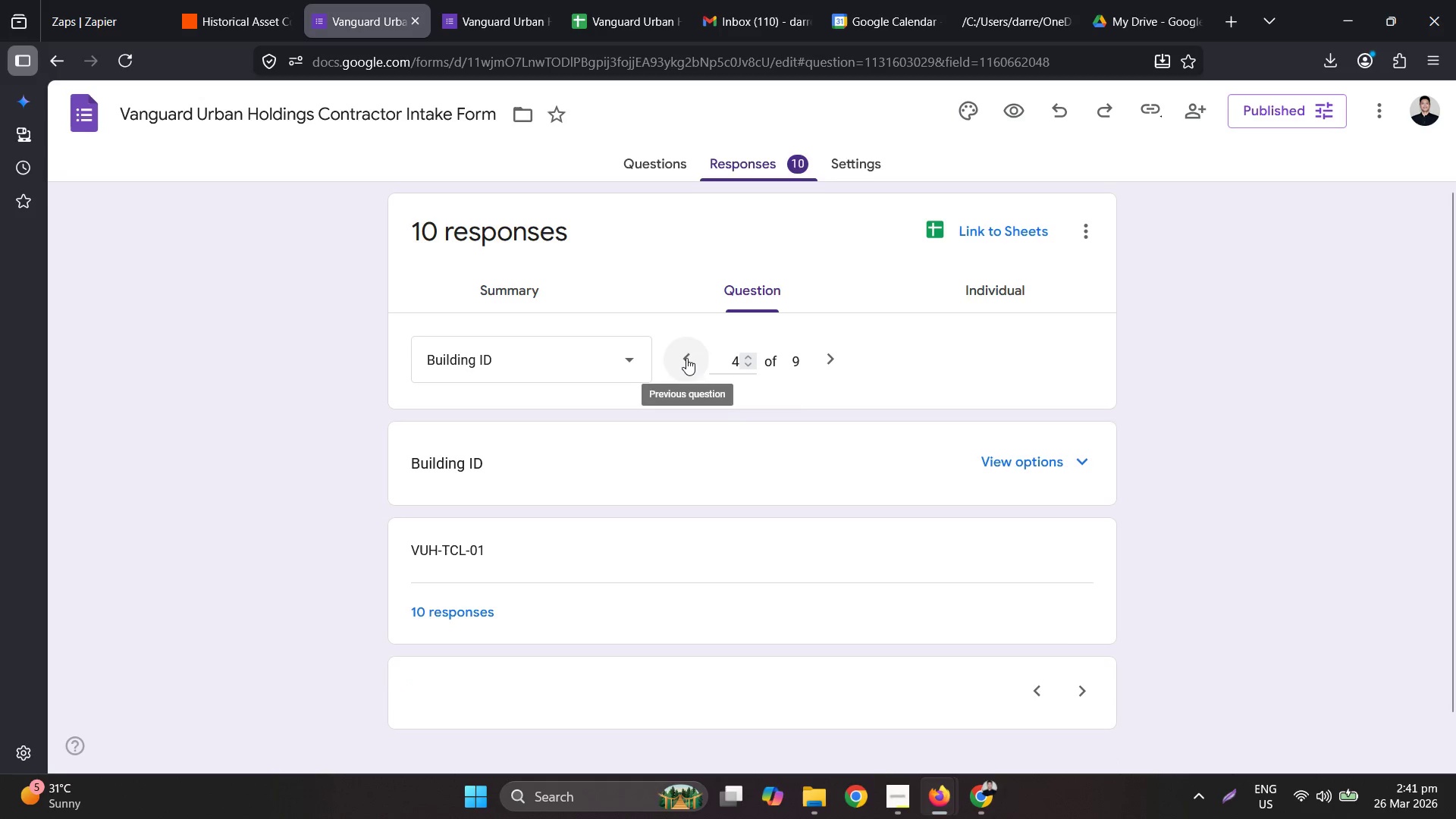 
triple_click([686, 358])
 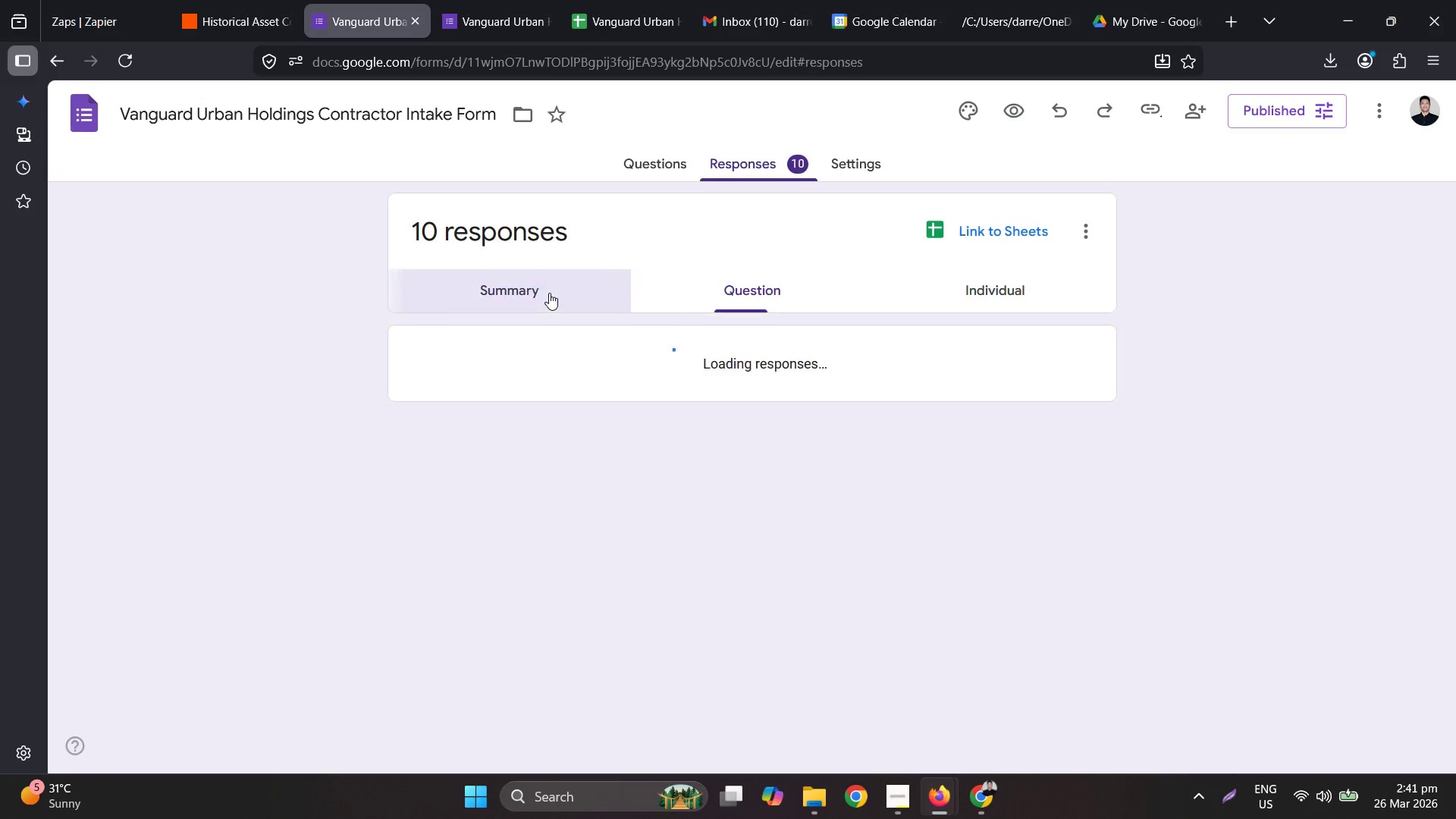 
double_click([975, 272])
 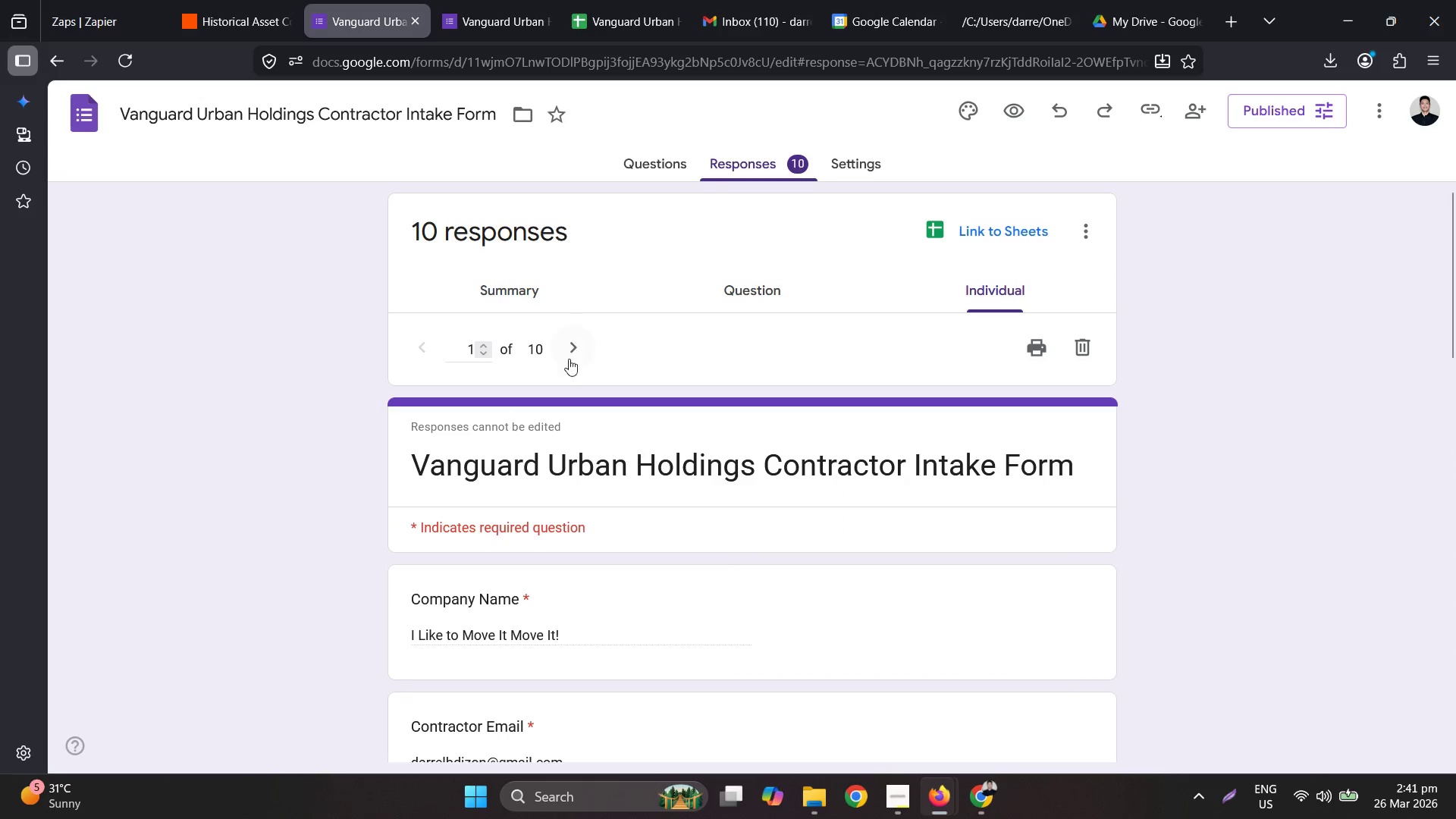 
scroll: coordinate [602, 451], scroll_direction: down, amount: 3.0
 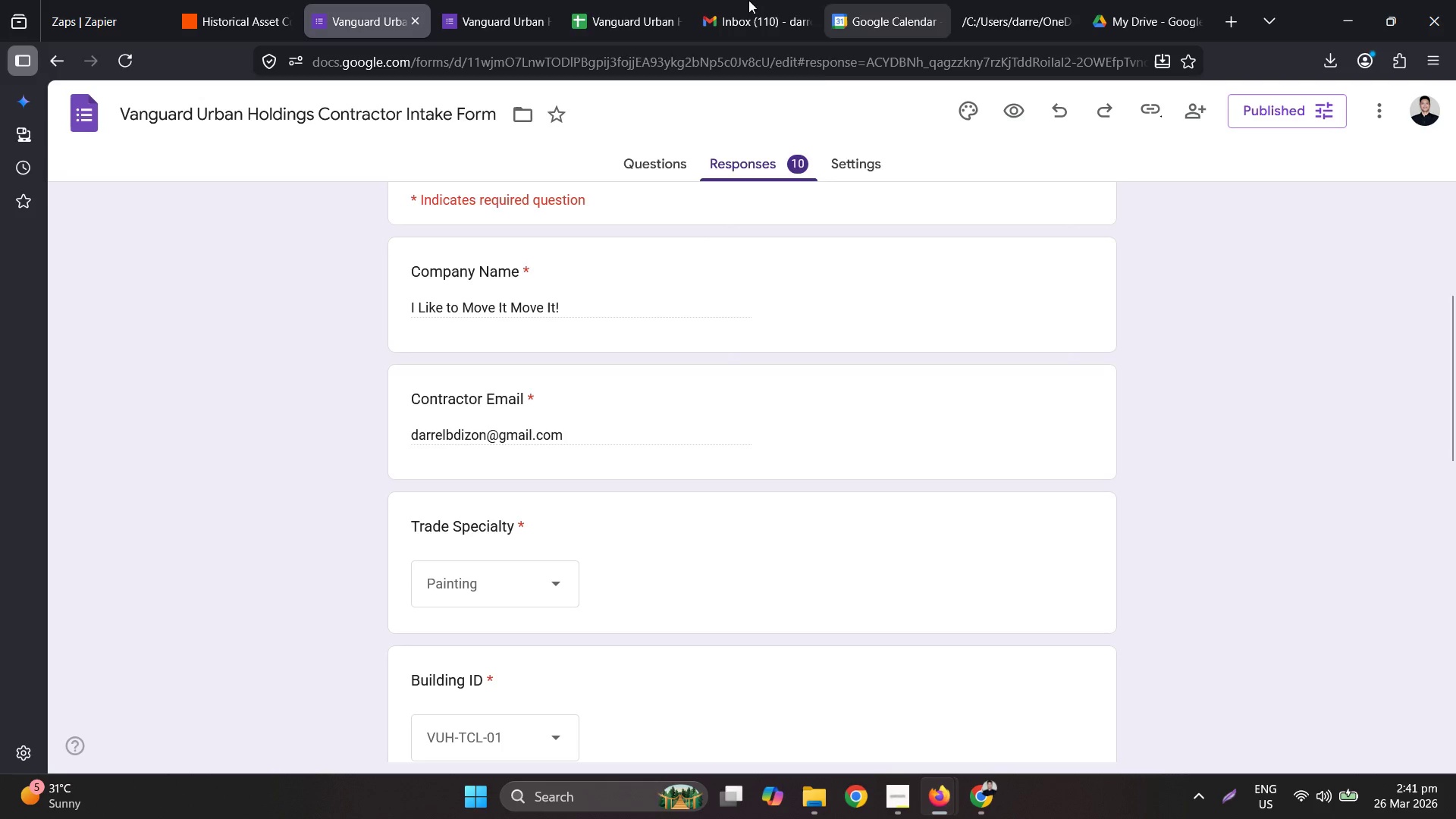 
left_click_drag(start_coordinate=[497, 0], to_coordinate=[1062, 313])
 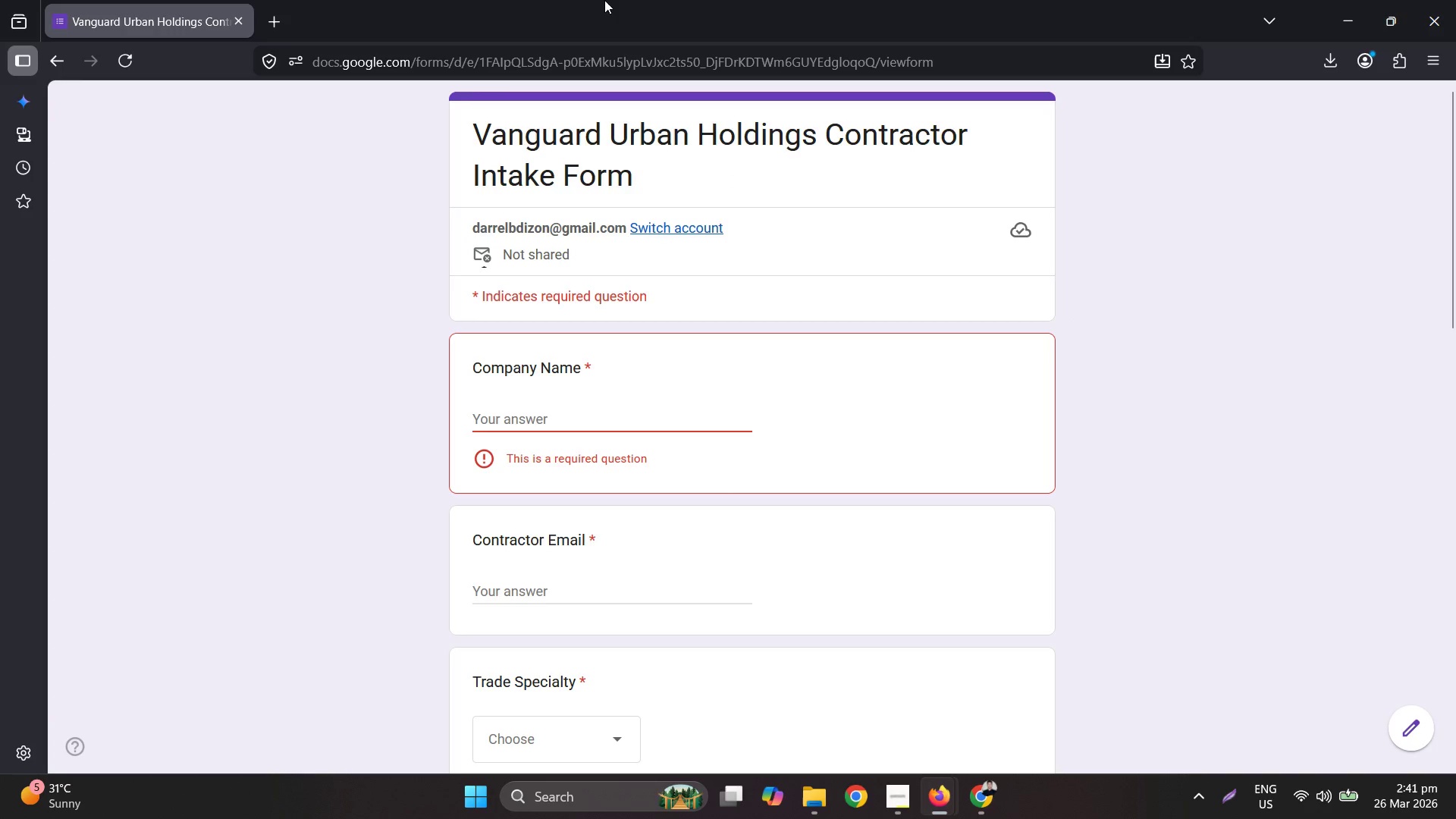 
left_click_drag(start_coordinate=[604, 14], to_coordinate=[1455, 570])
 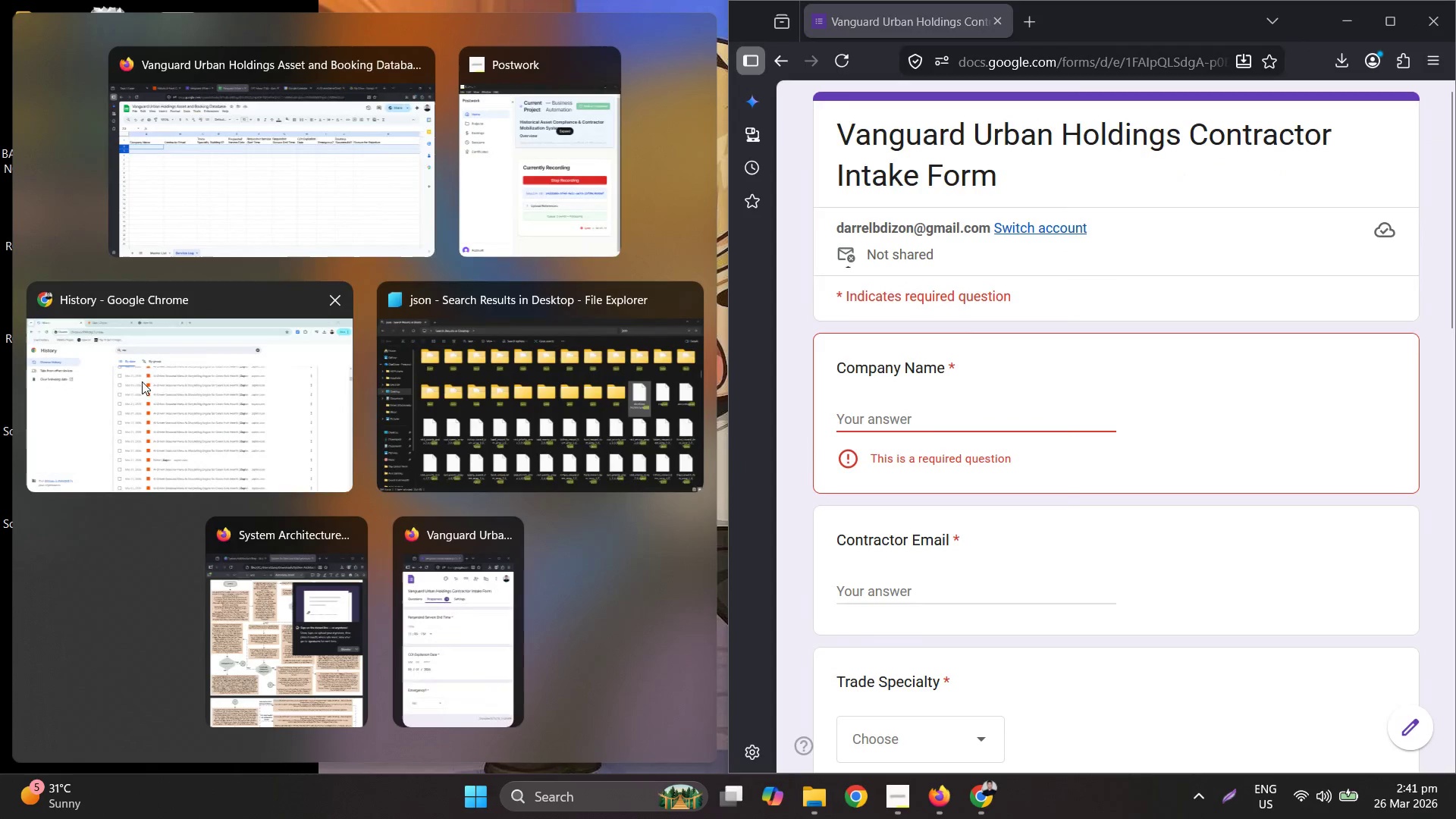 
left_click([212, 231])
 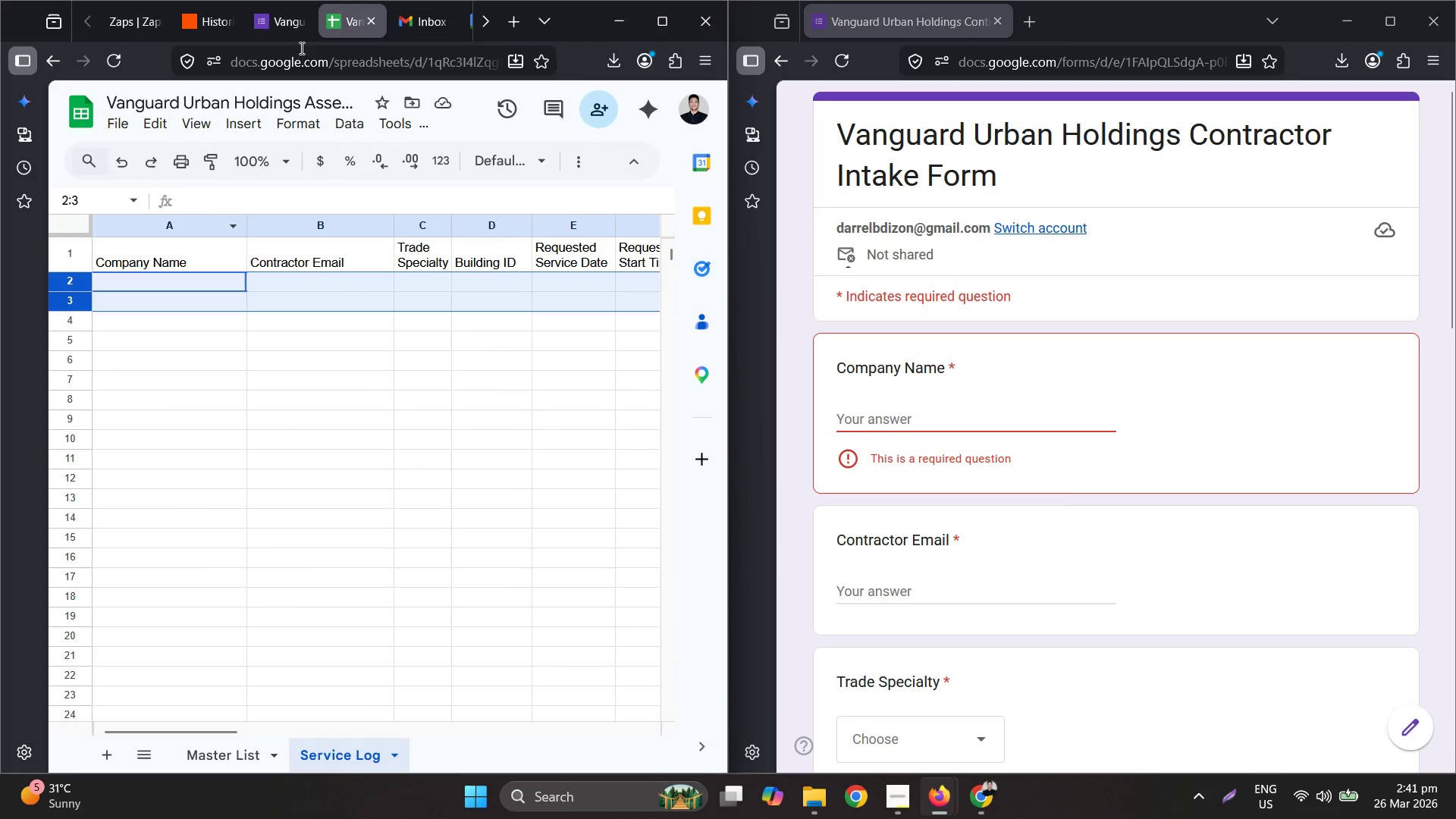 
left_click([286, 17])
 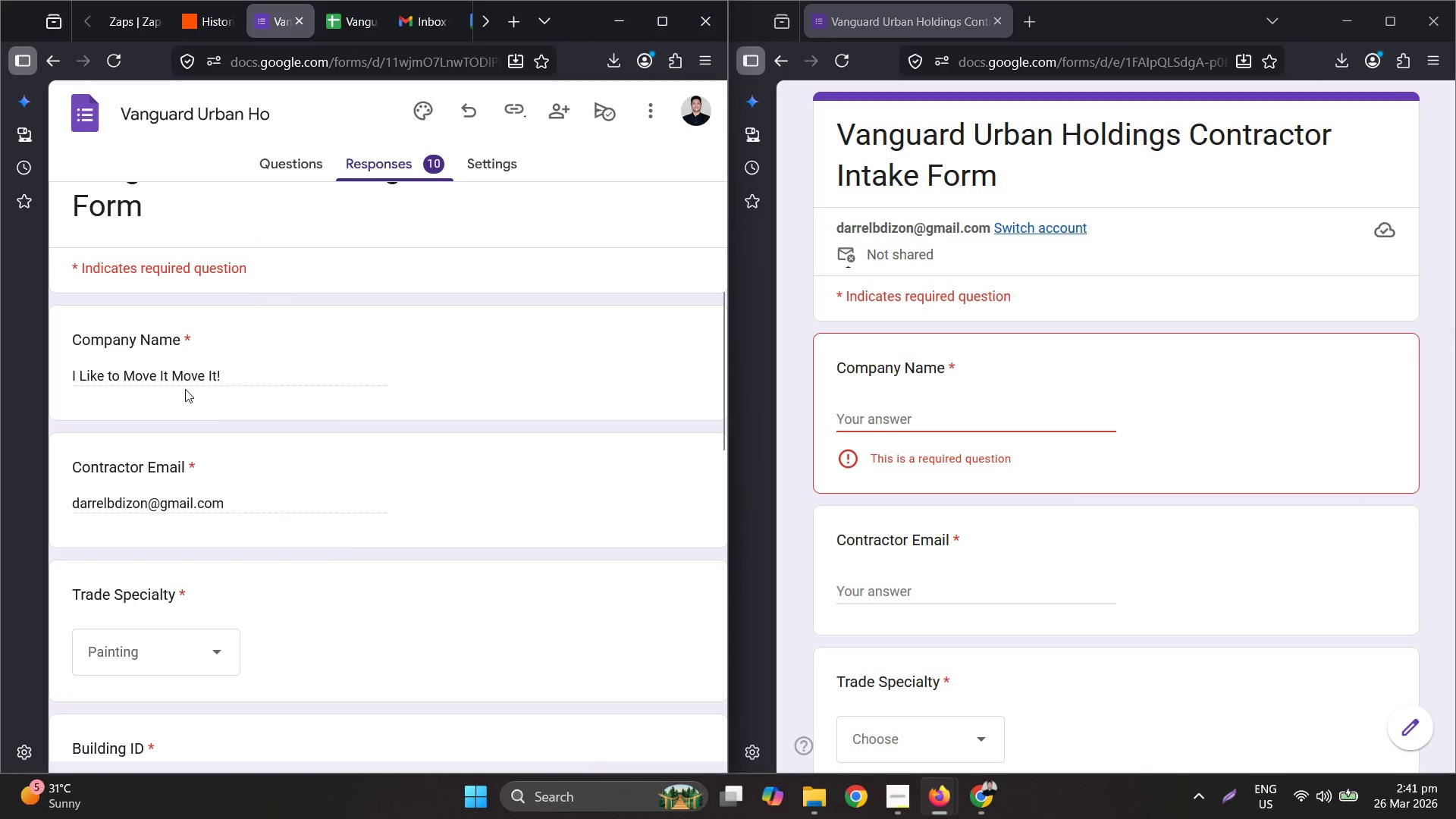 
double_click([182, 381])
 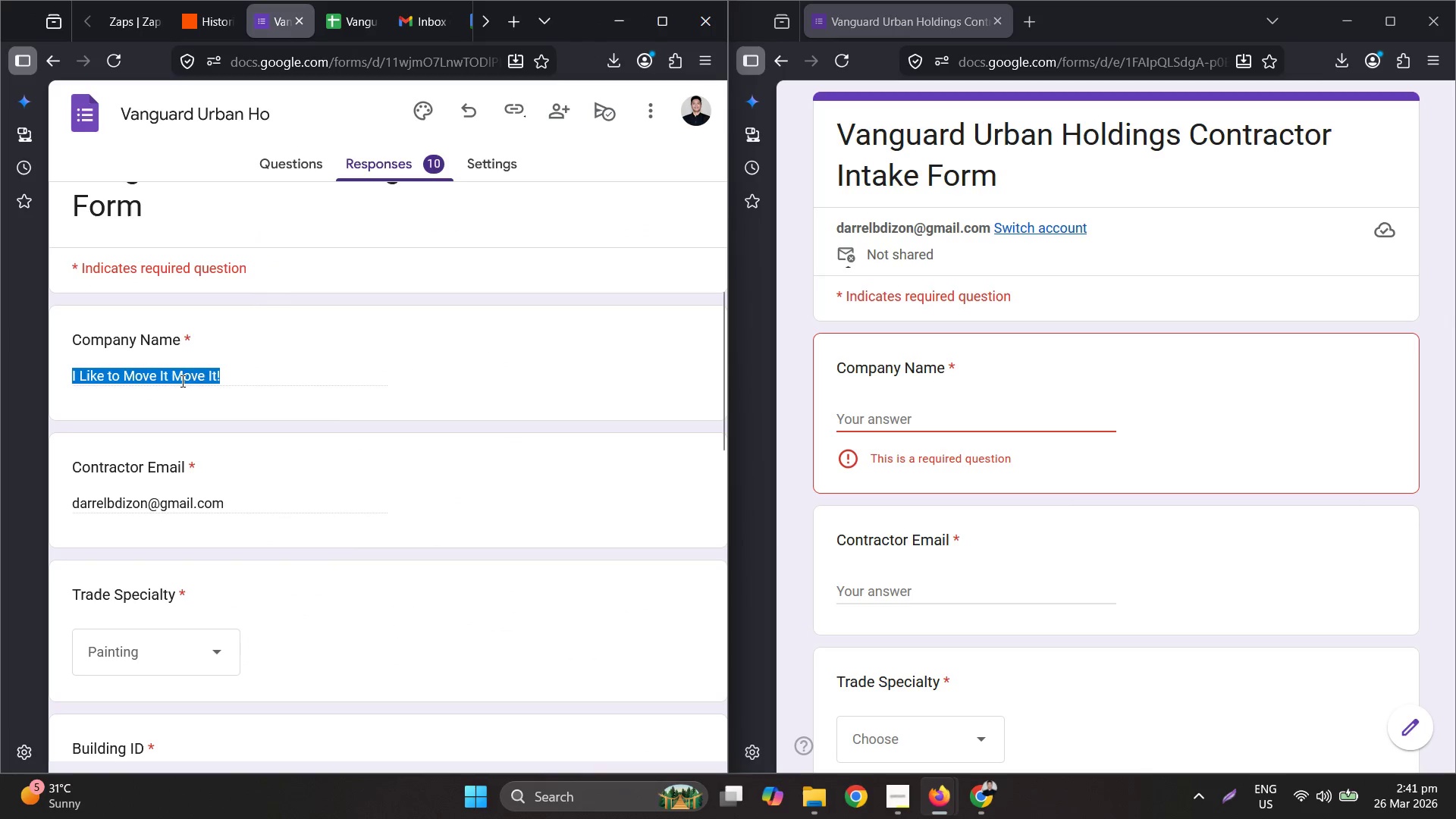 
key(Control+ControlLeft)
 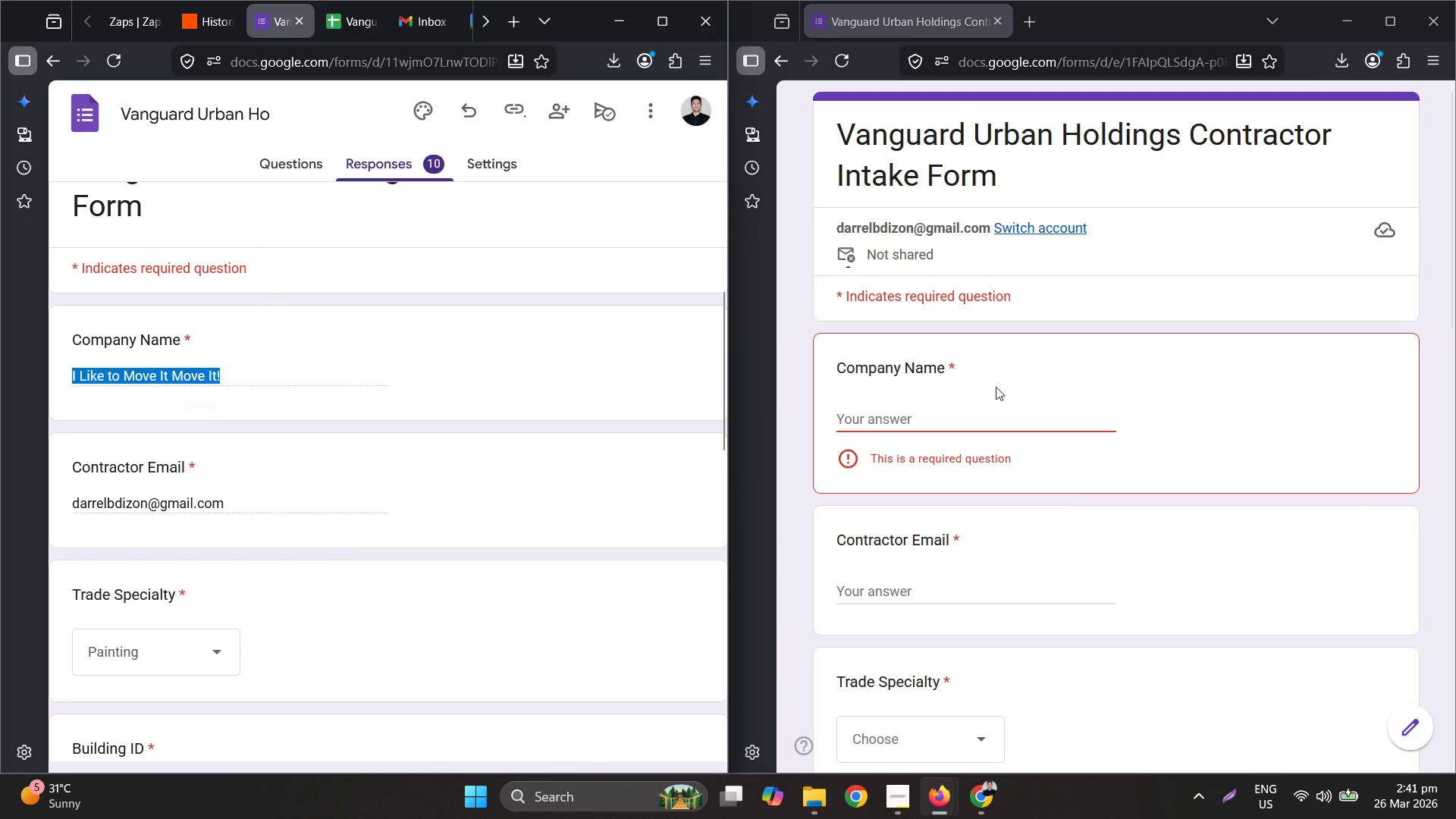 
key(Control+C)
 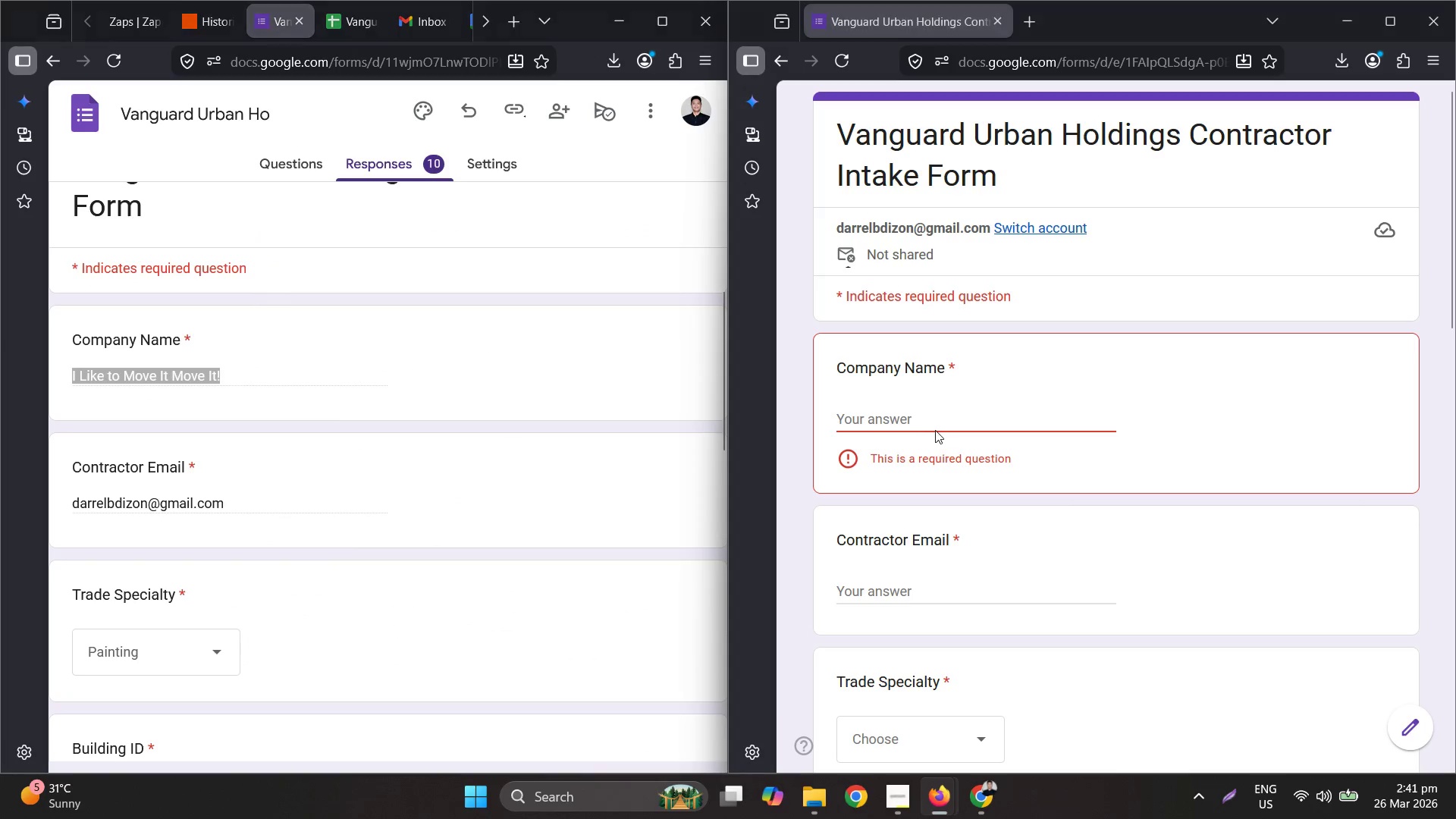 
double_click([925, 413])
 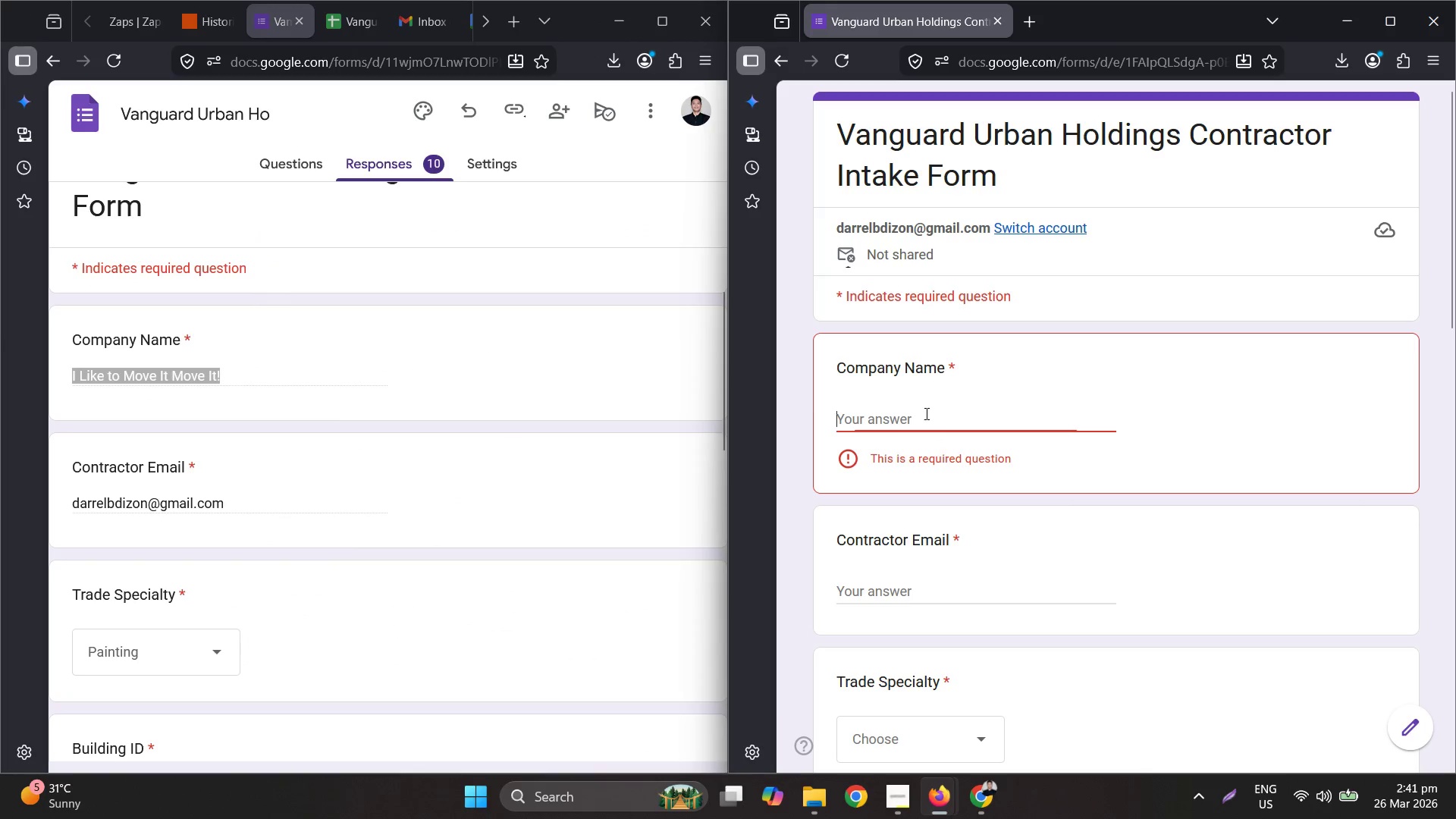 
key(Control+V)
 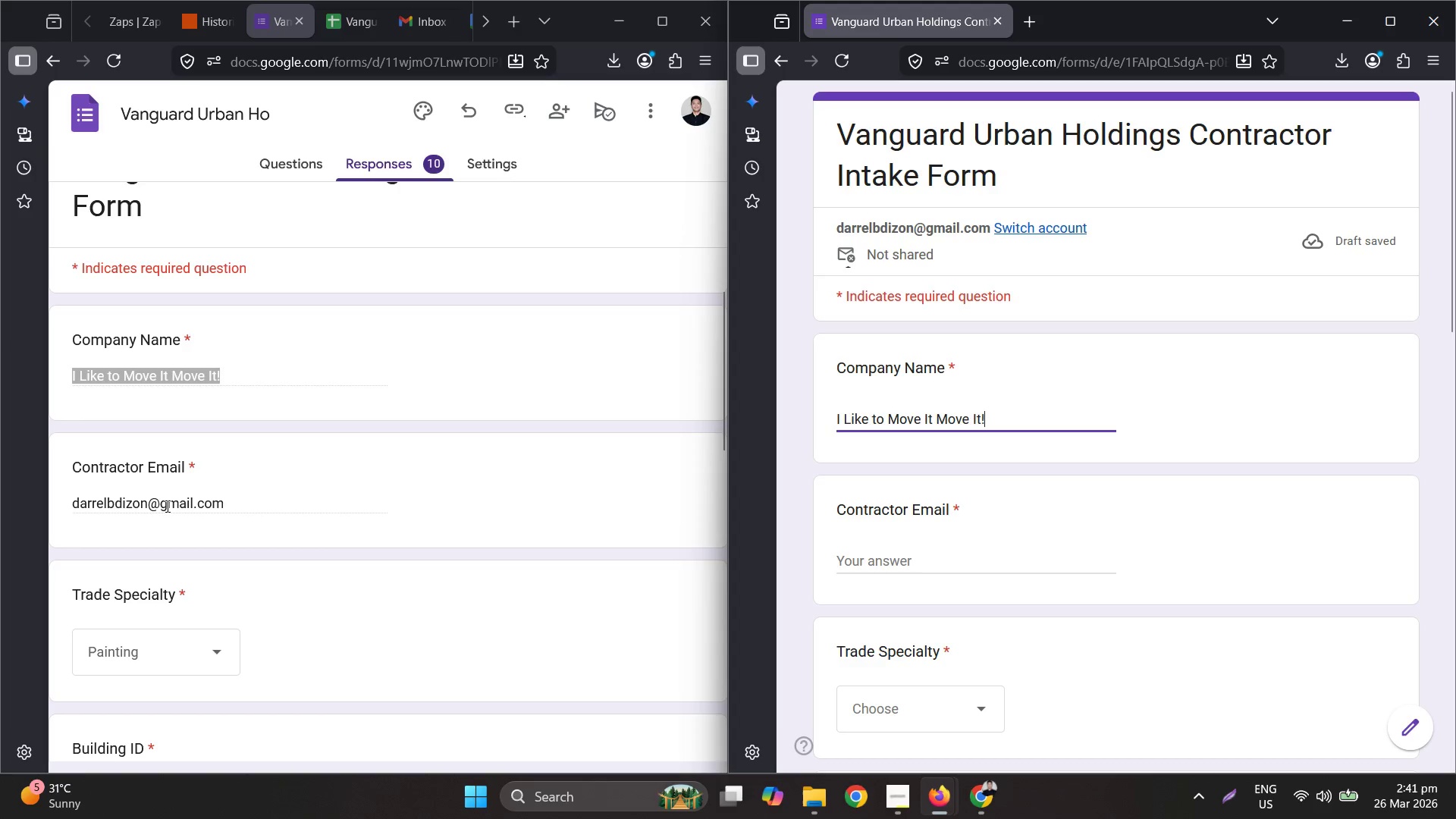 
double_click([166, 506])
 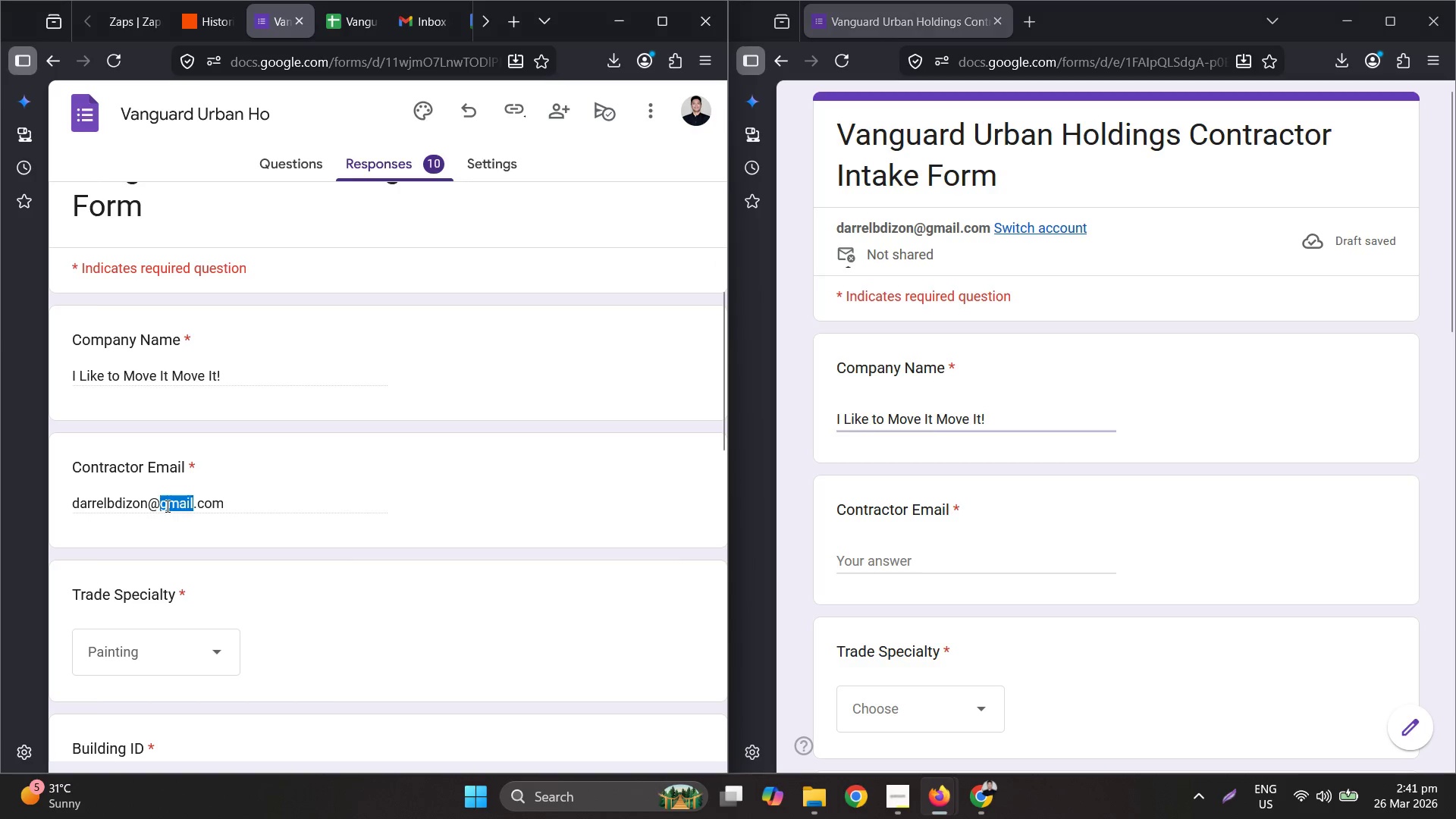 
triple_click([166, 506])
 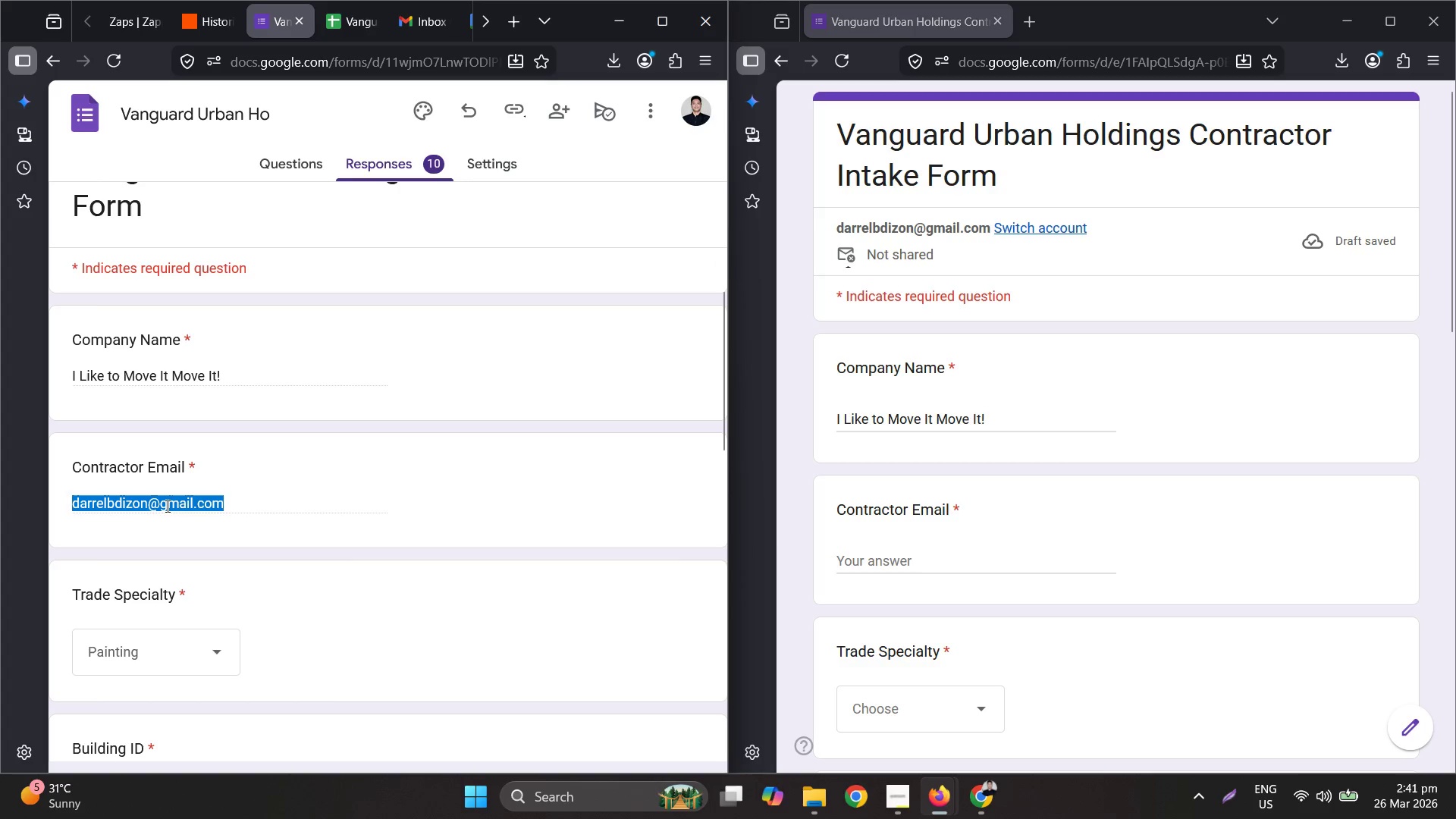 
key(Control+ControlLeft)
 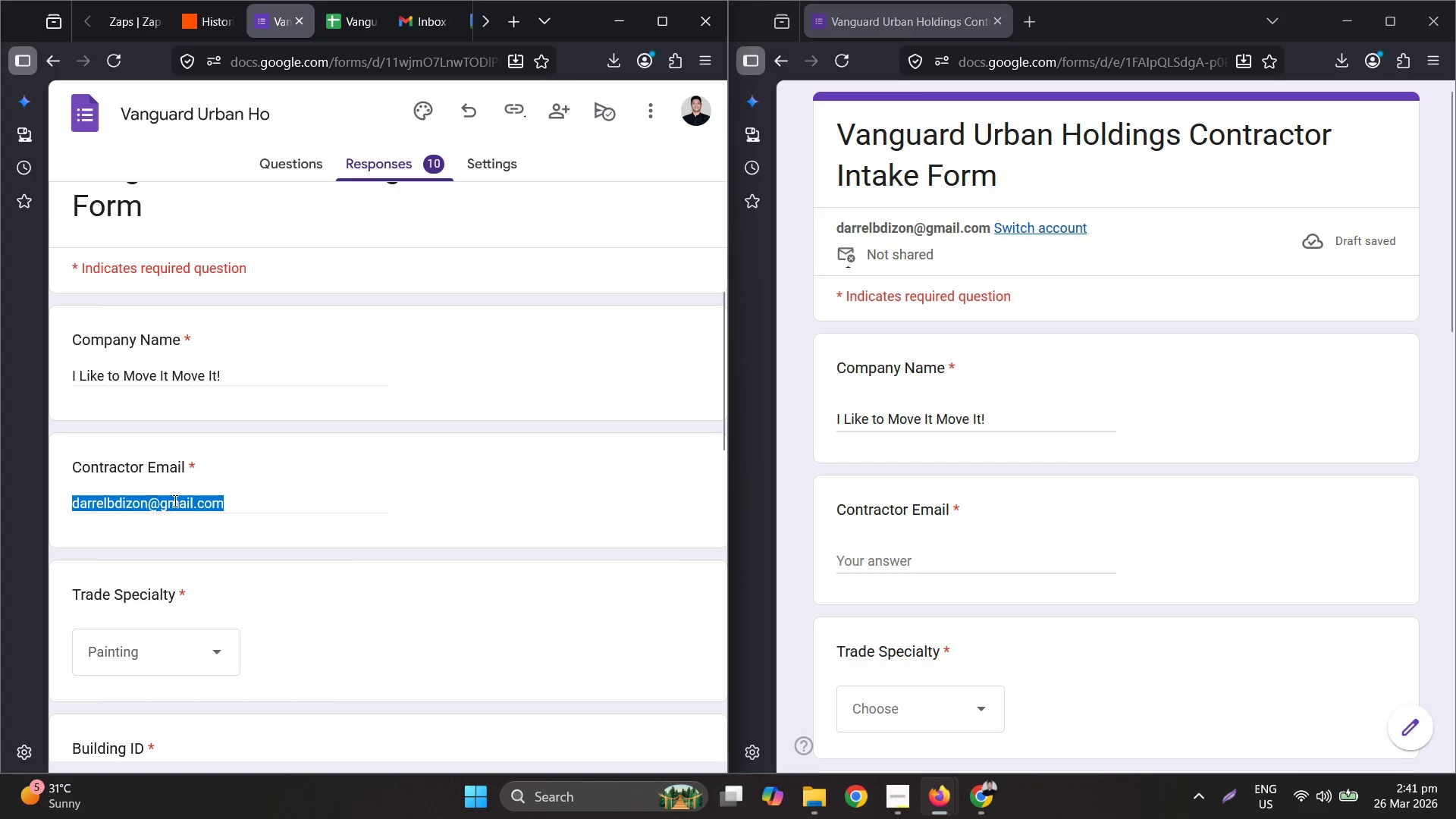 
key(Control+C)
 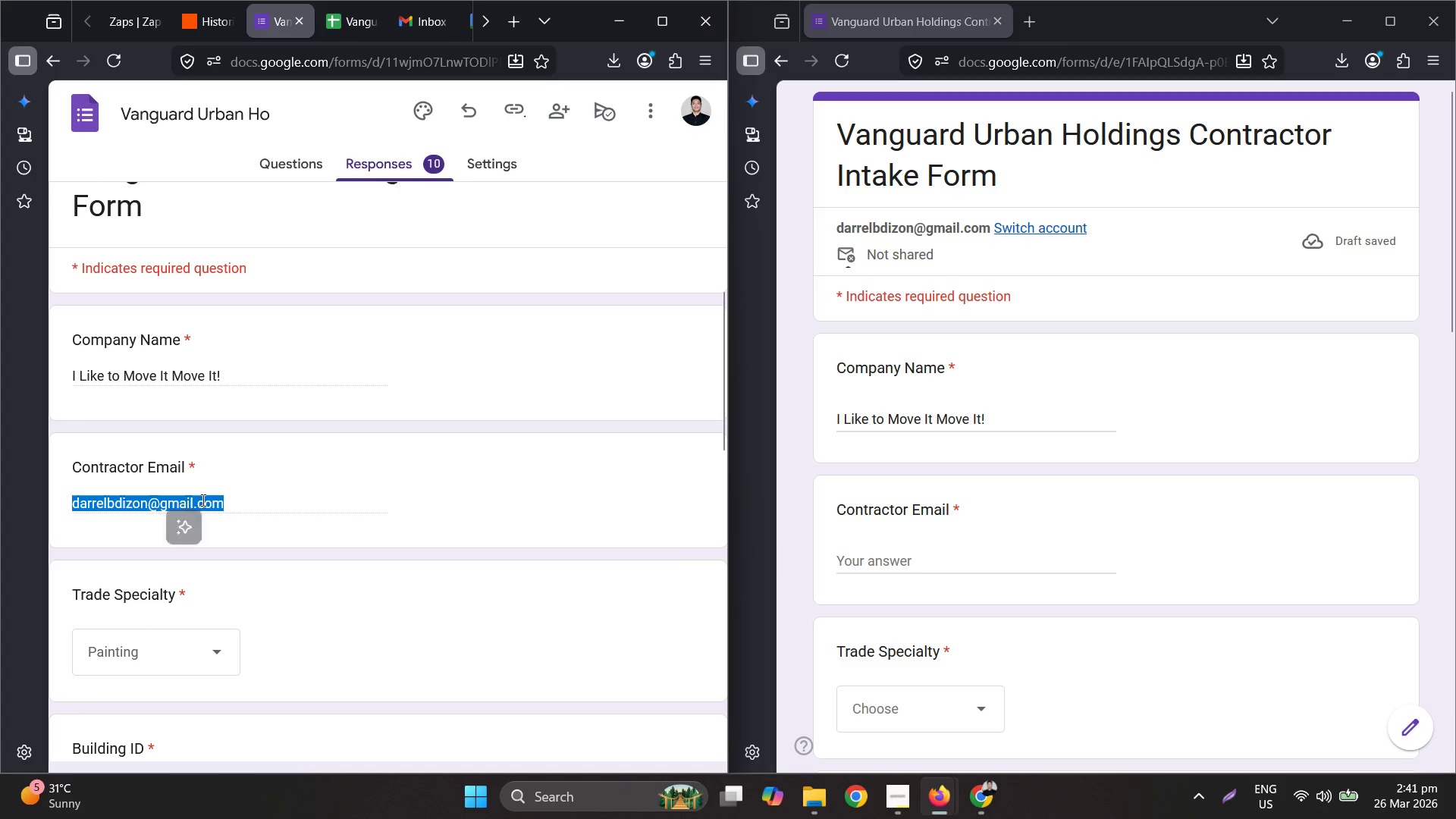 
scroll: coordinate [202, 500], scroll_direction: down, amount: 3.0
 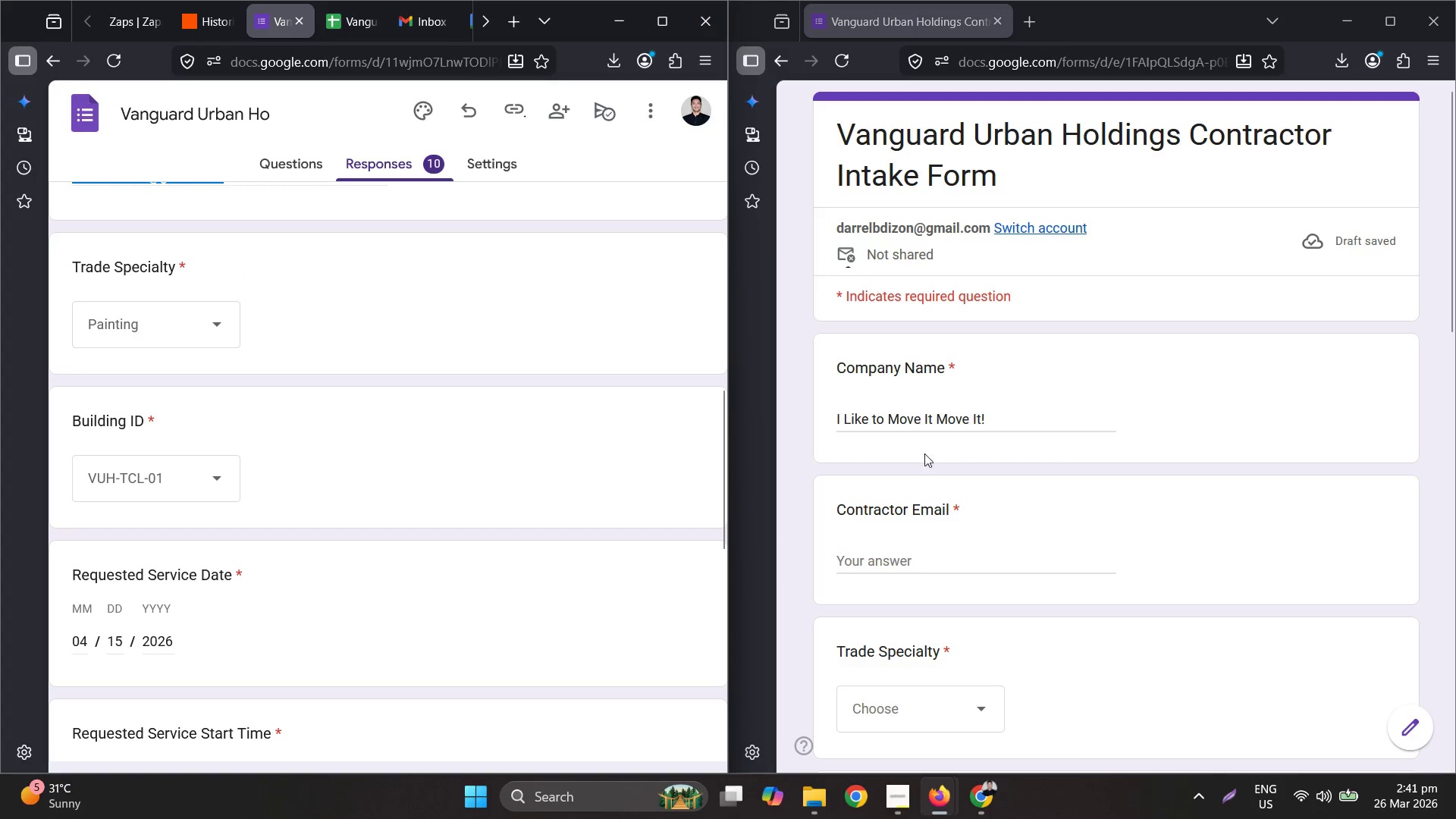 
left_click_drag(start_coordinate=[901, 525], to_coordinate=[901, 529])
 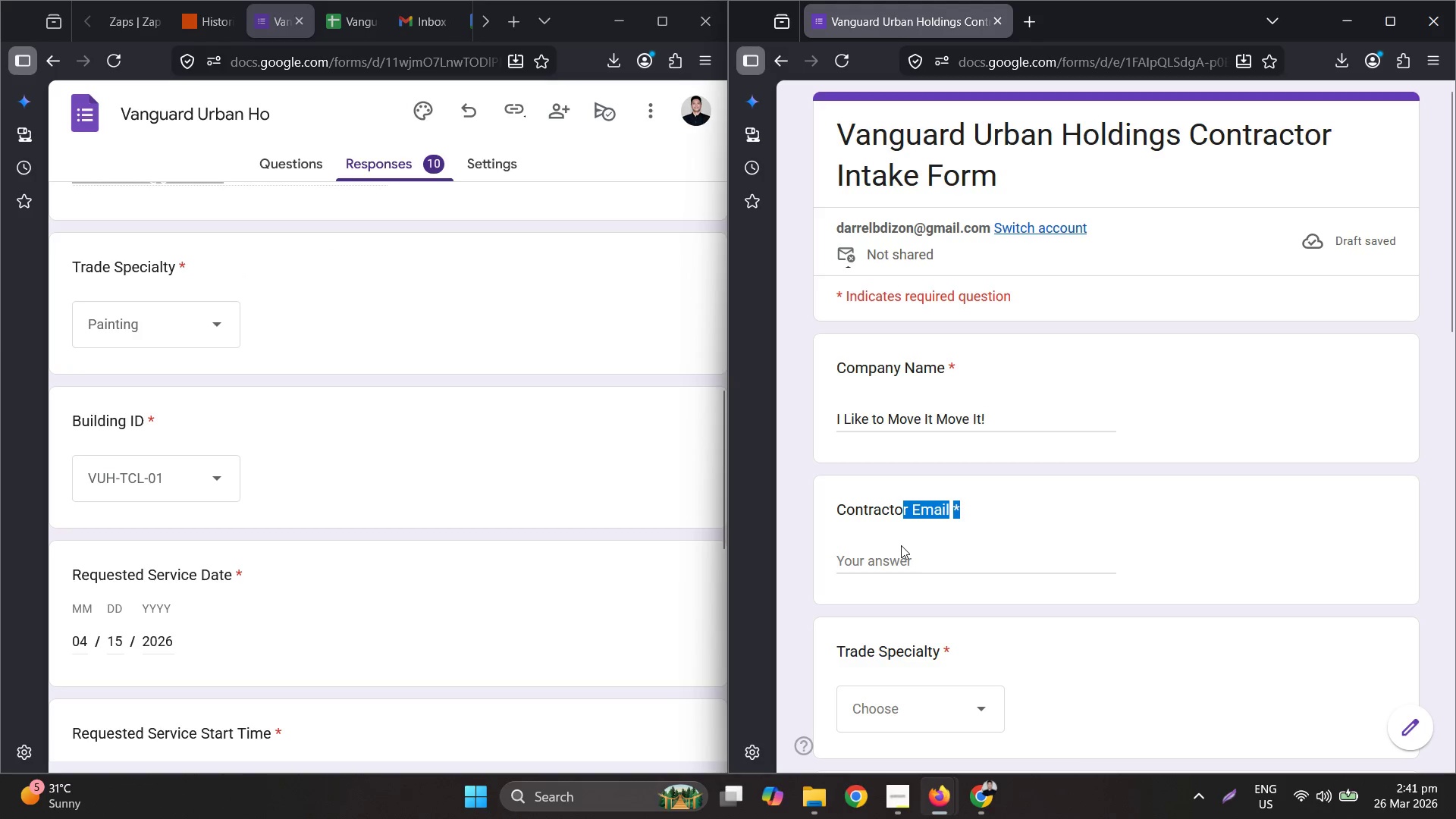 
key(Control+ControlLeft)
 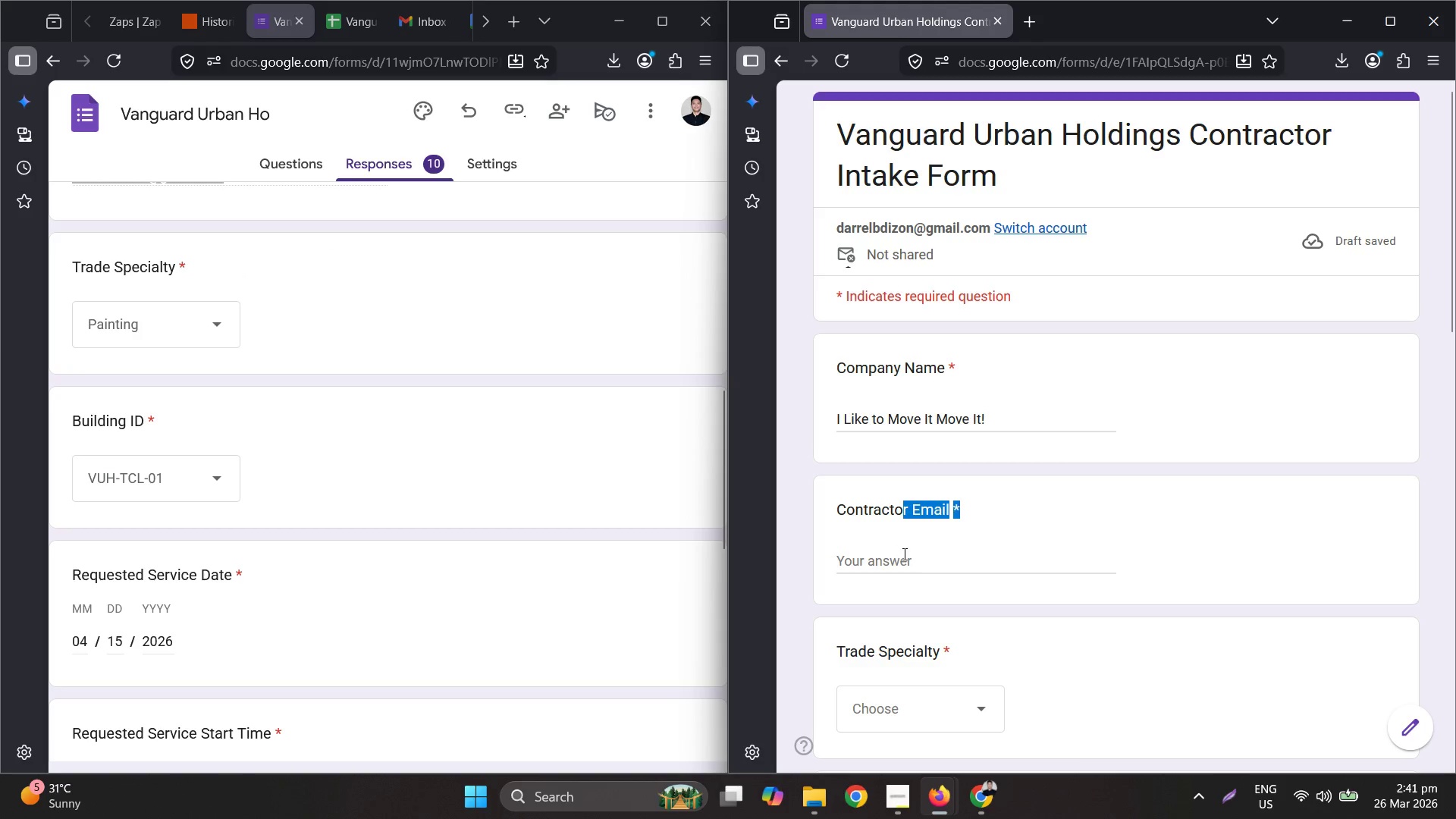 
triple_click([903, 554])
 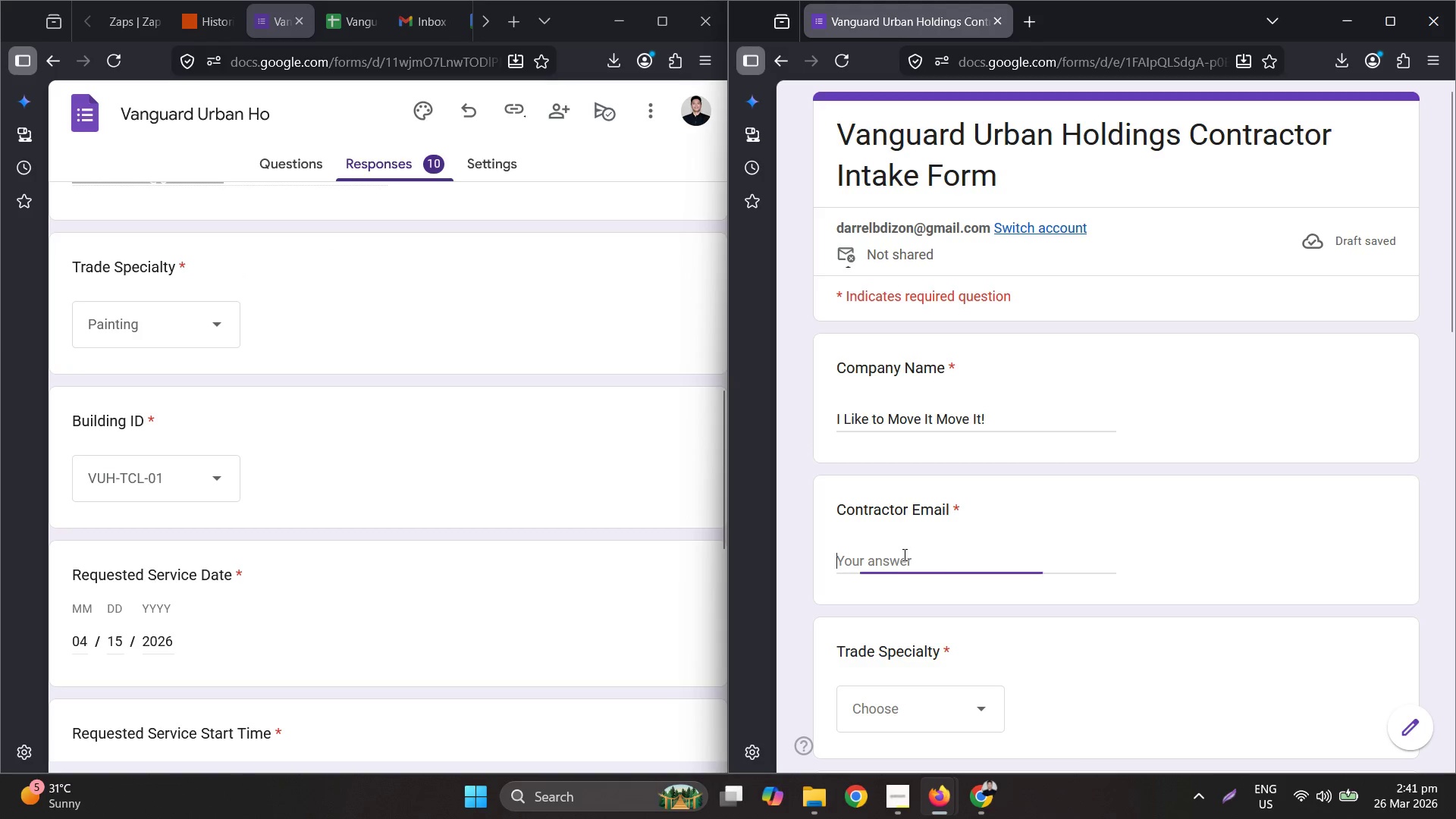 
key(Control+ControlLeft)
 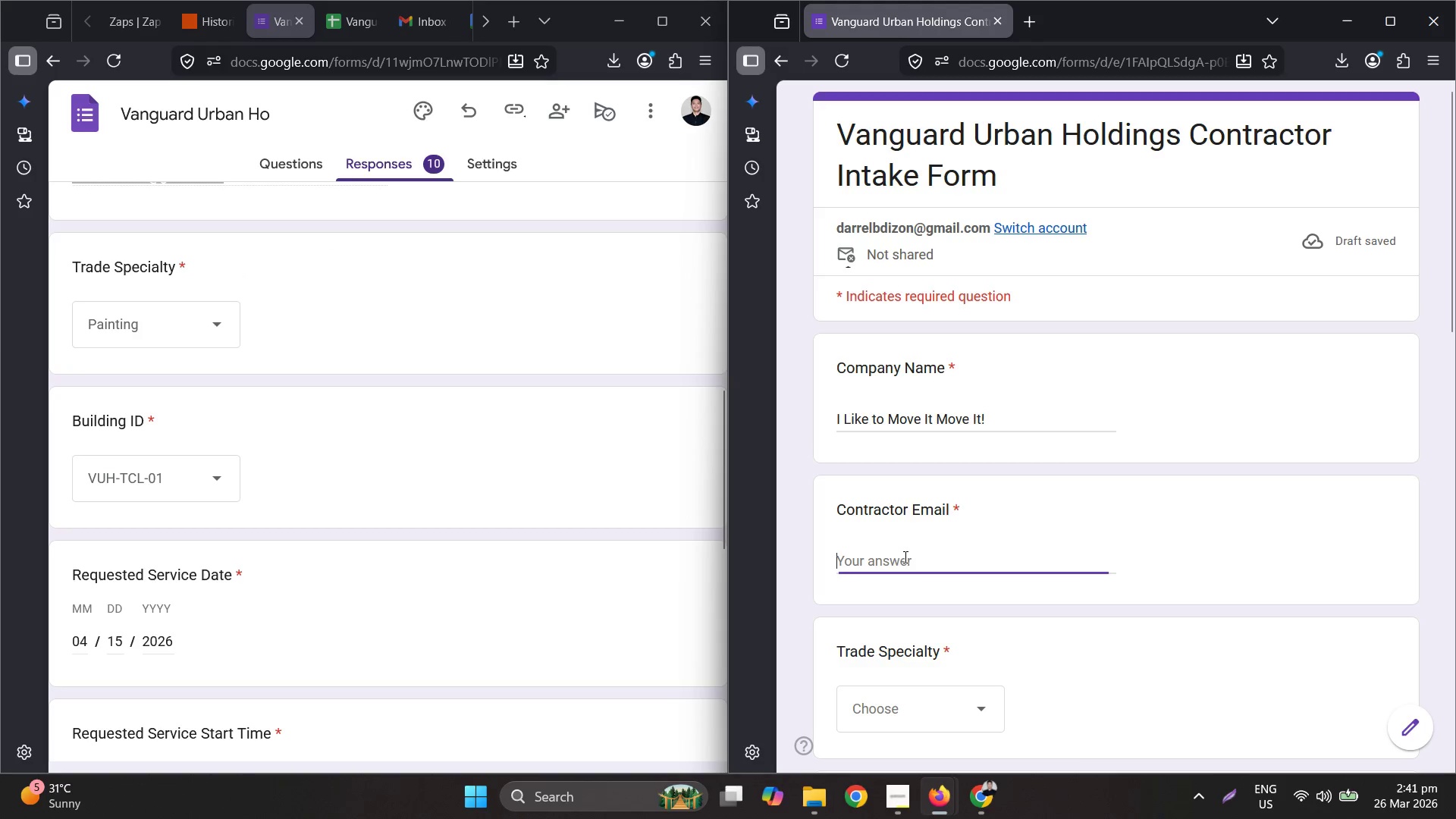 
key(Control+V)
 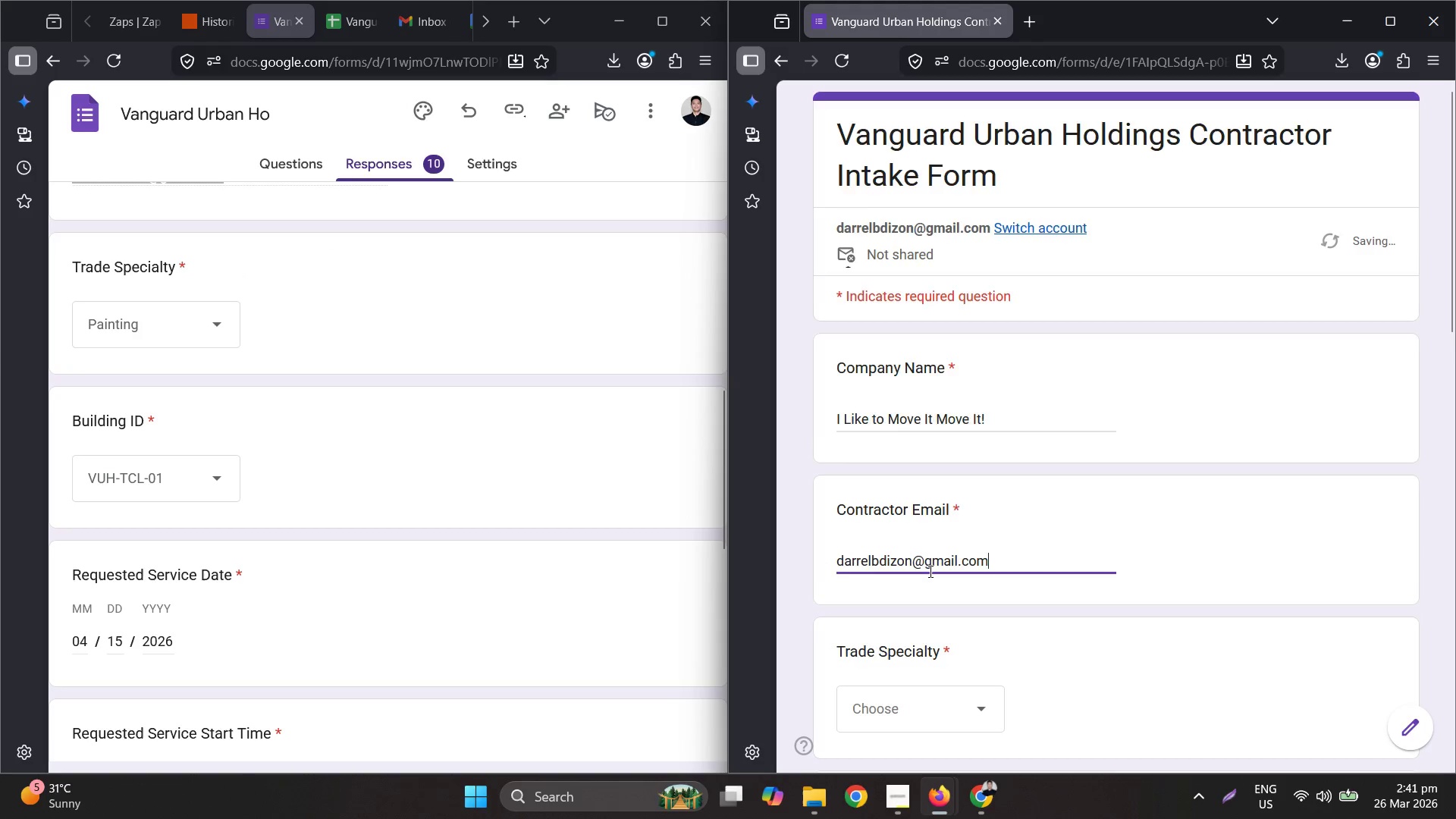 
scroll: coordinate [929, 571], scroll_direction: down, amount: 2.0
 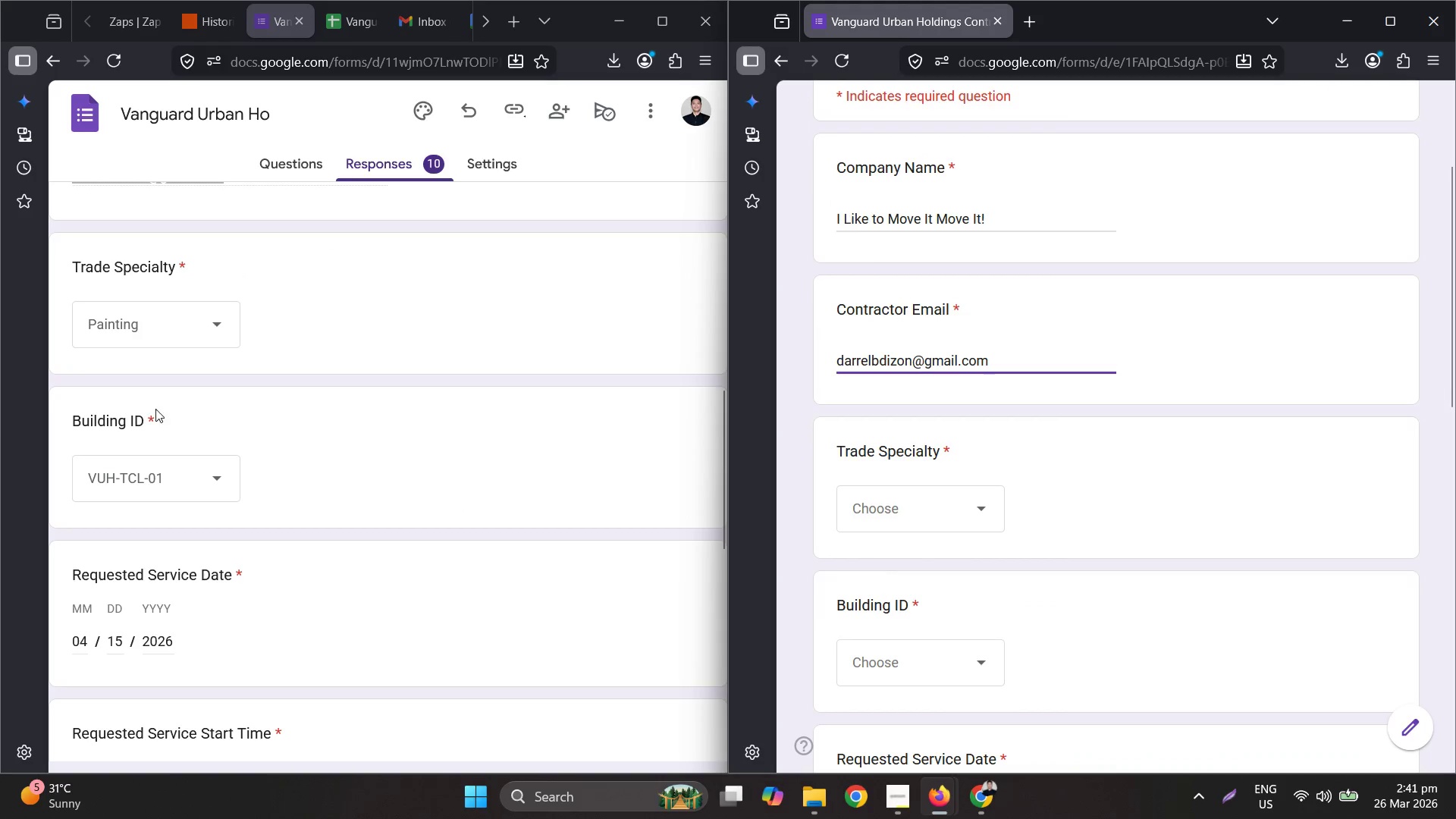 
scroll: coordinate [155, 406], scroll_direction: up, amount: 1.0
 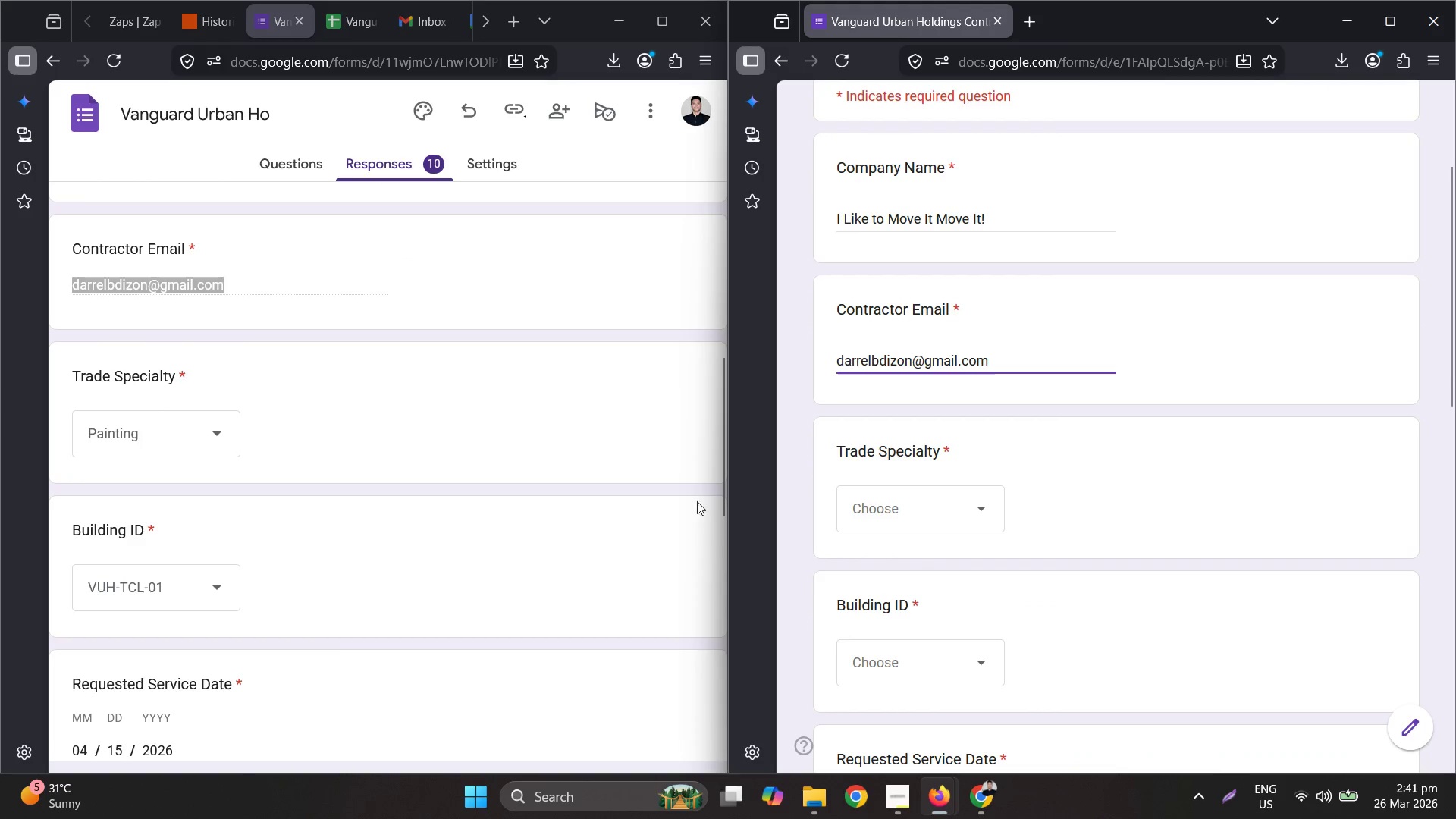 
left_click([901, 499])
 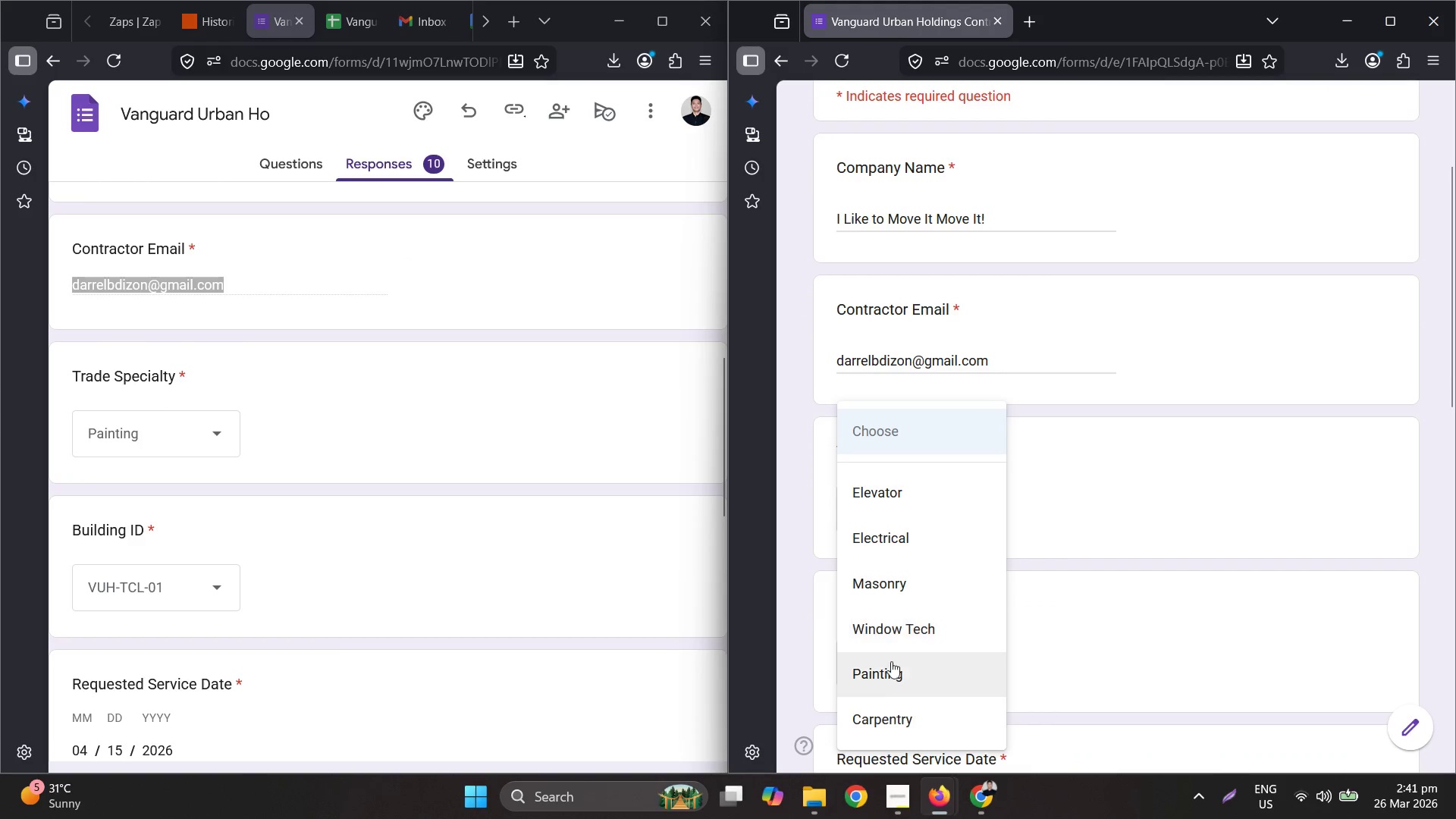 
left_click([886, 676])
 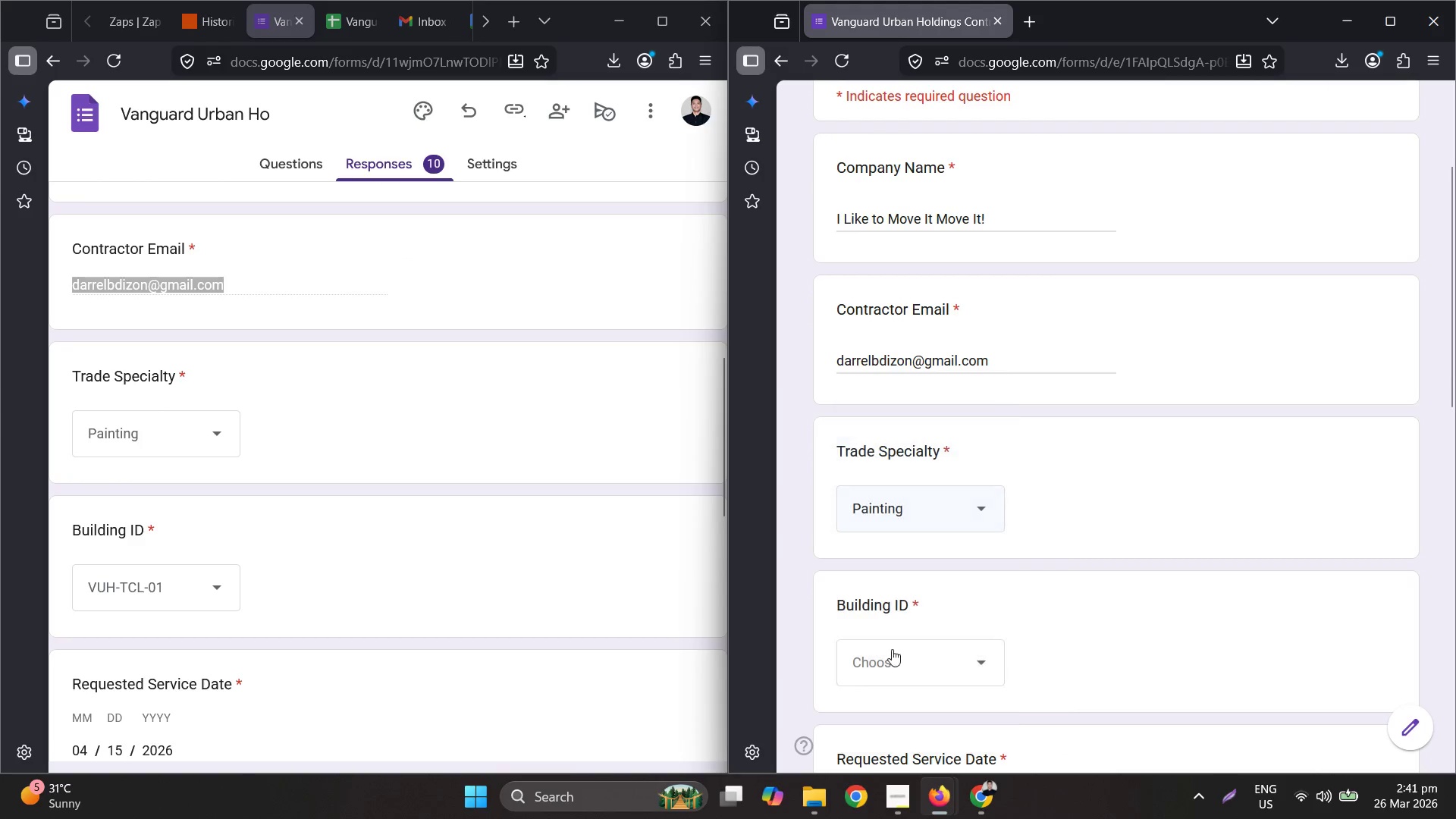 
scroll: coordinate [196, 545], scroll_direction: down, amount: 5.0
 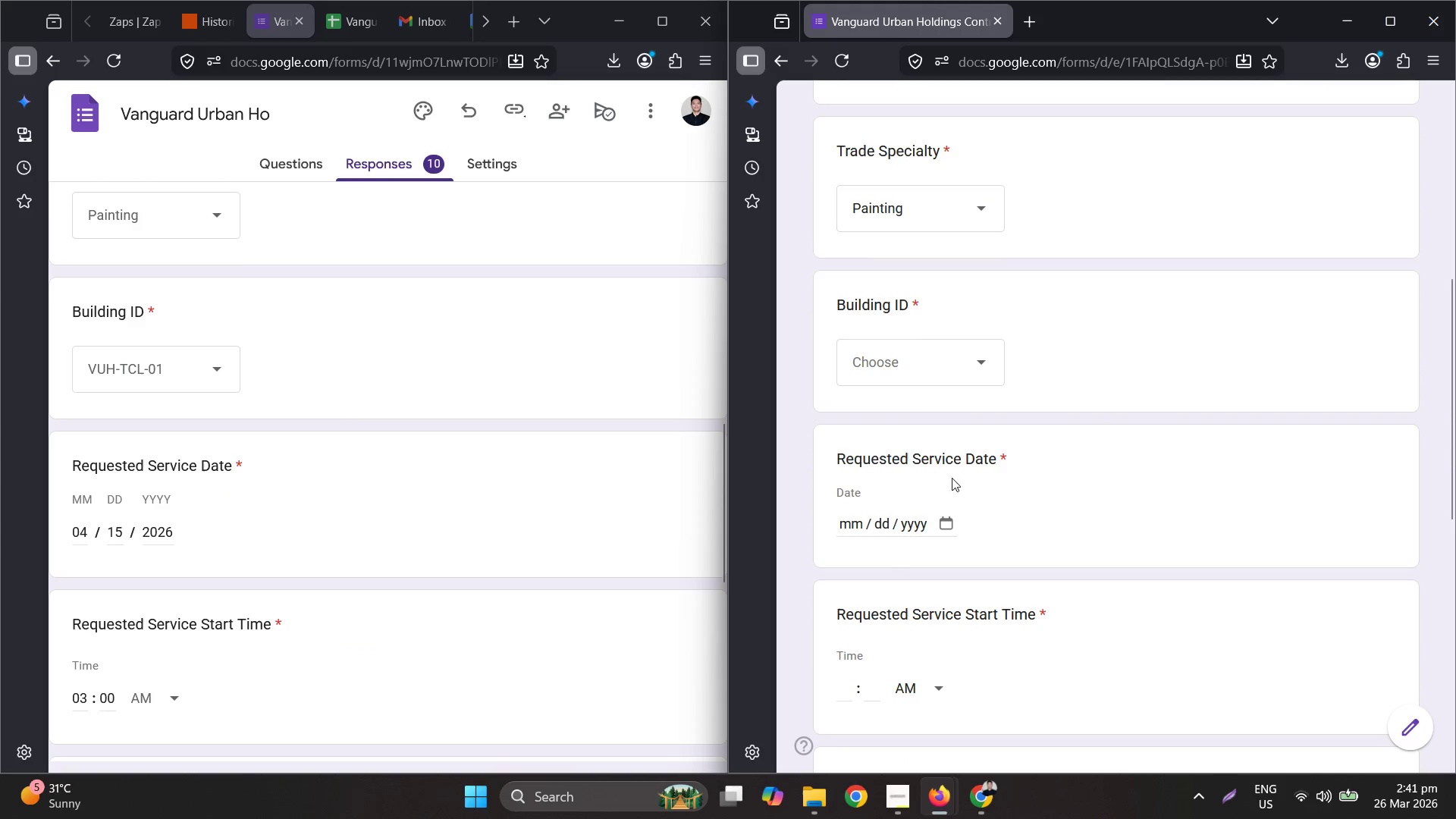 
left_click([921, 351])
 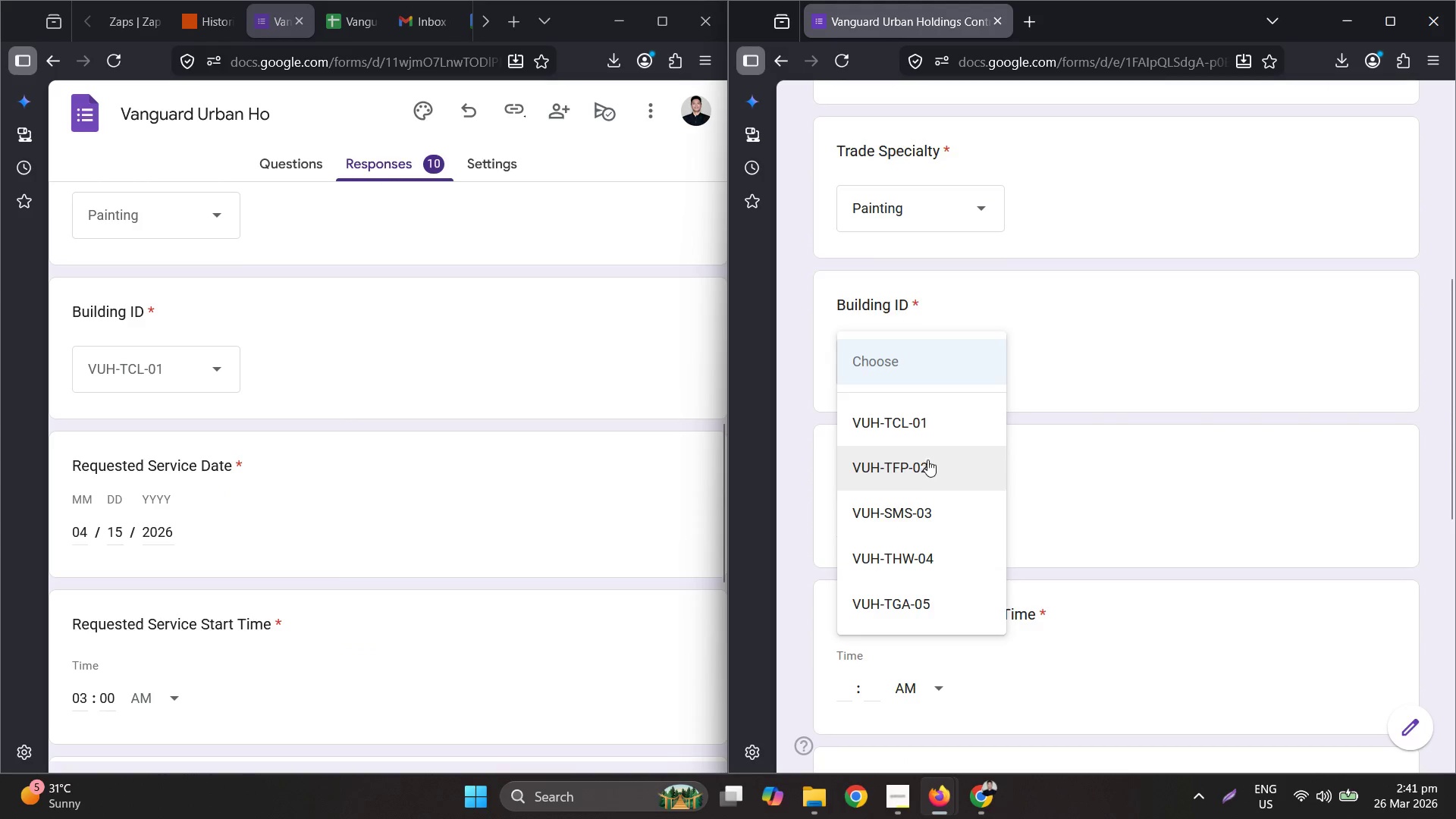 
left_click([930, 429])
 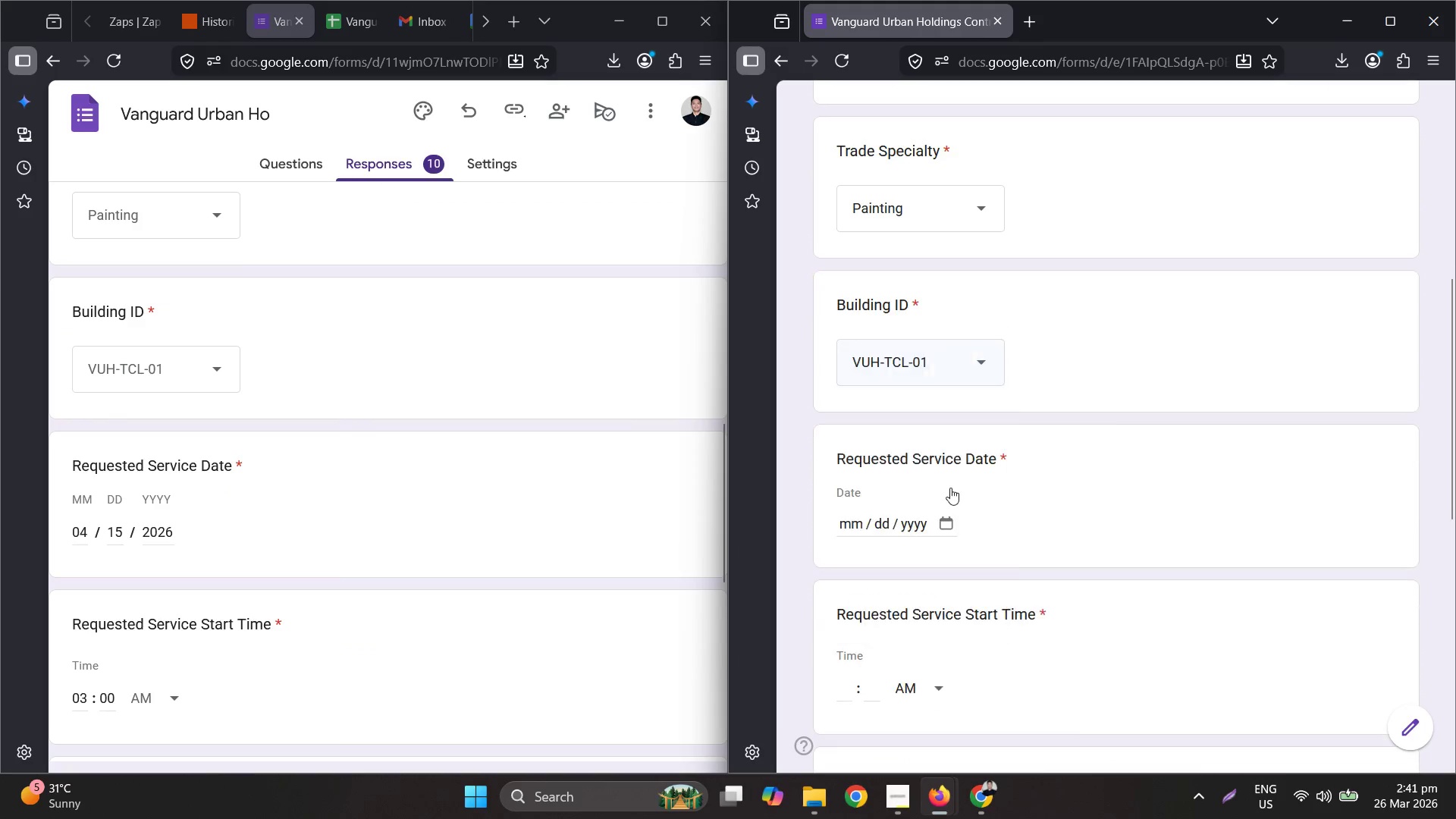 
scroll: coordinate [253, 444], scroll_direction: down, amount: 3.0
 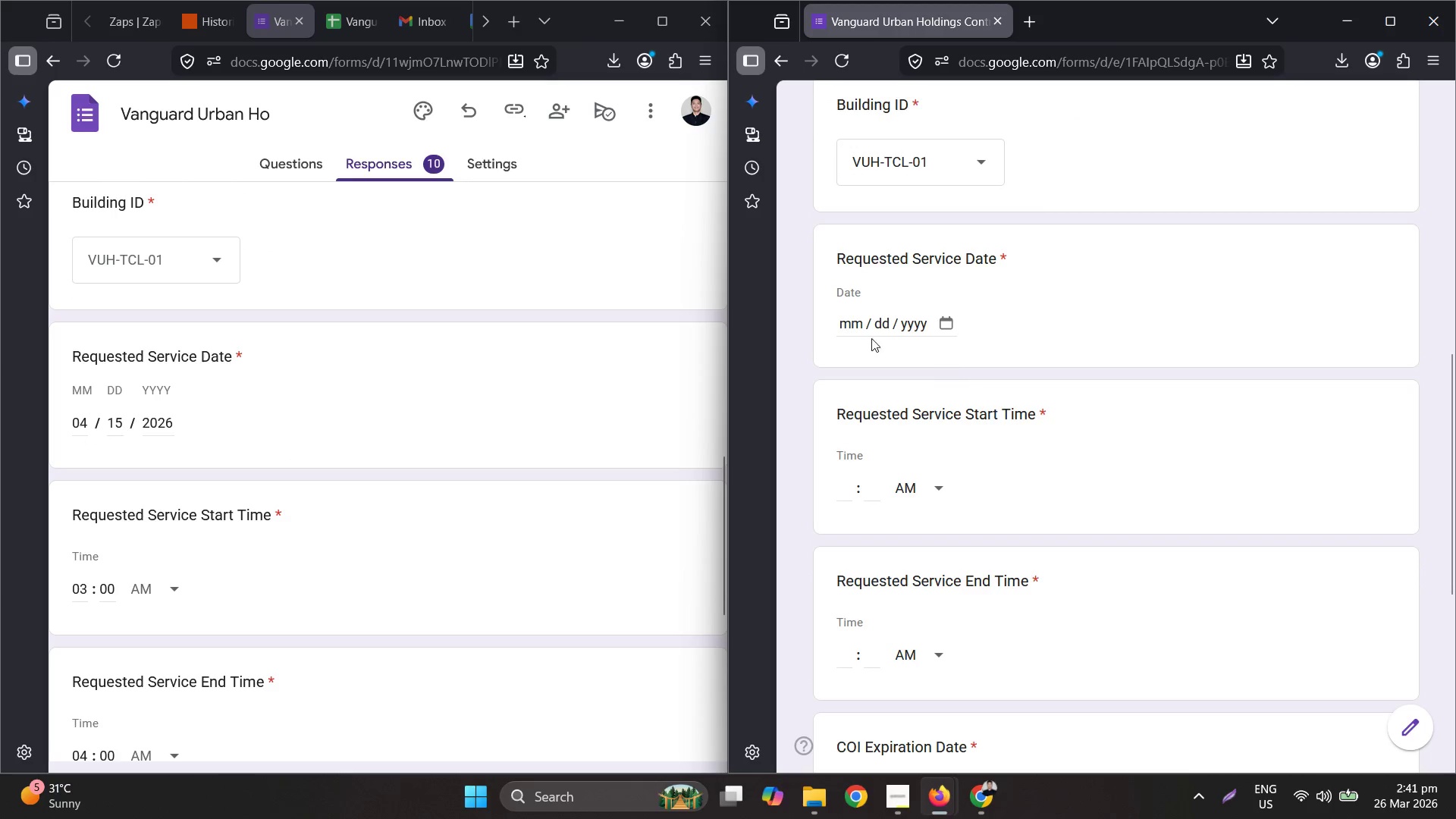 
left_click([844, 328])
 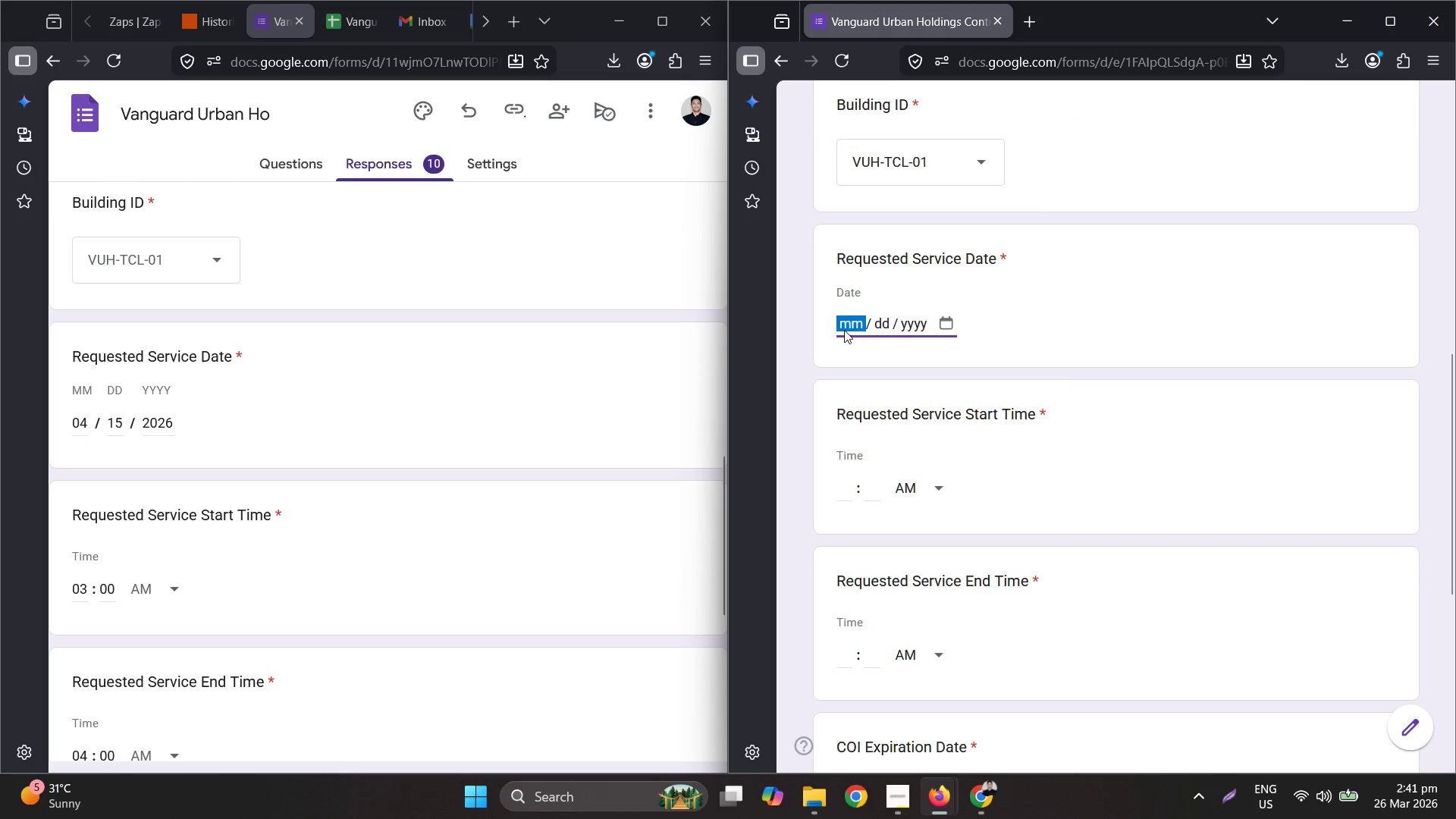 
key(Numpad4)
 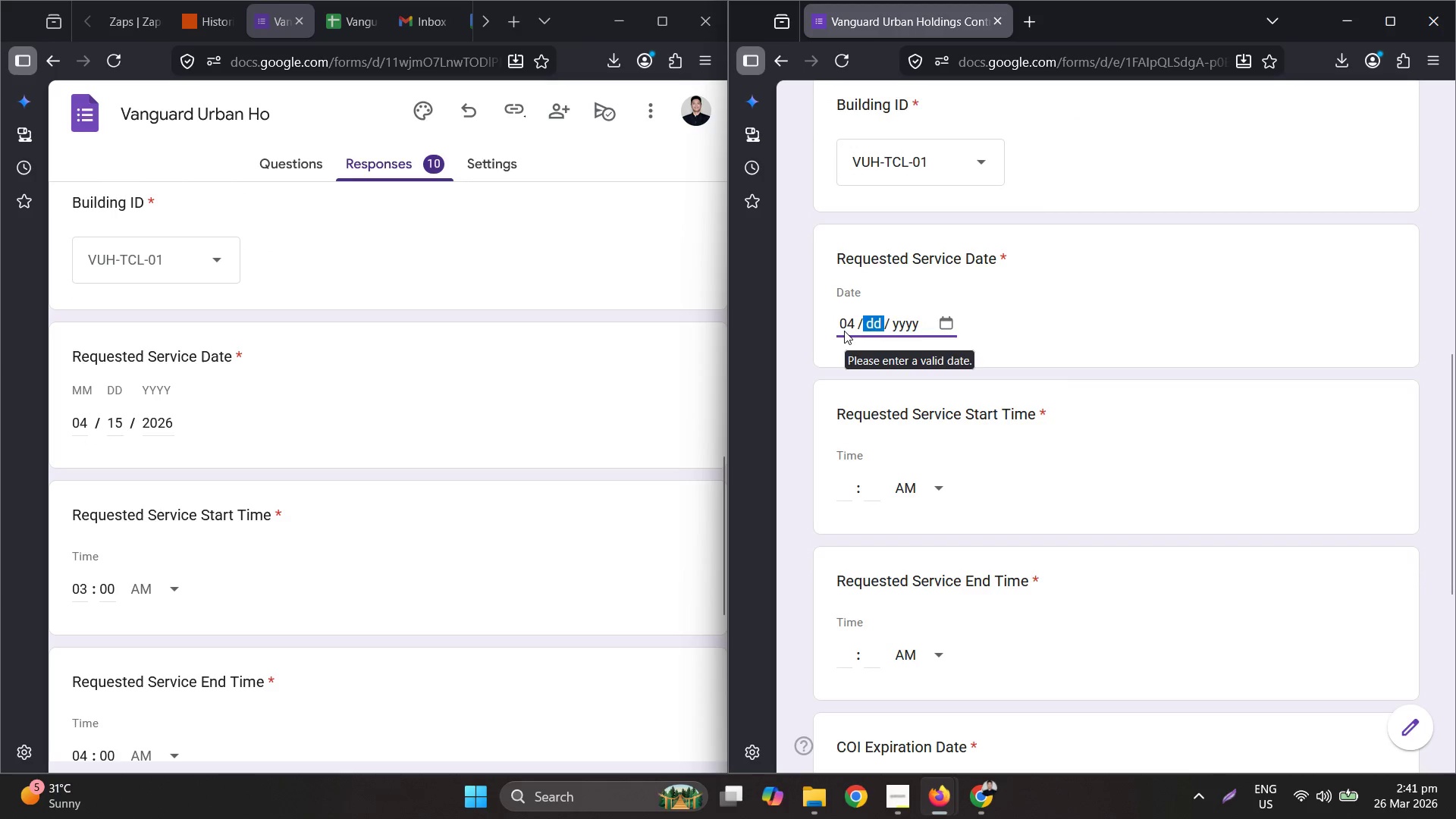 
key(Numpad1)
 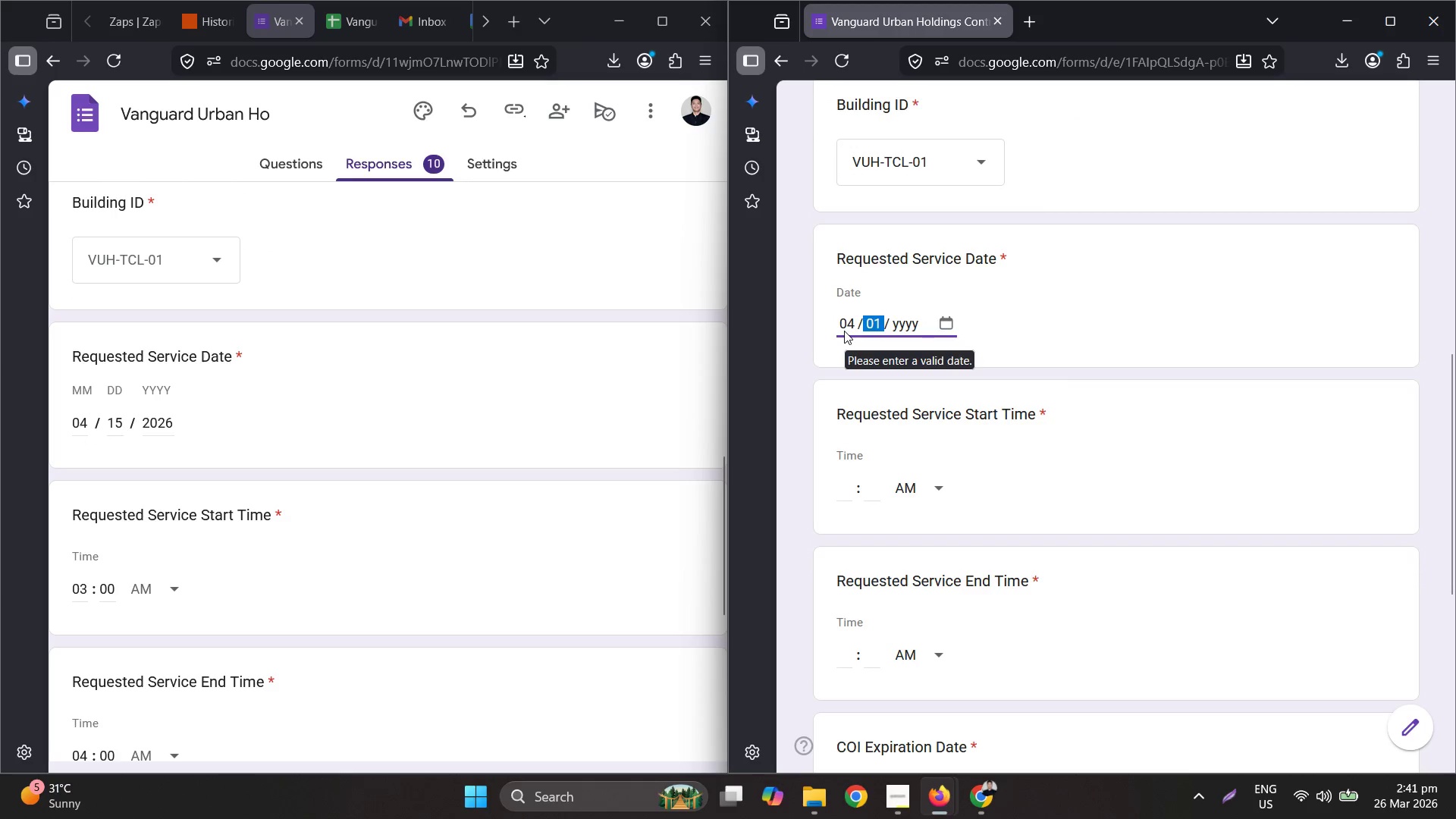 
key(Numpad5)
 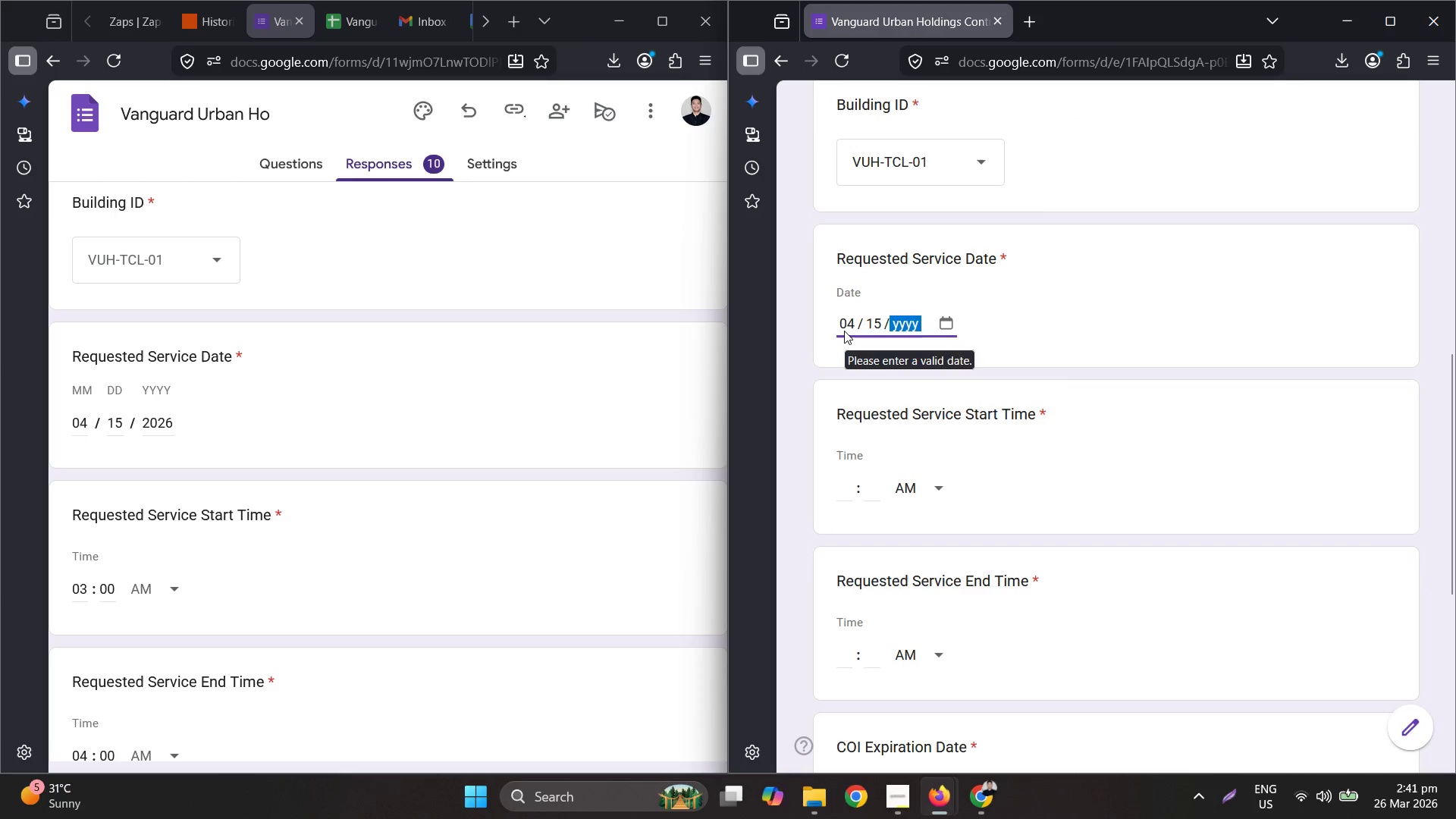 
key(Numpad2)
 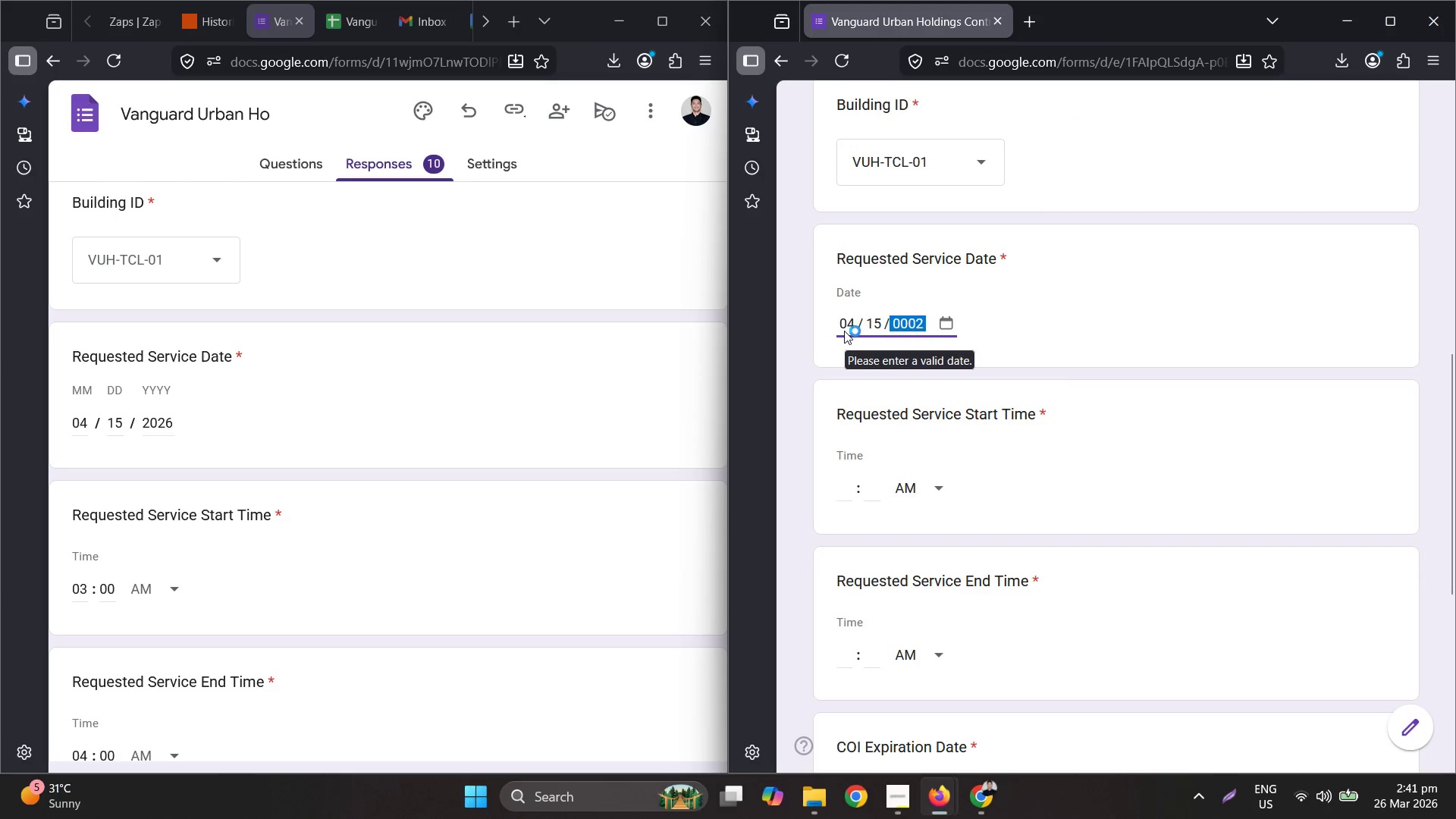 
key(Numpad0)
 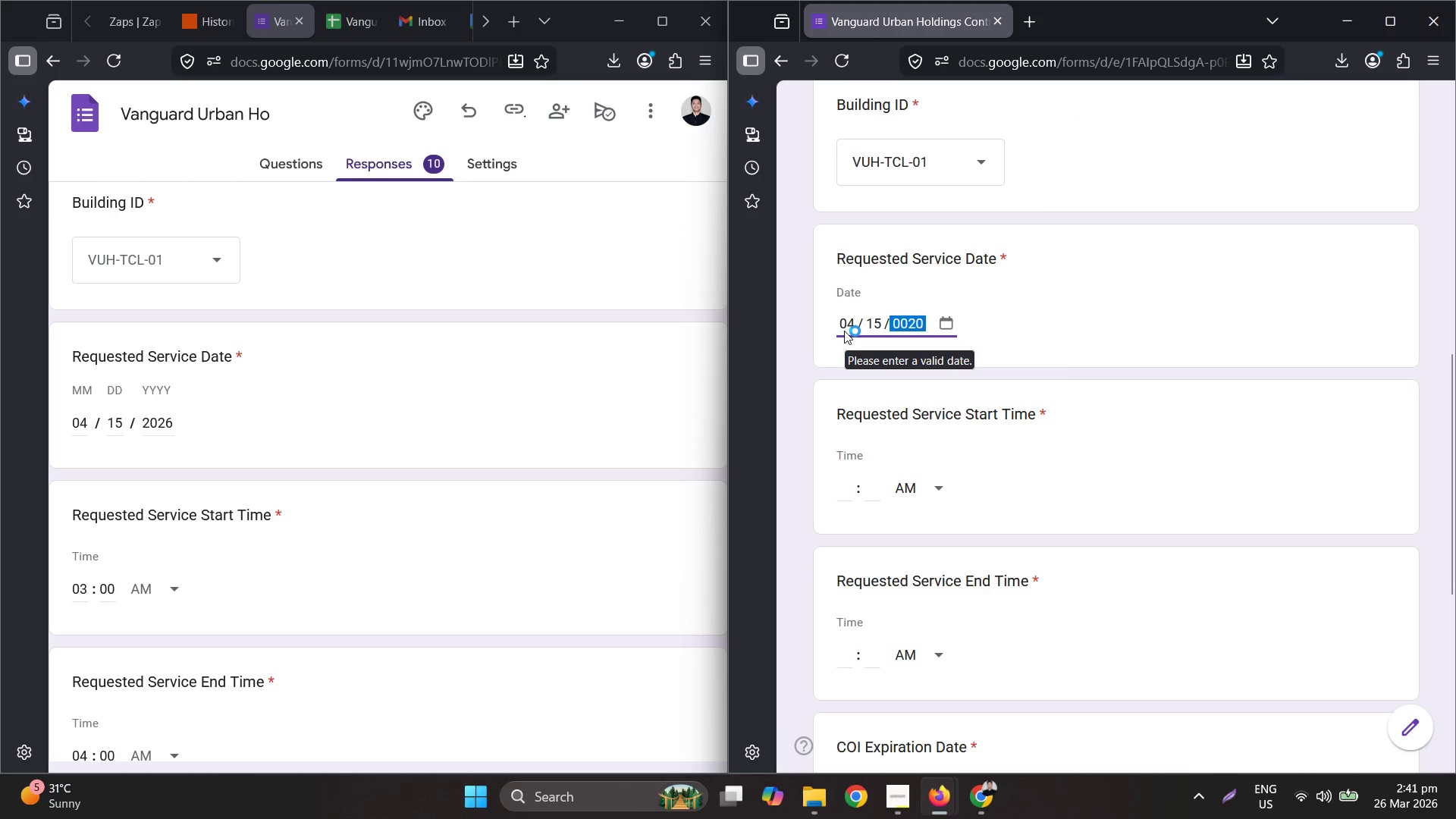 
key(Numpad2)
 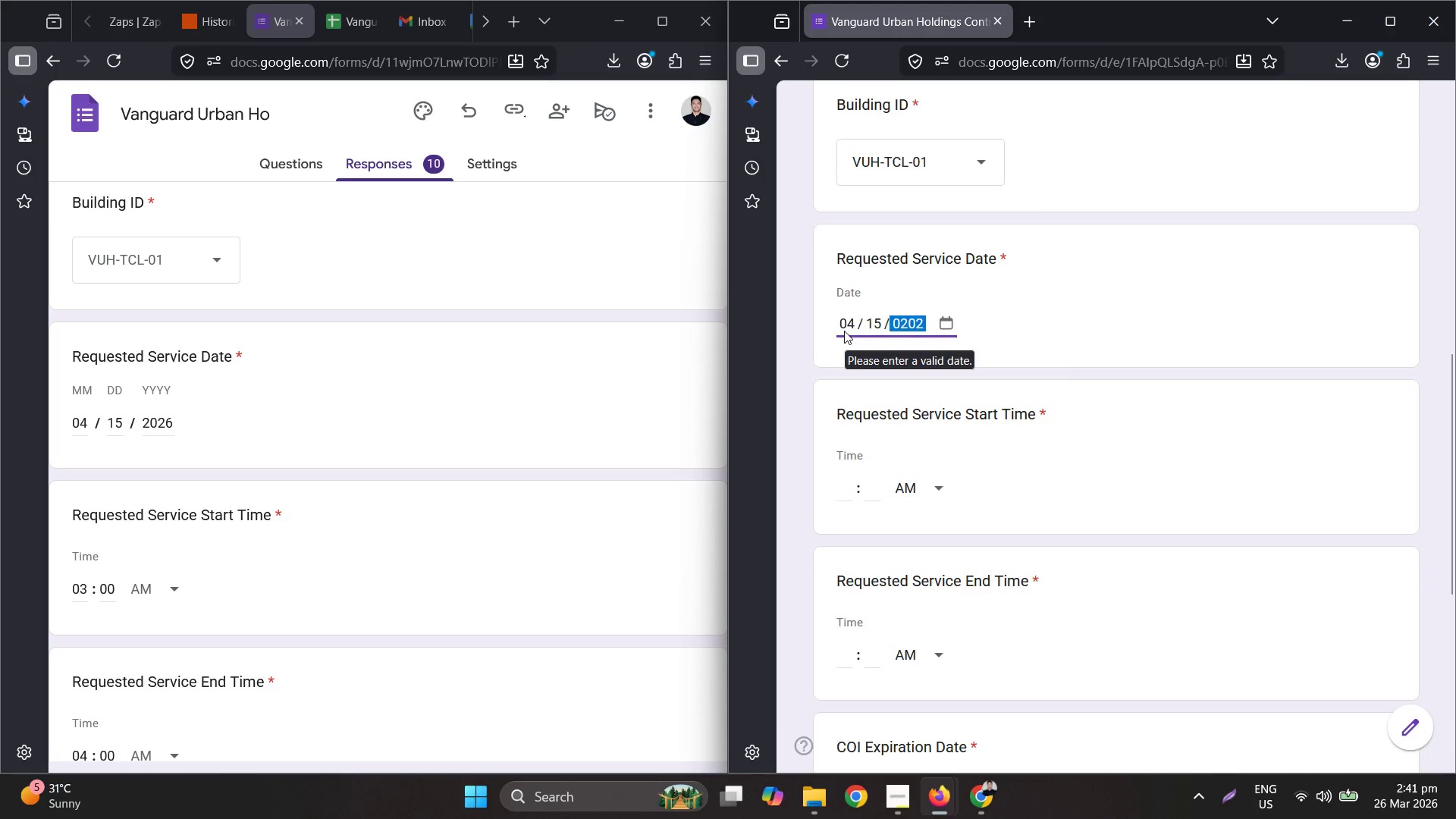 
key(Numpad6)
 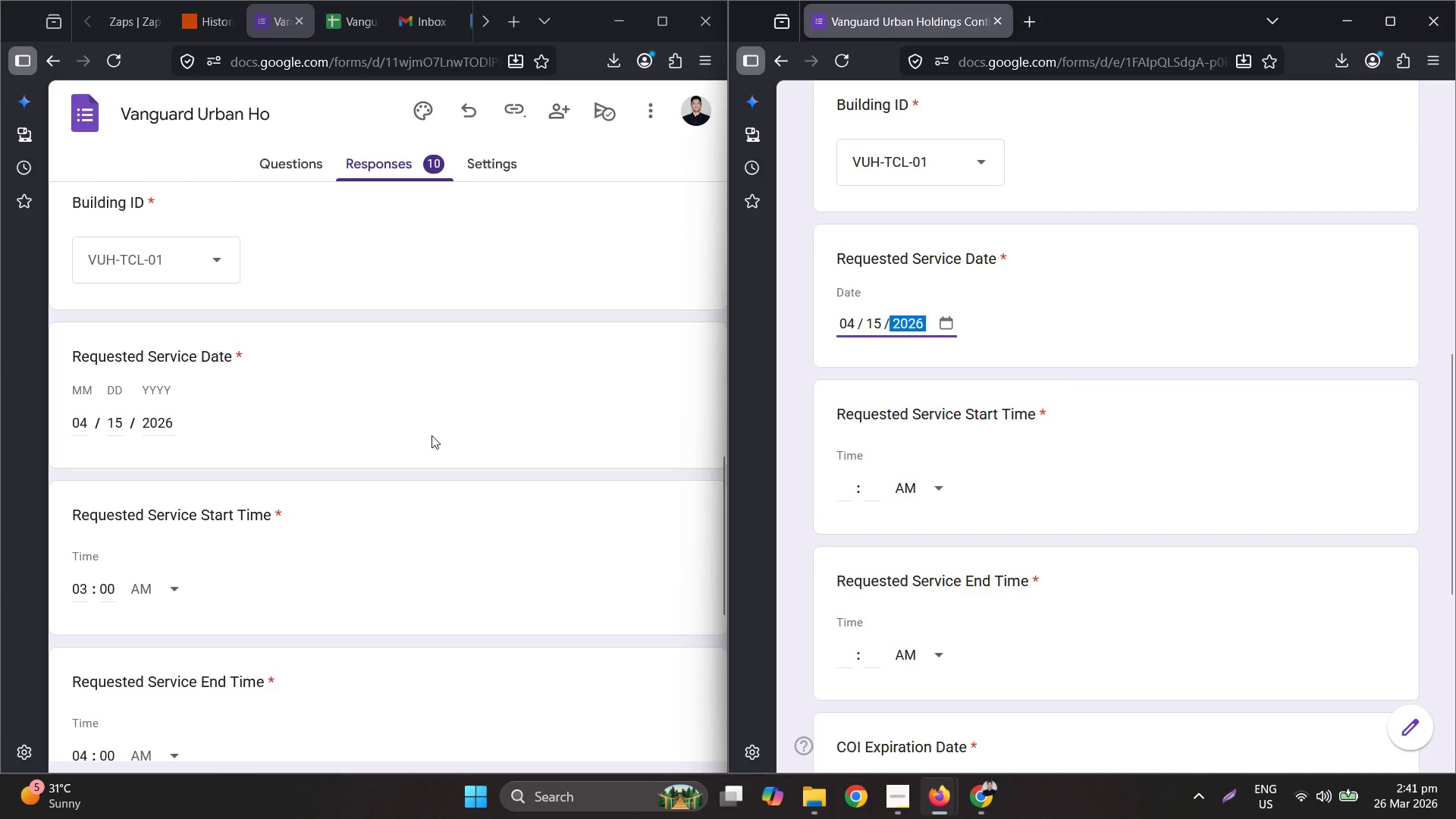 
scroll: coordinate [1052, 466], scroll_direction: down, amount: 3.0
 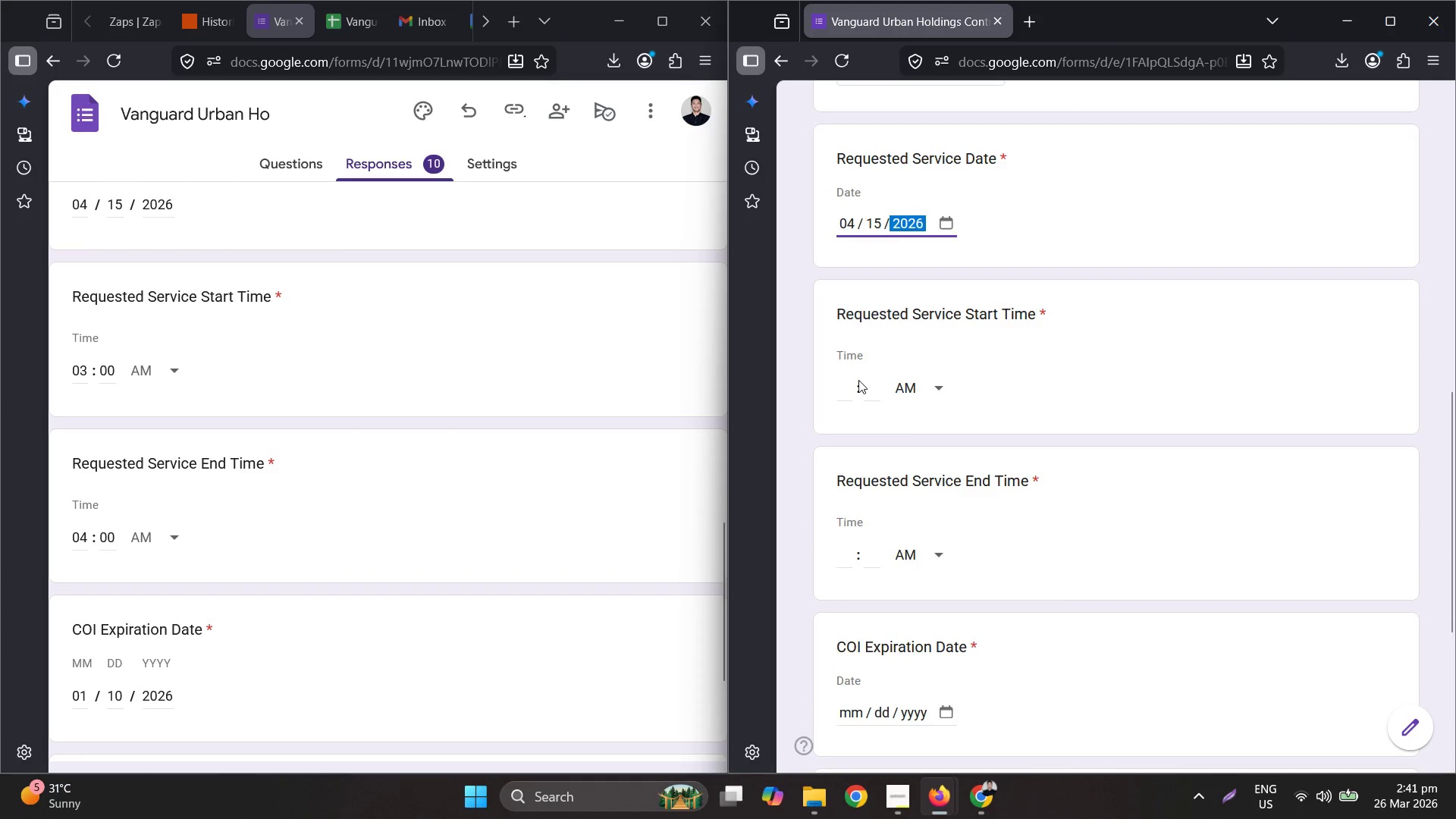 
left_click([845, 384])
 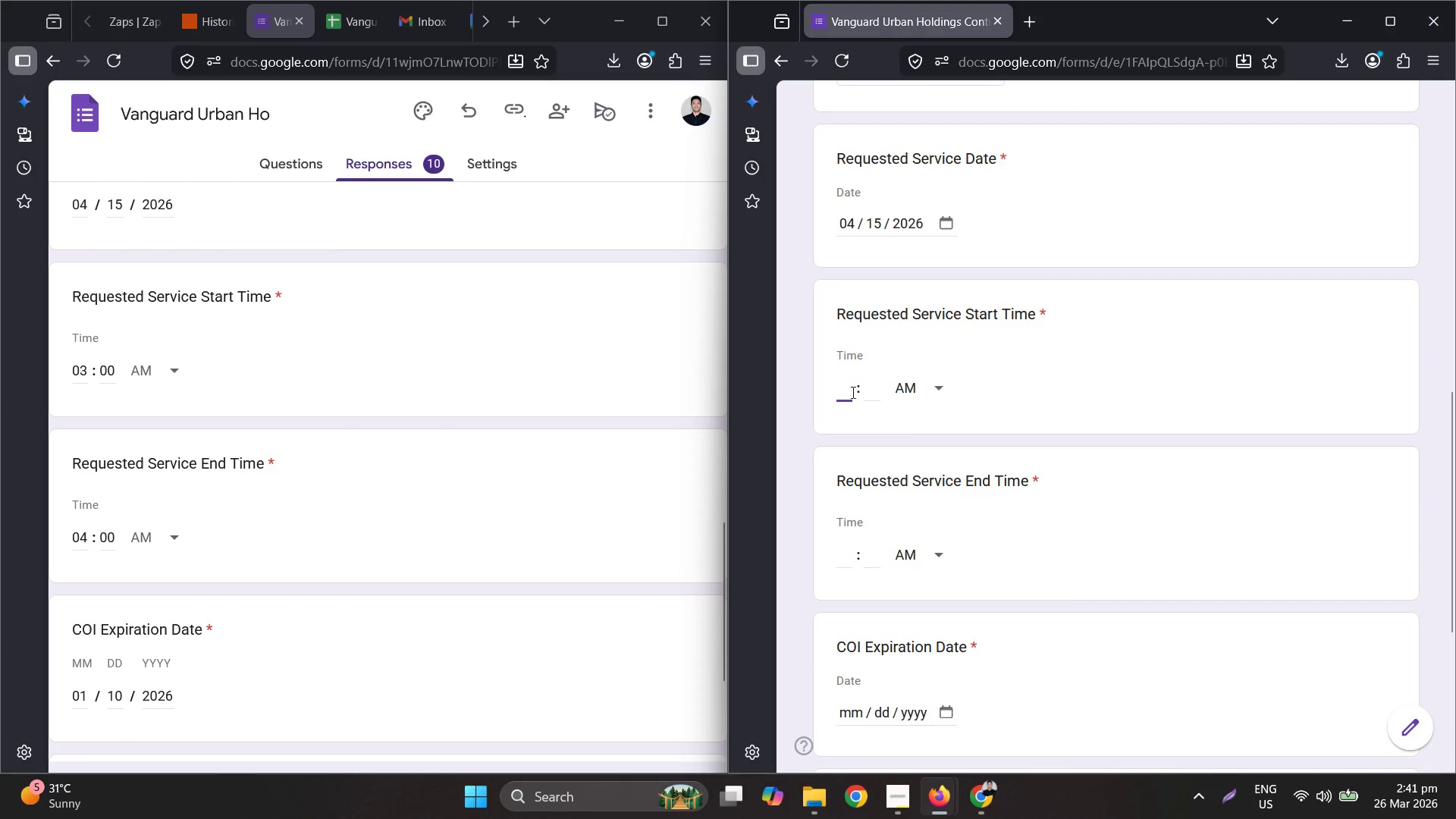 
scroll: coordinate [267, 406], scroll_direction: up, amount: 10.0
 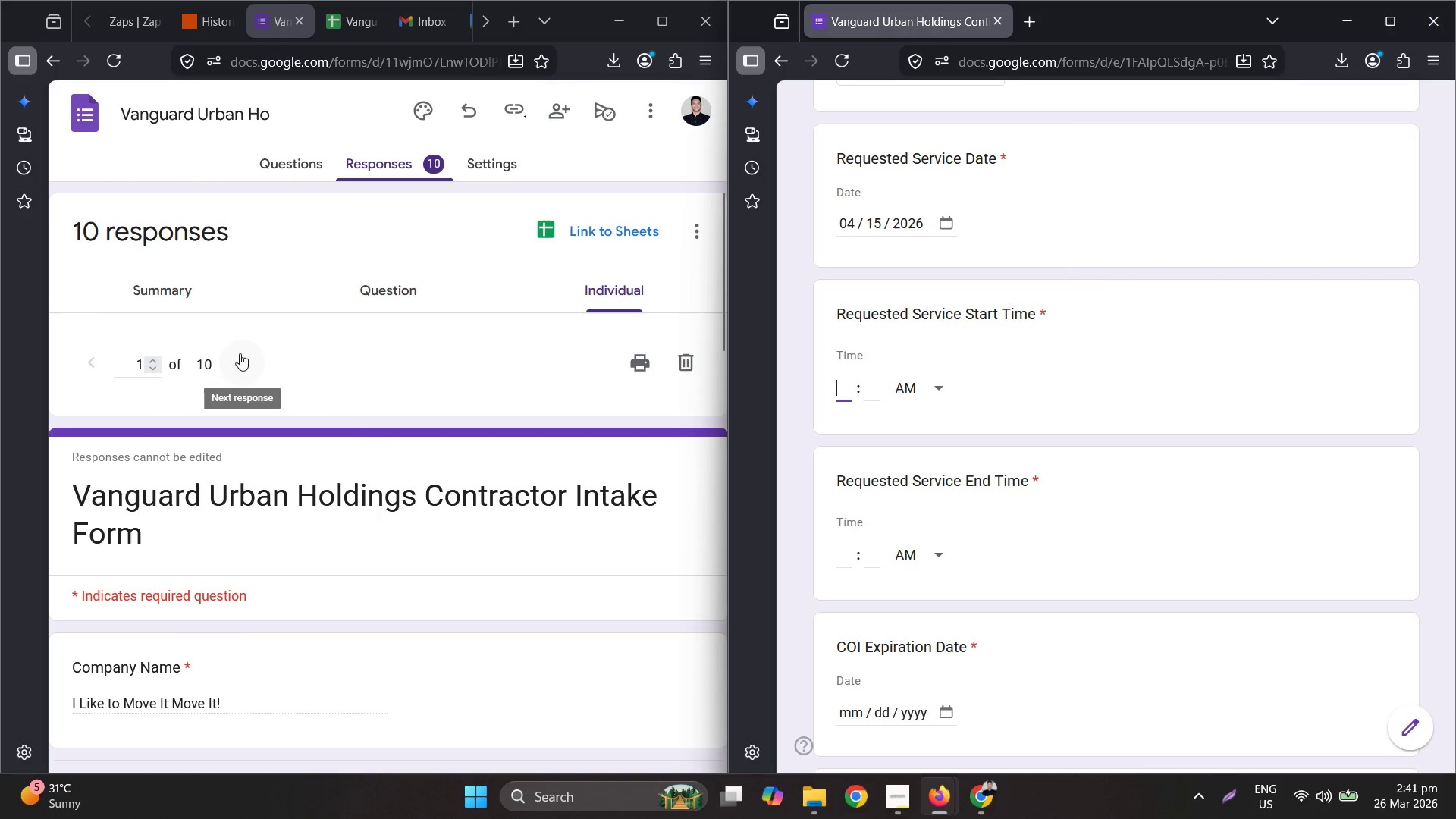 
scroll: coordinate [258, 356], scroll_direction: down, amount: 16.0
 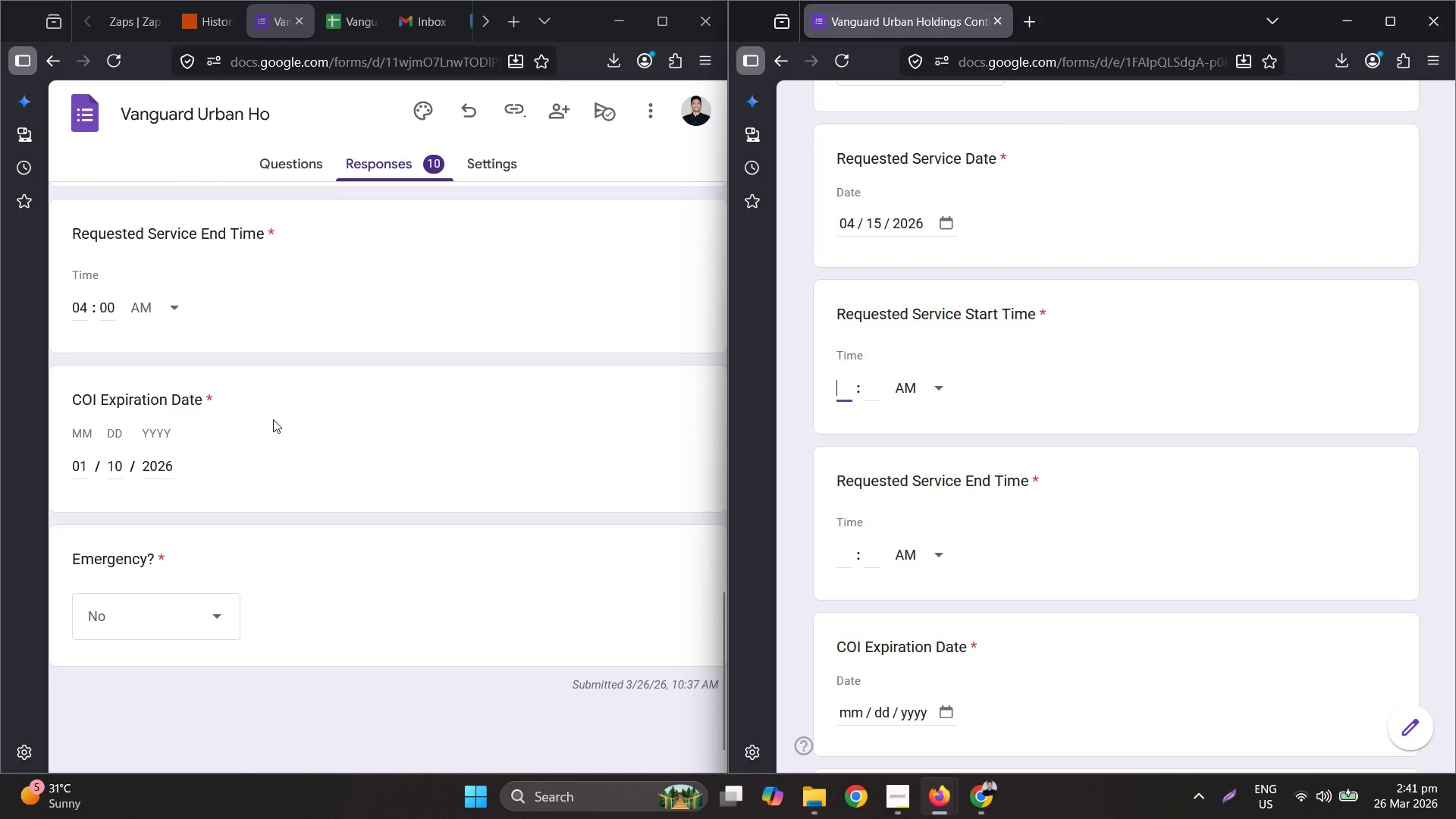 
scroll: coordinate [289, 409], scroll_direction: up, amount: 15.0
 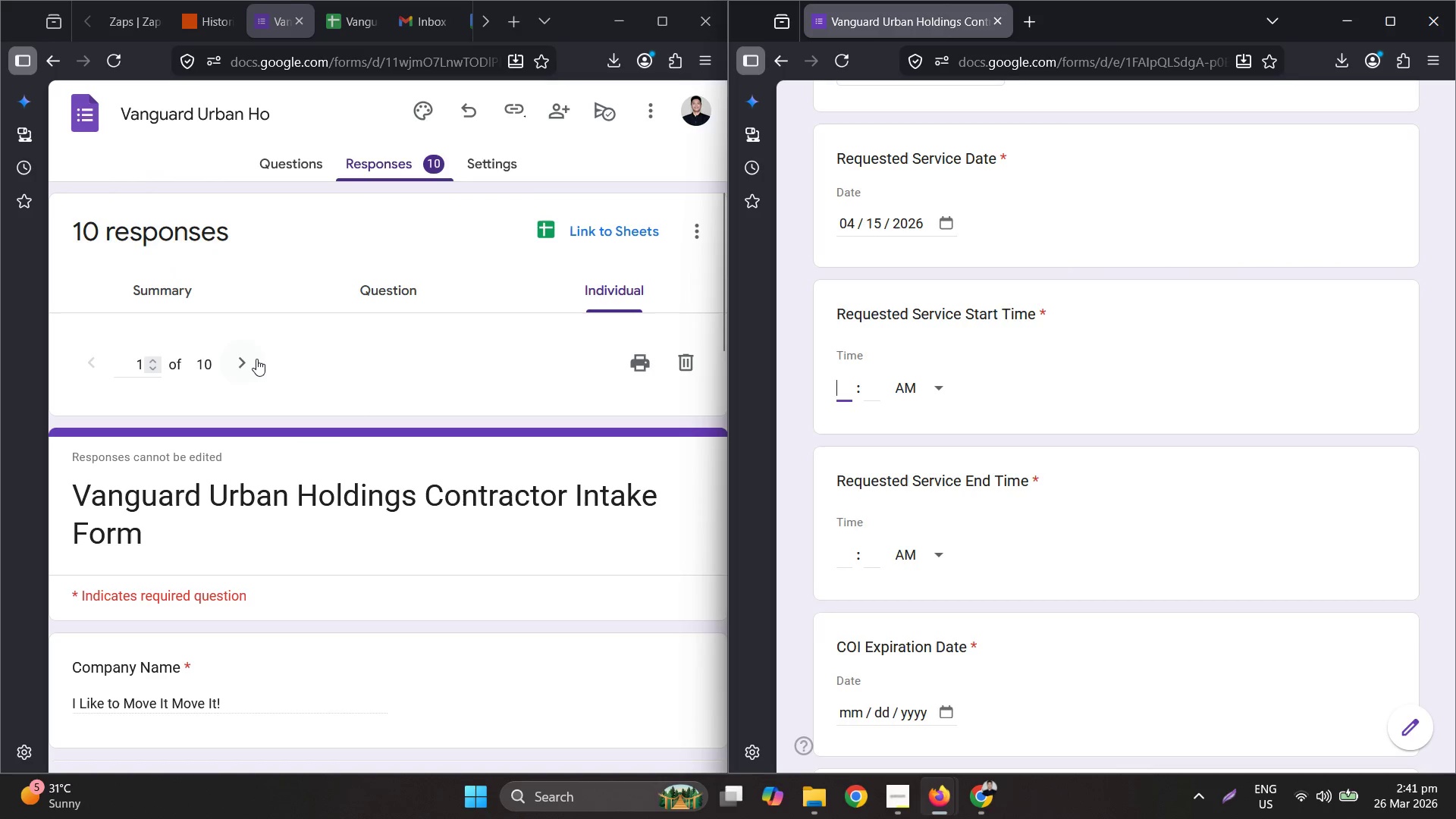 
left_click([255, 359])
 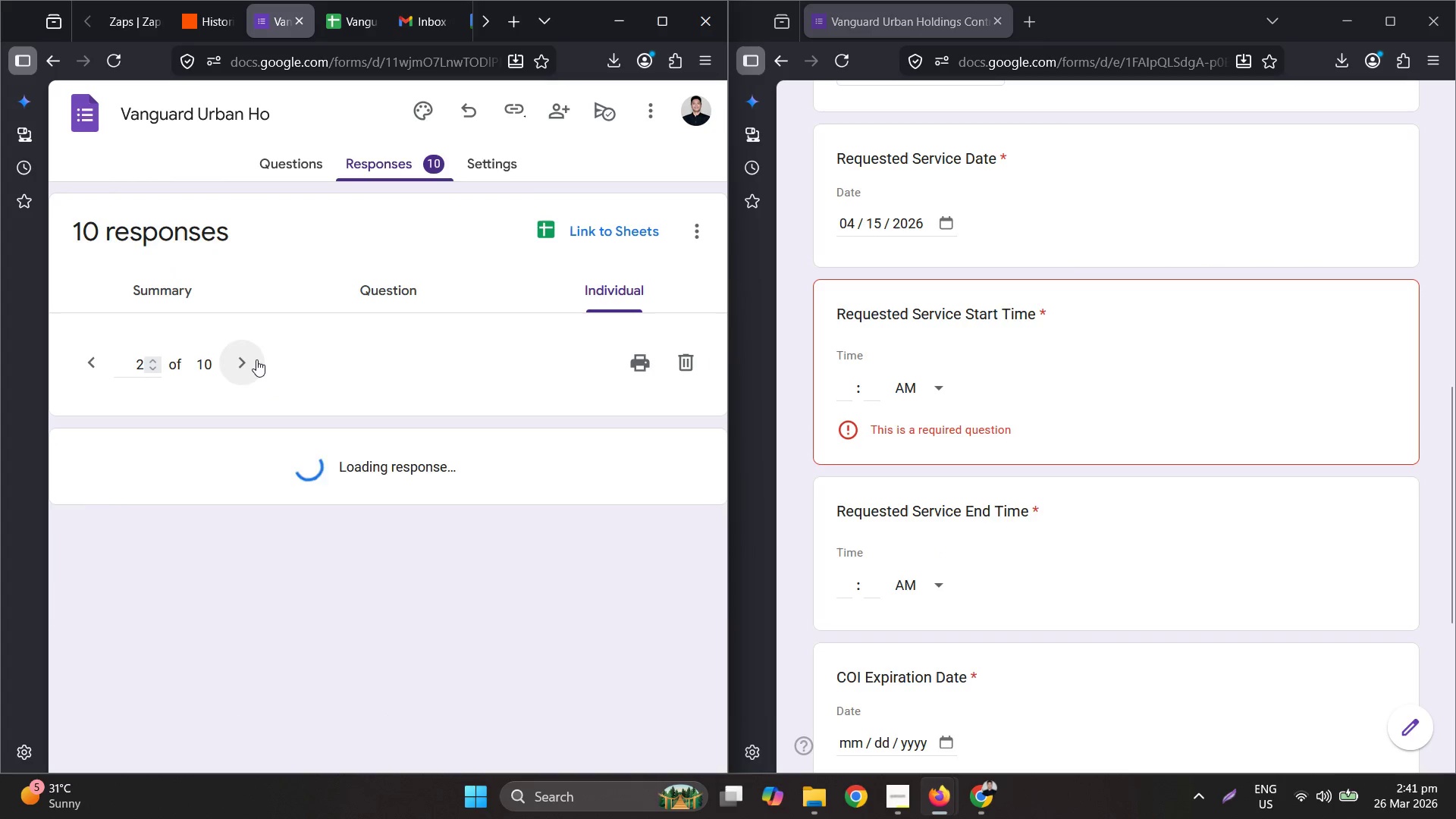 
scroll: coordinate [326, 503], scroll_direction: down, amount: 19.0
 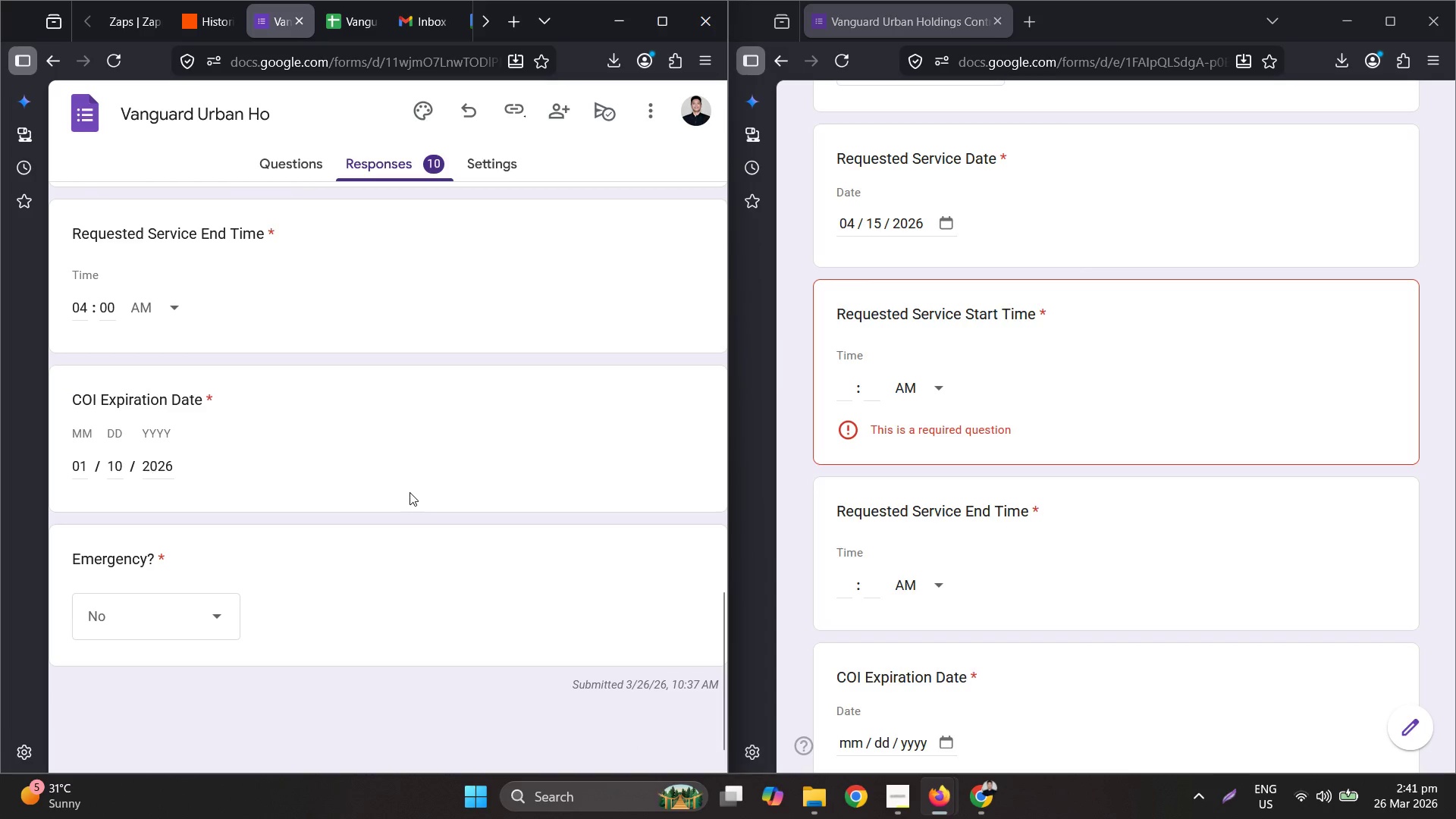 
scroll: coordinate [410, 491], scroll_direction: up, amount: 1.0
 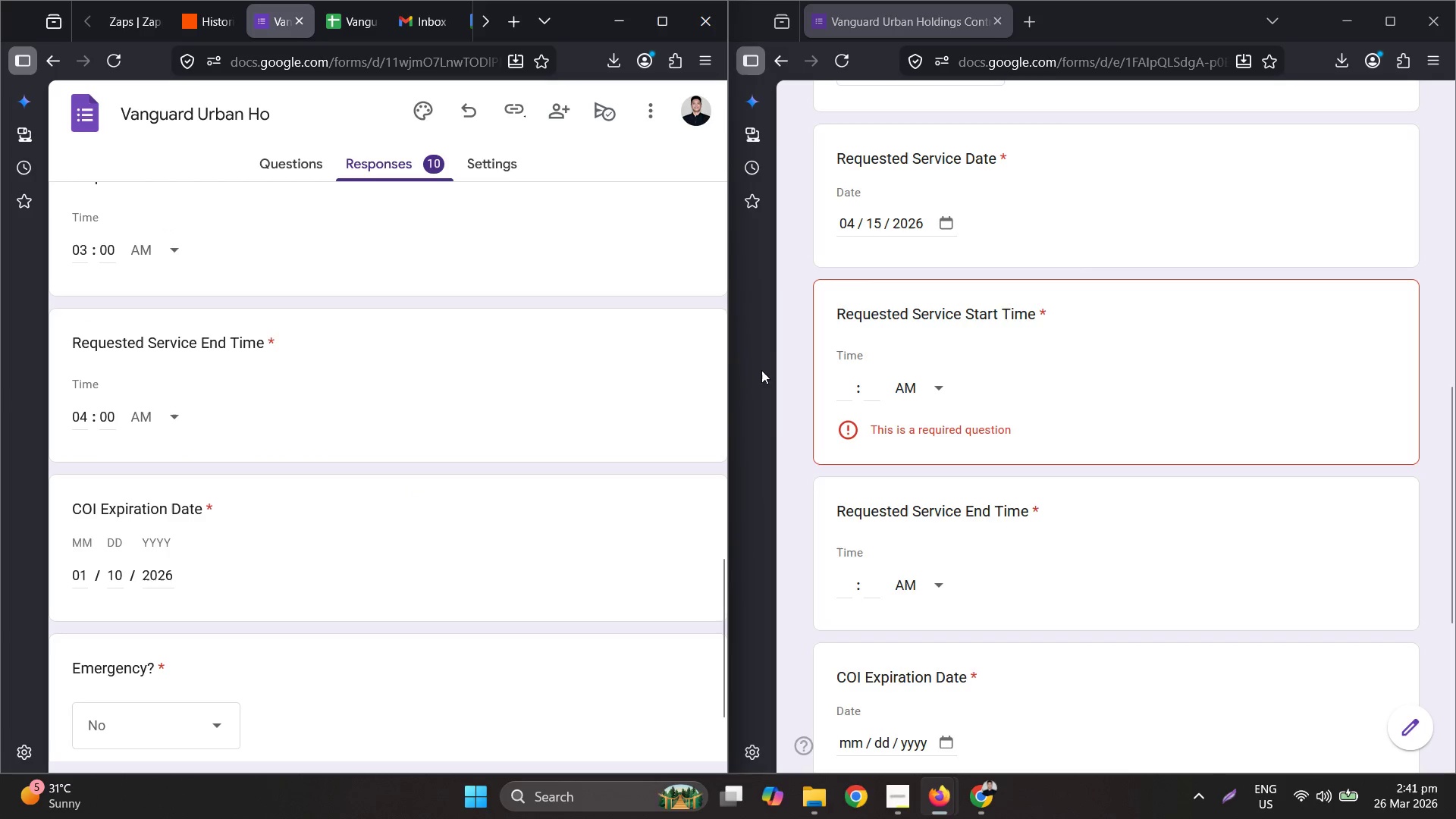 
left_click([841, 388])
 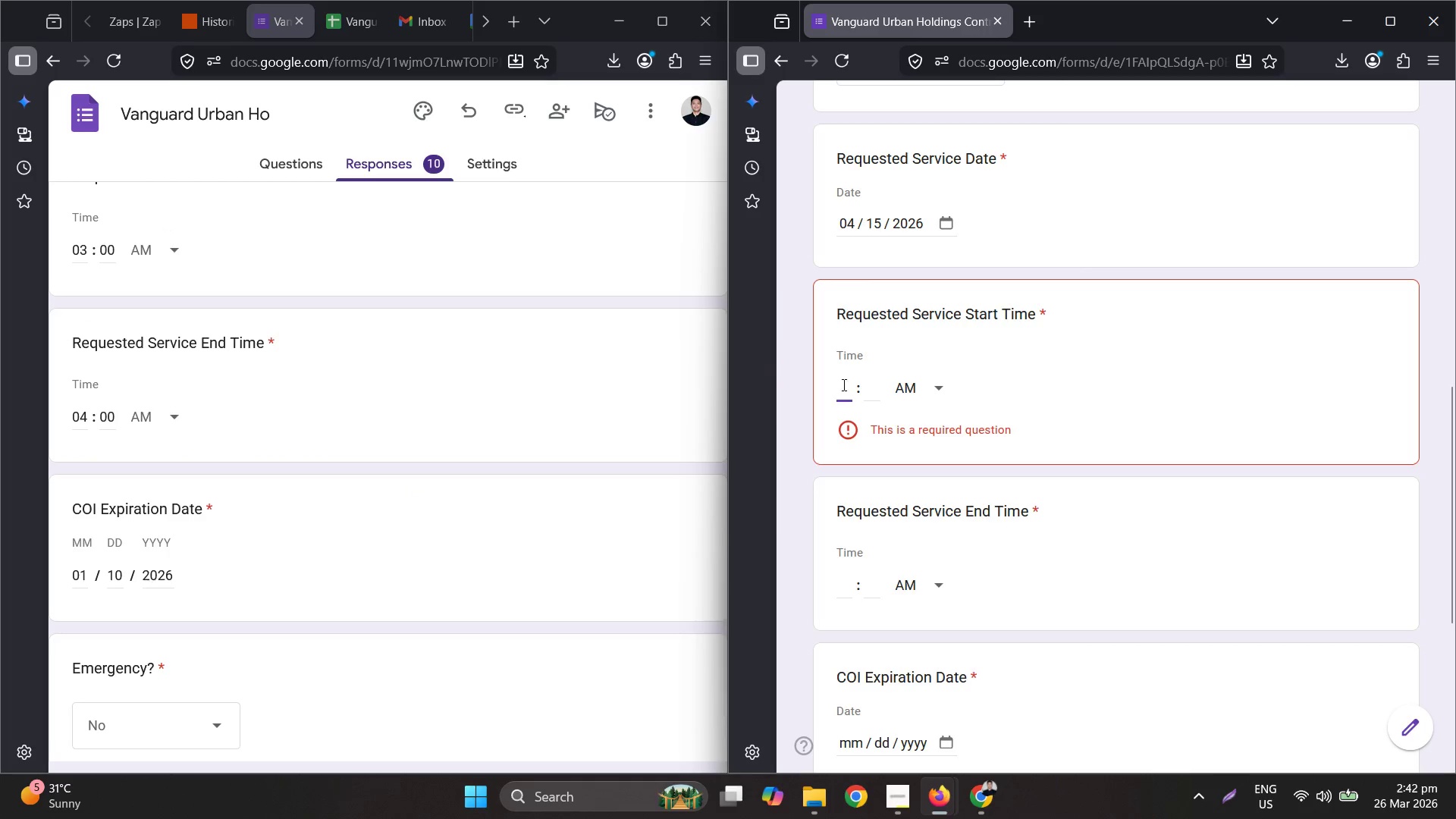 
key(Numpad3)
 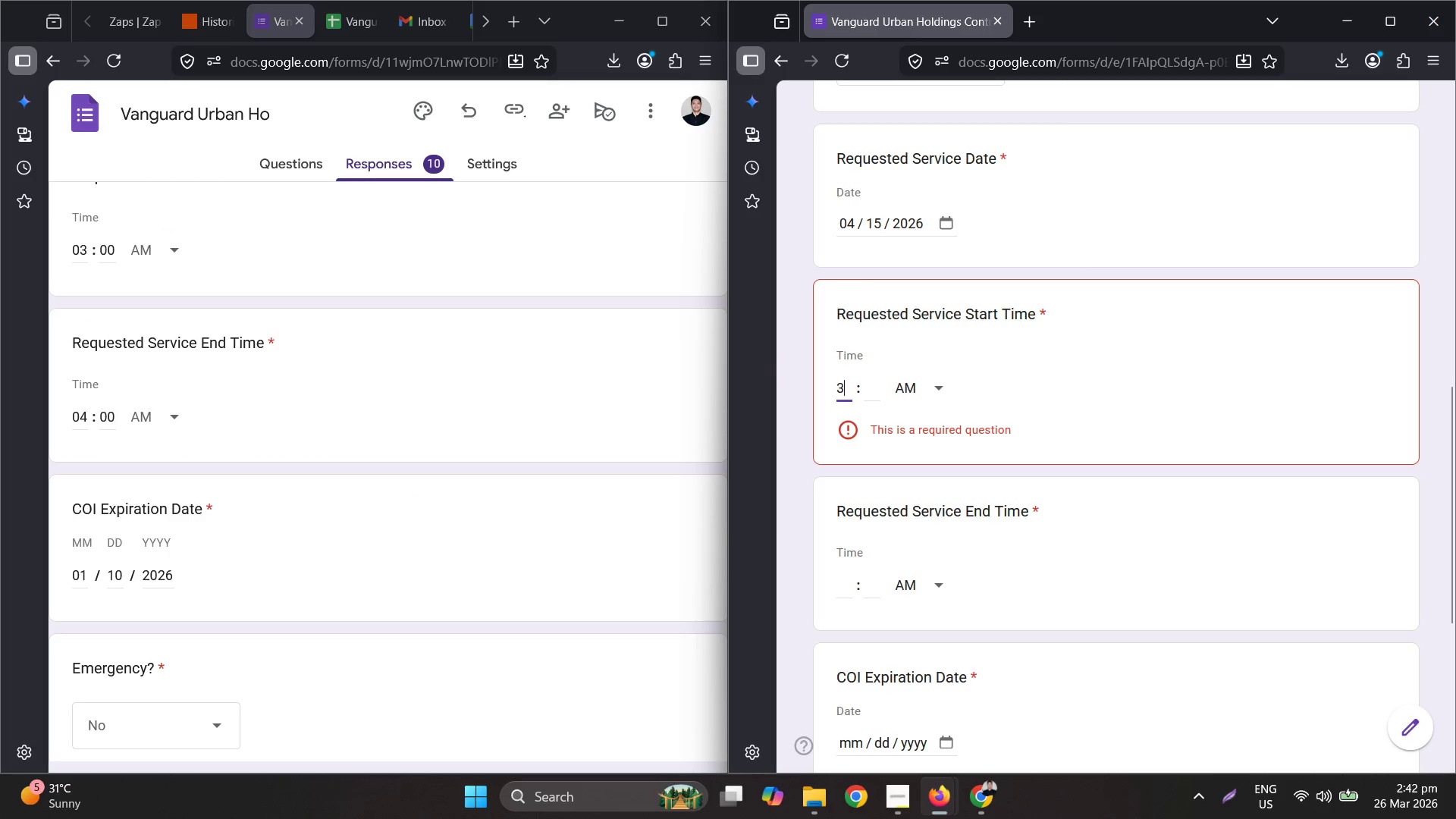 
key(Tab)
 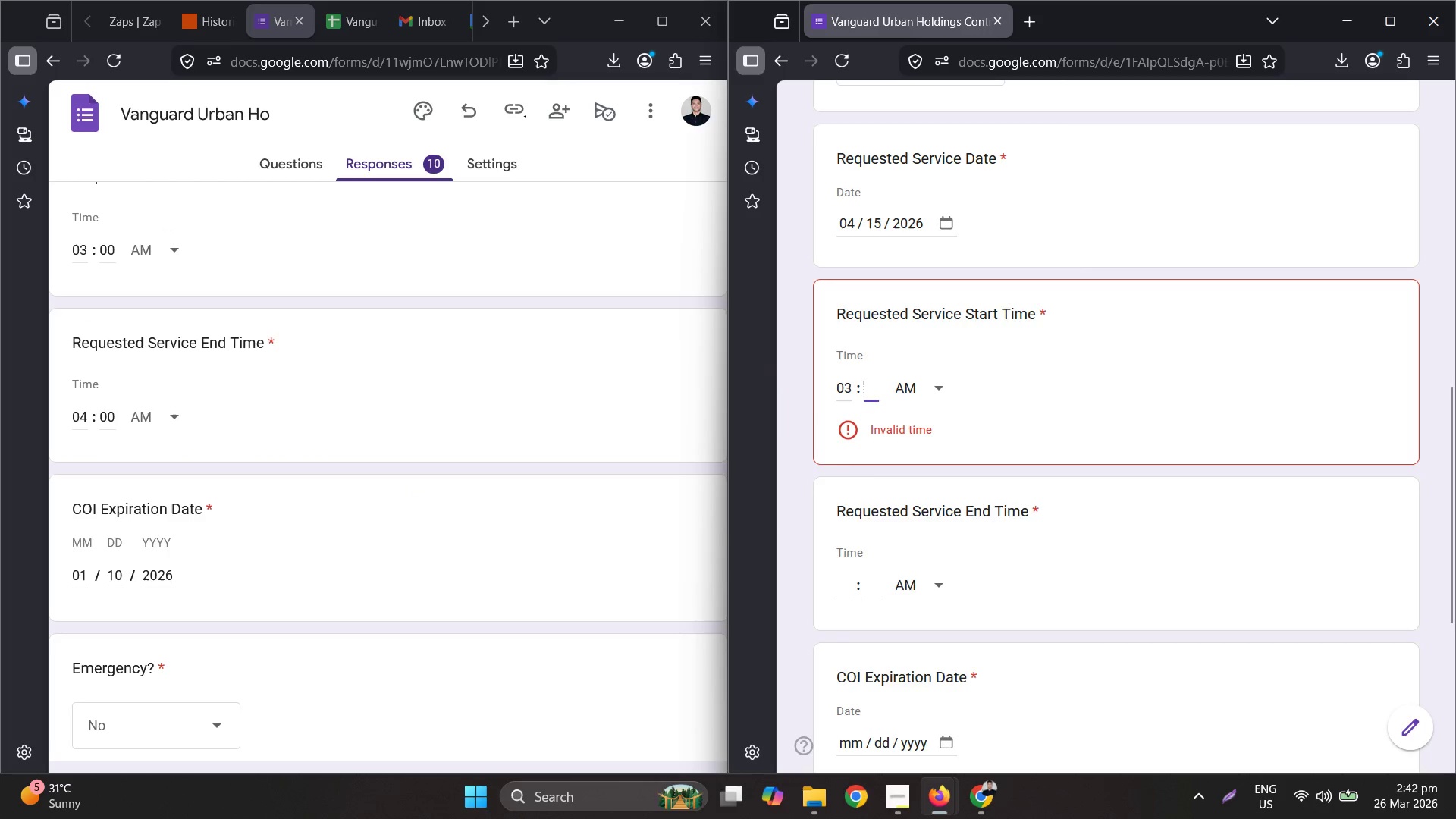 
key(Numpad4)
 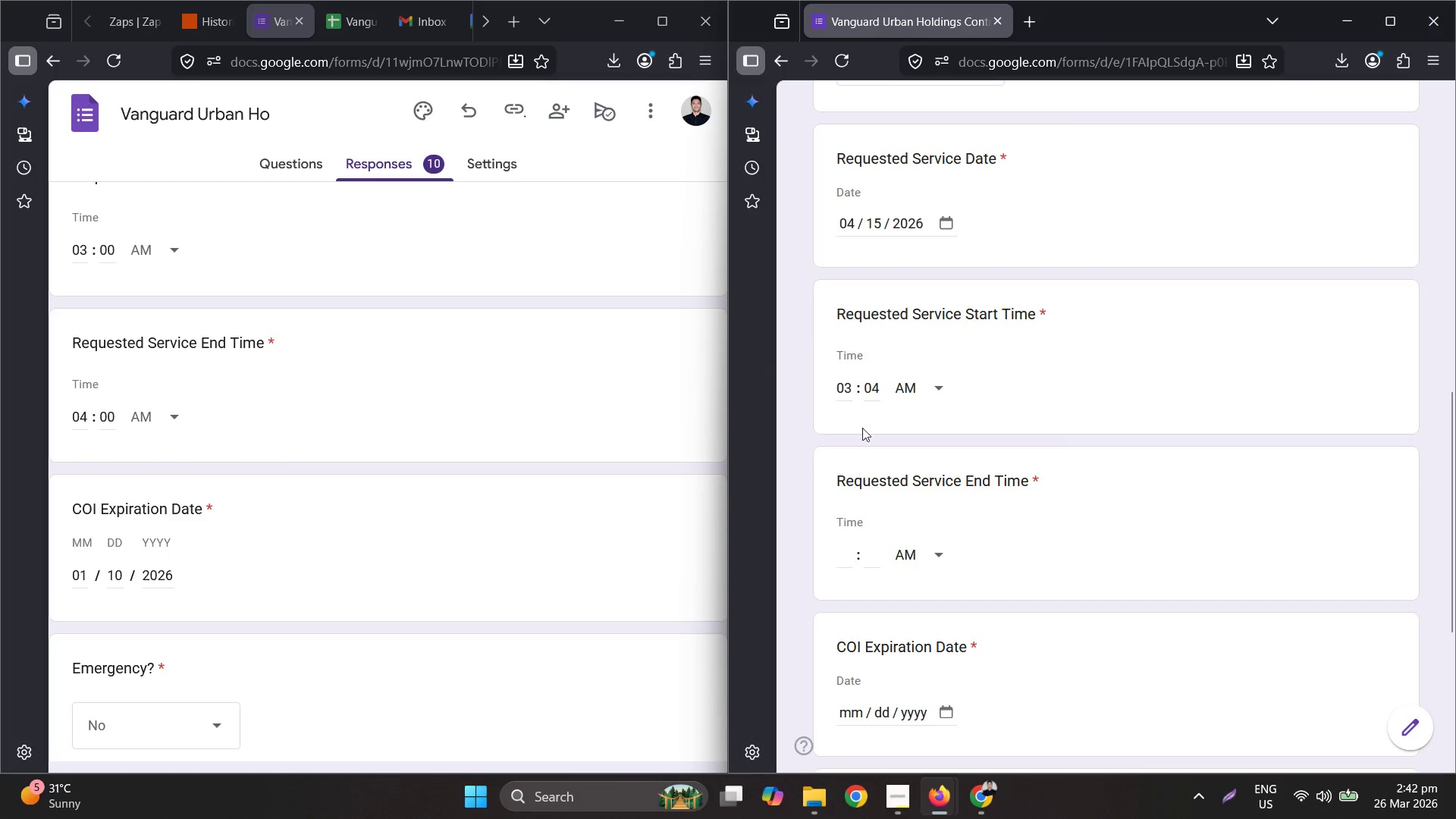 
double_click([868, 382])
 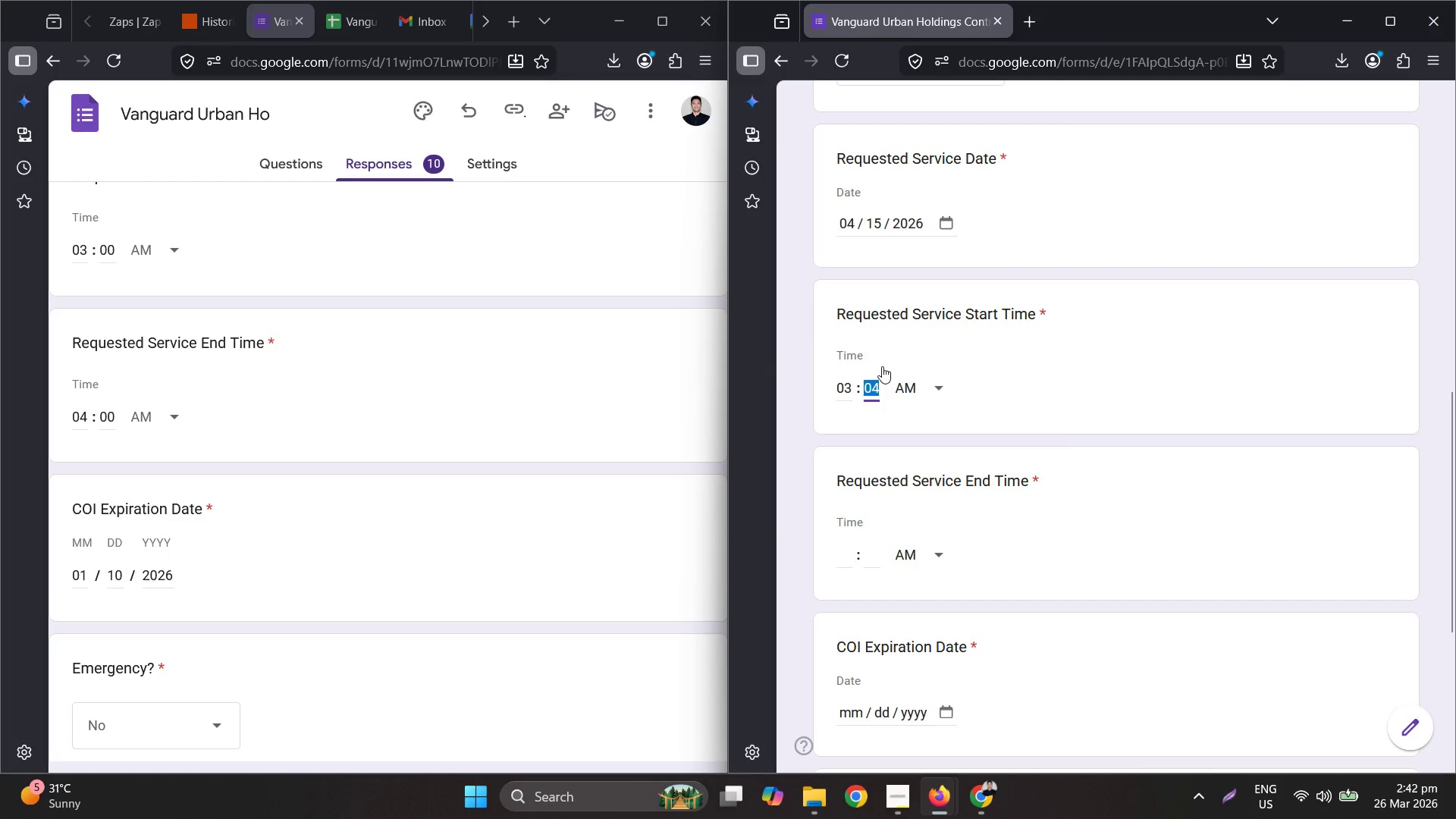 
key(Numpad0)
 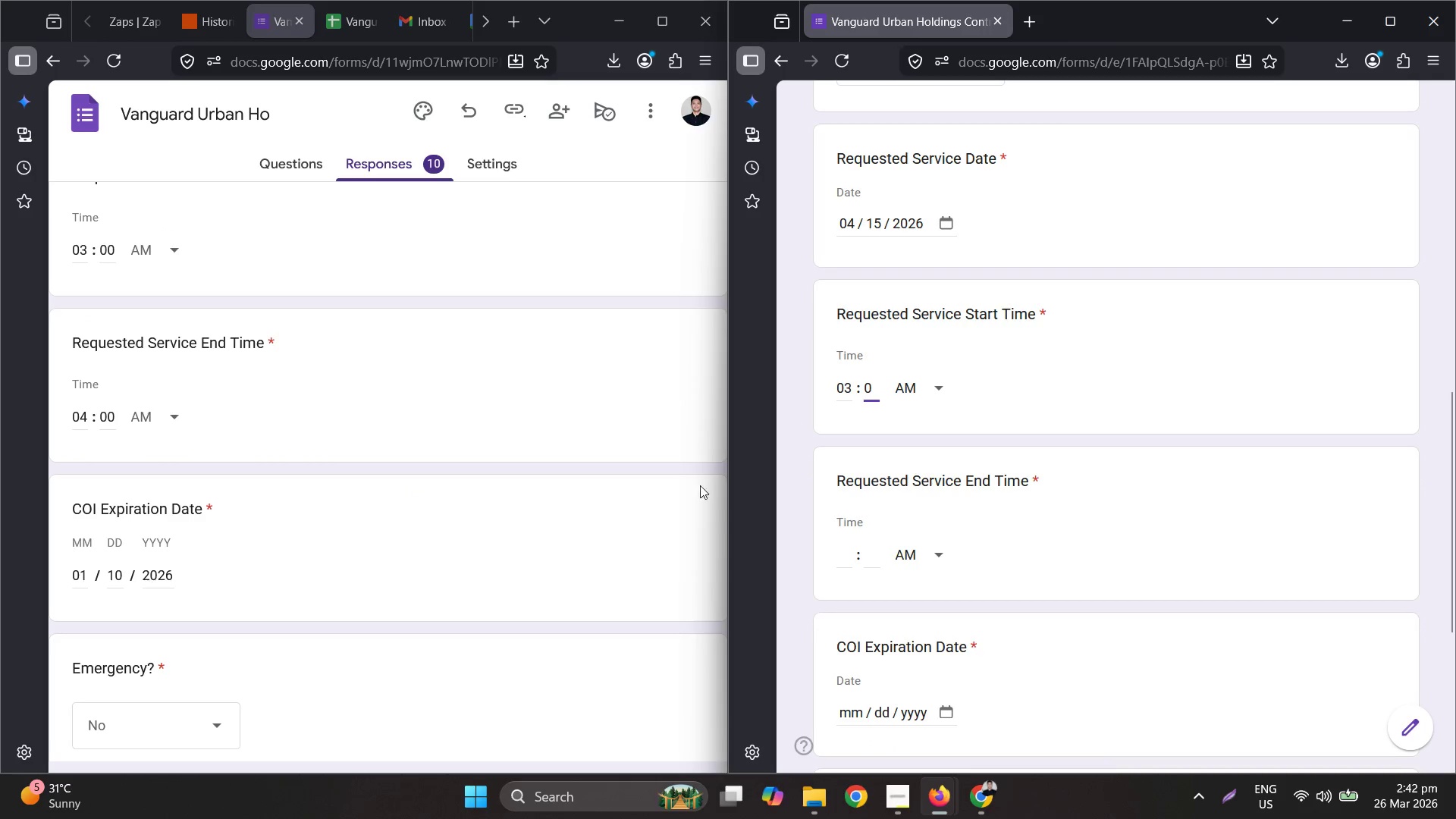 
scroll: coordinate [291, 518], scroll_direction: up, amount: 1.0
 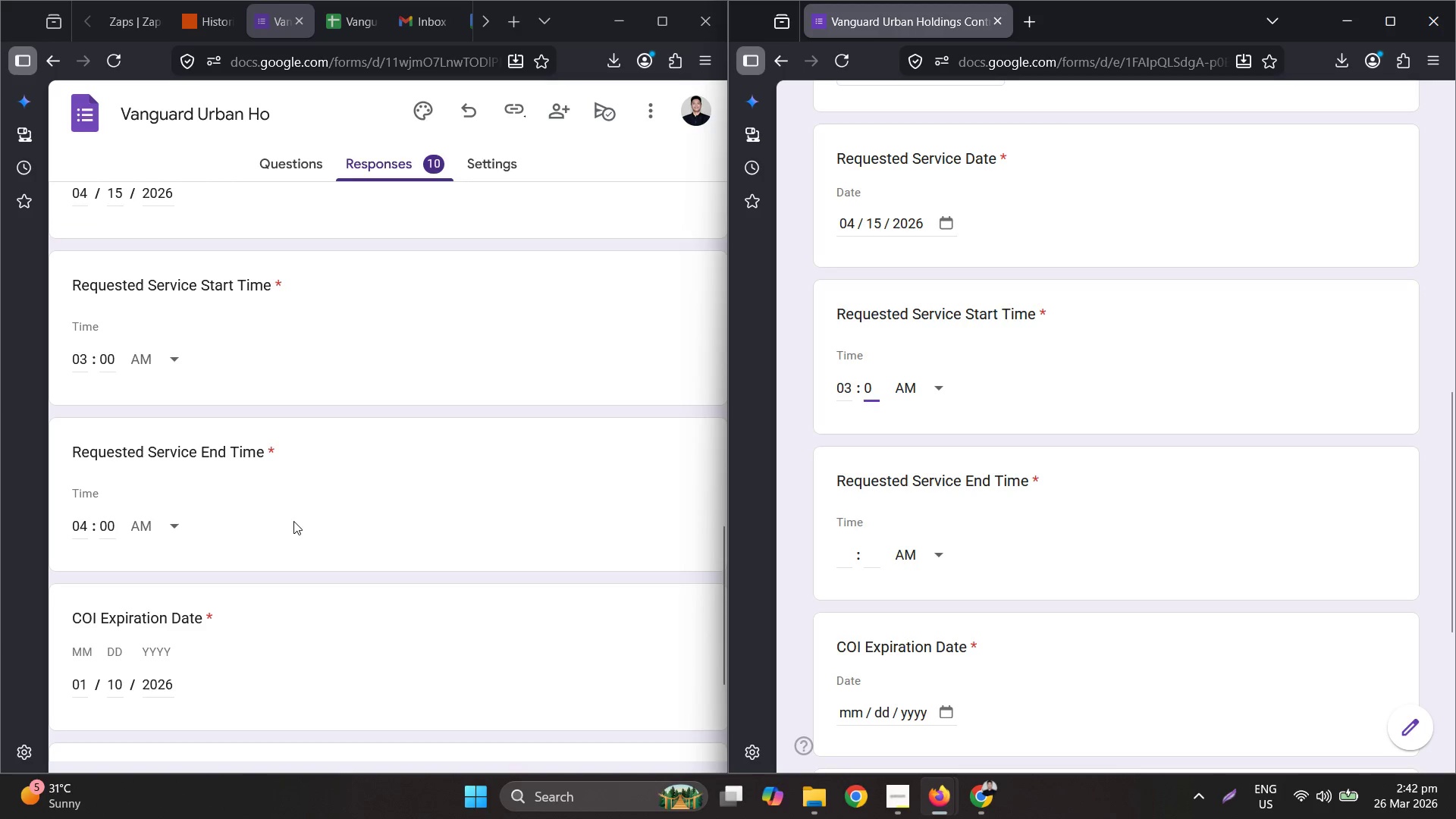 
scroll: coordinate [515, 579], scroll_direction: down, amount: 2.0
 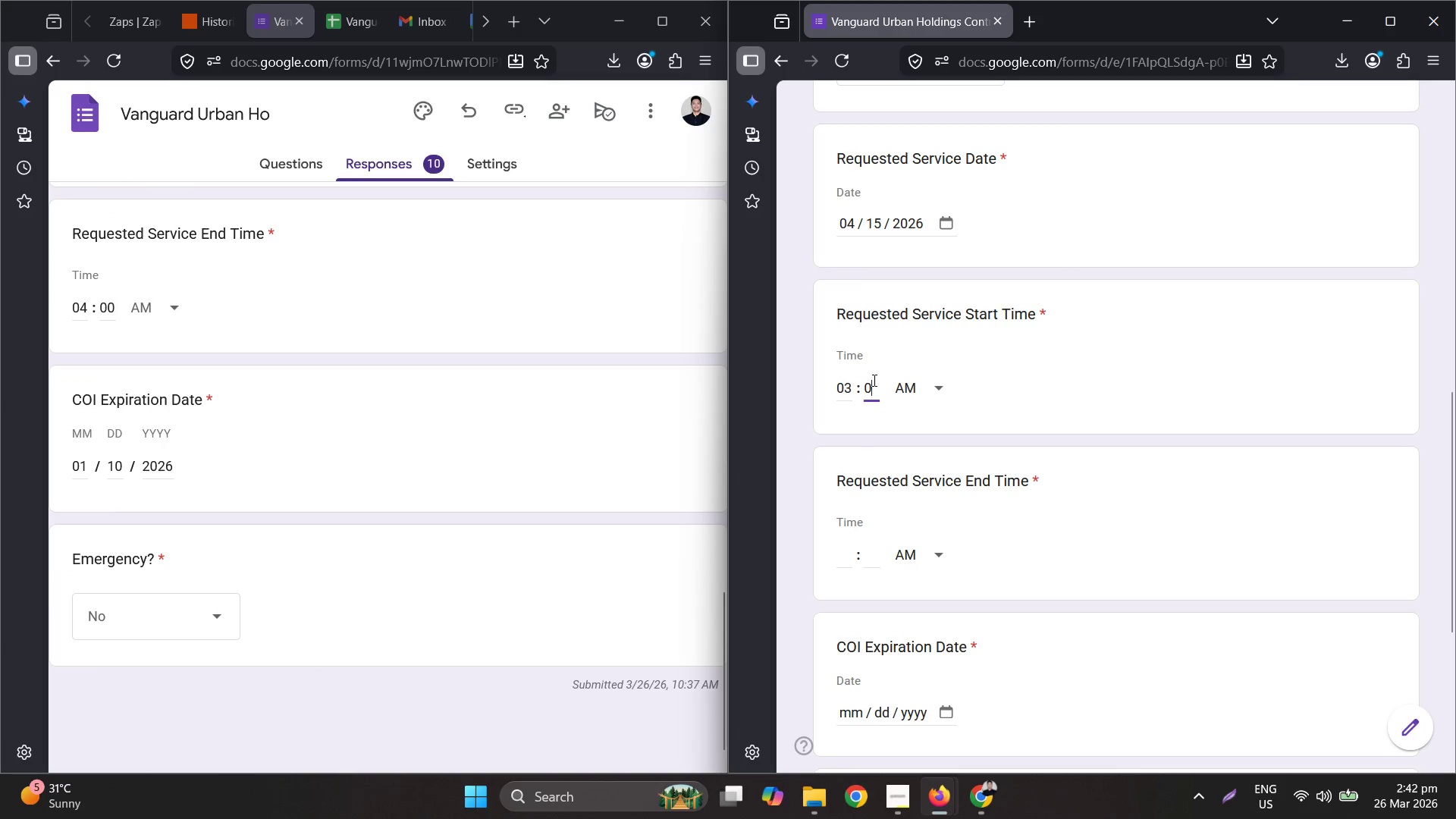 
key(Numpad0)
 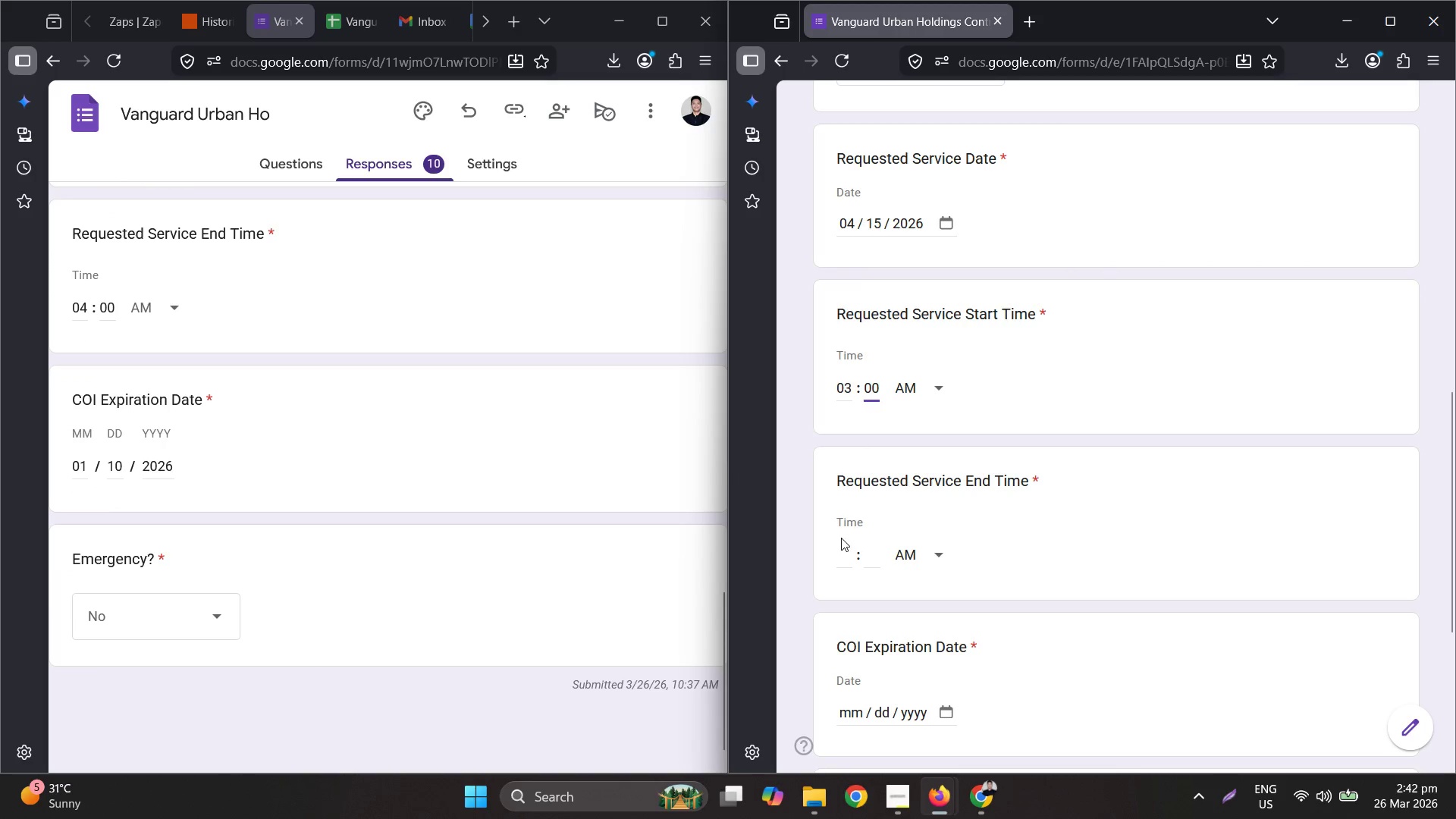 
double_click([842, 548])
 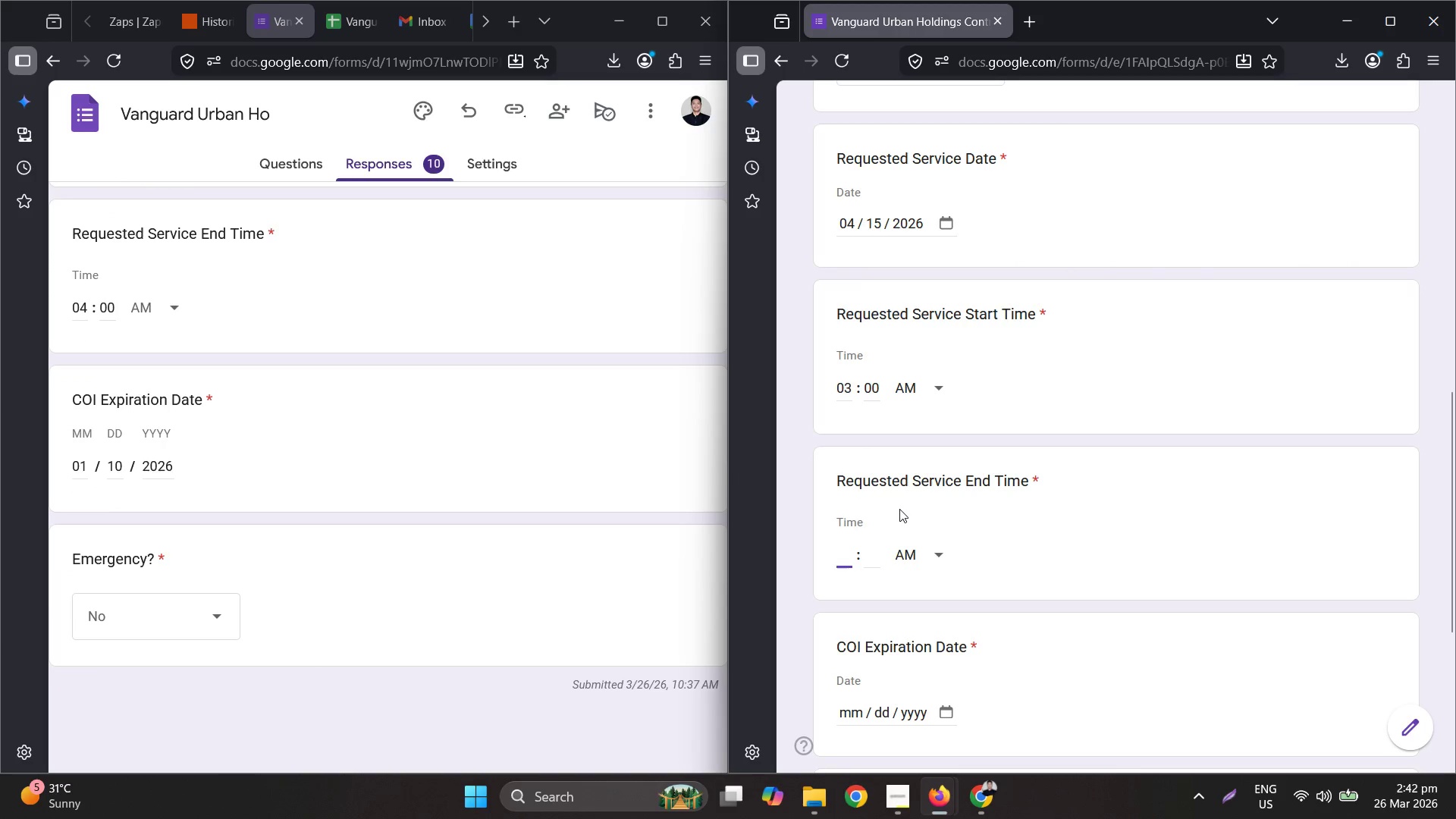 
key(Numpad4)
 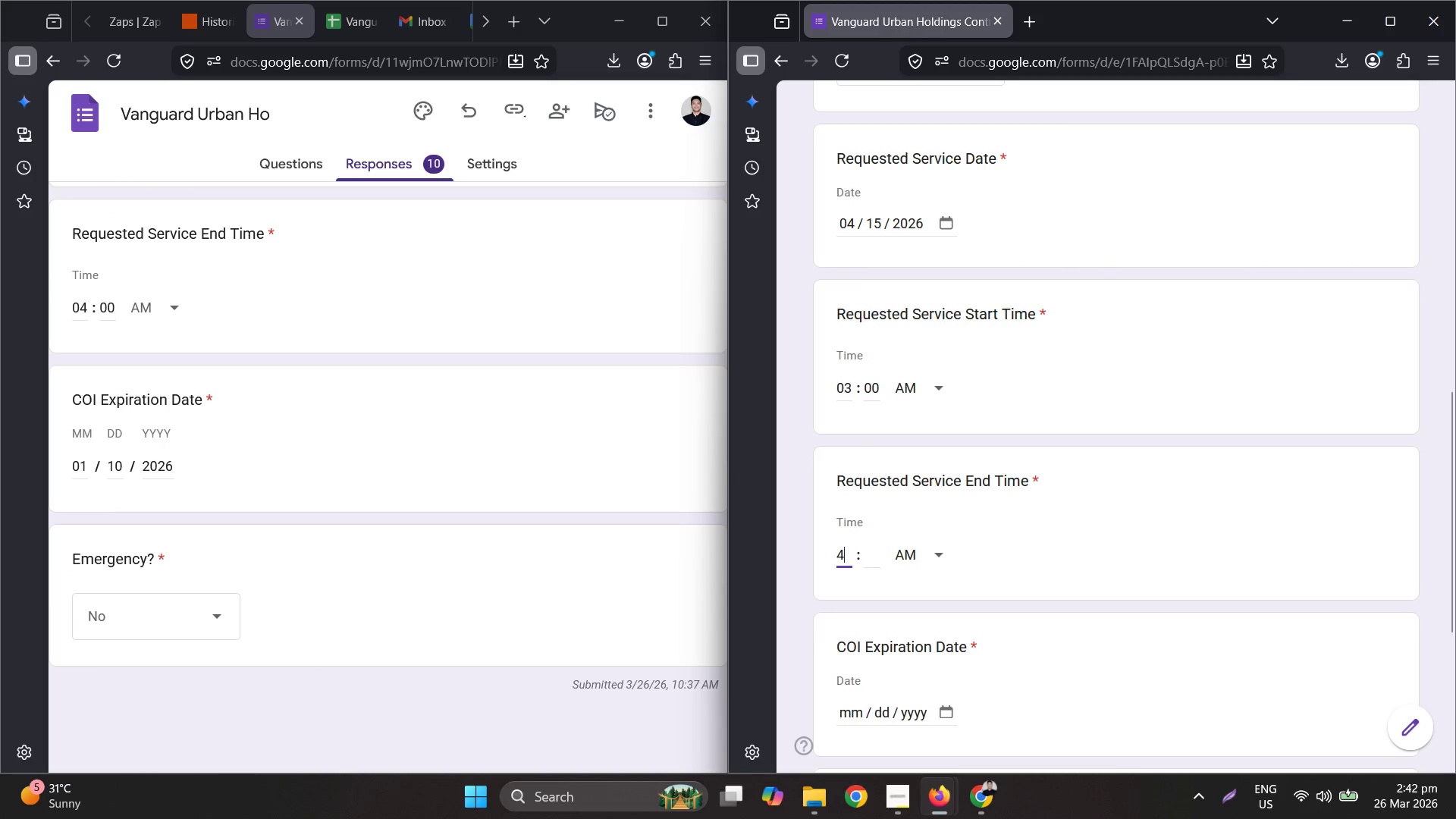 
key(Tab)
 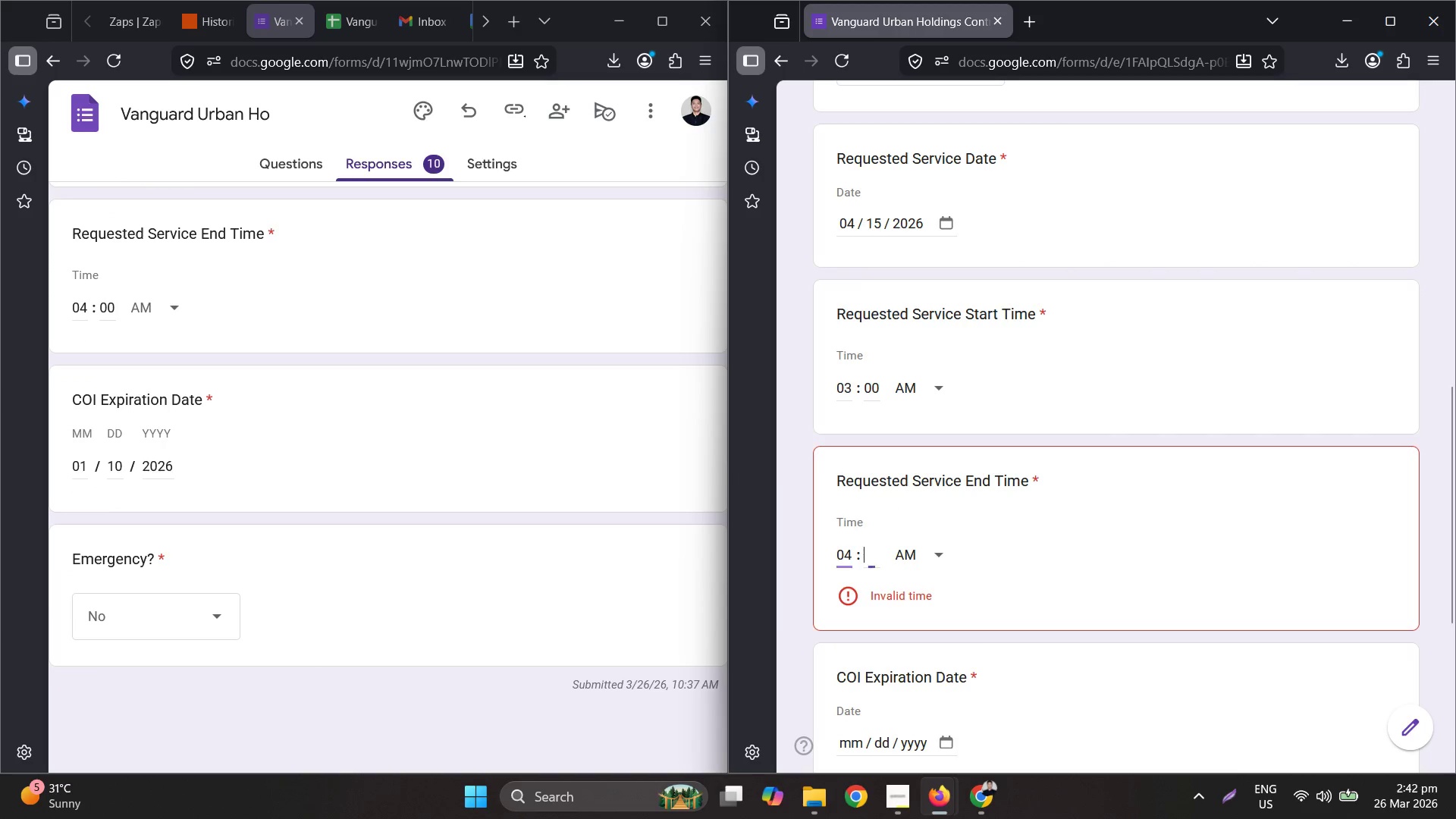 
key(Numpad0)
 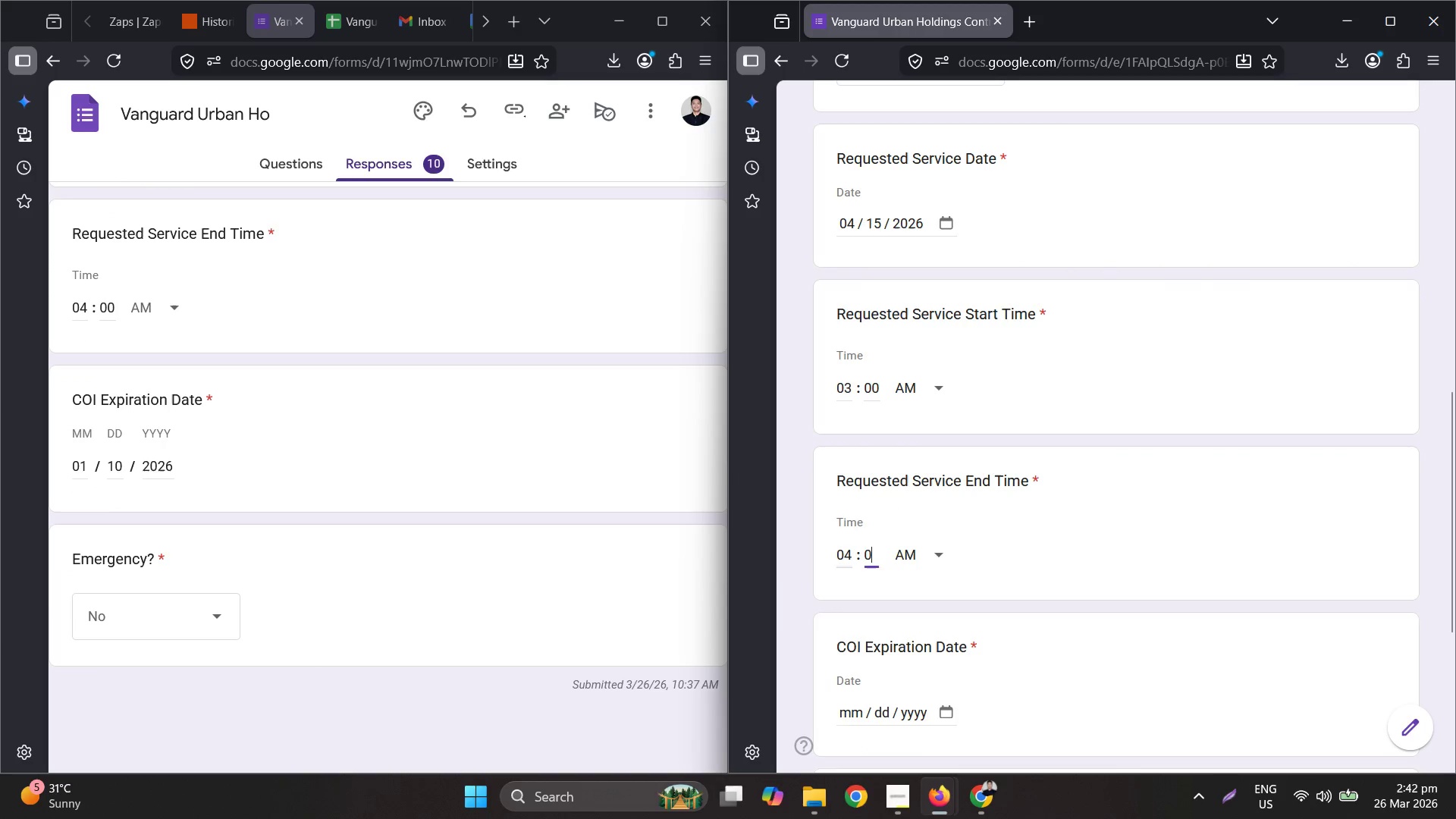 
key(Numpad0)
 